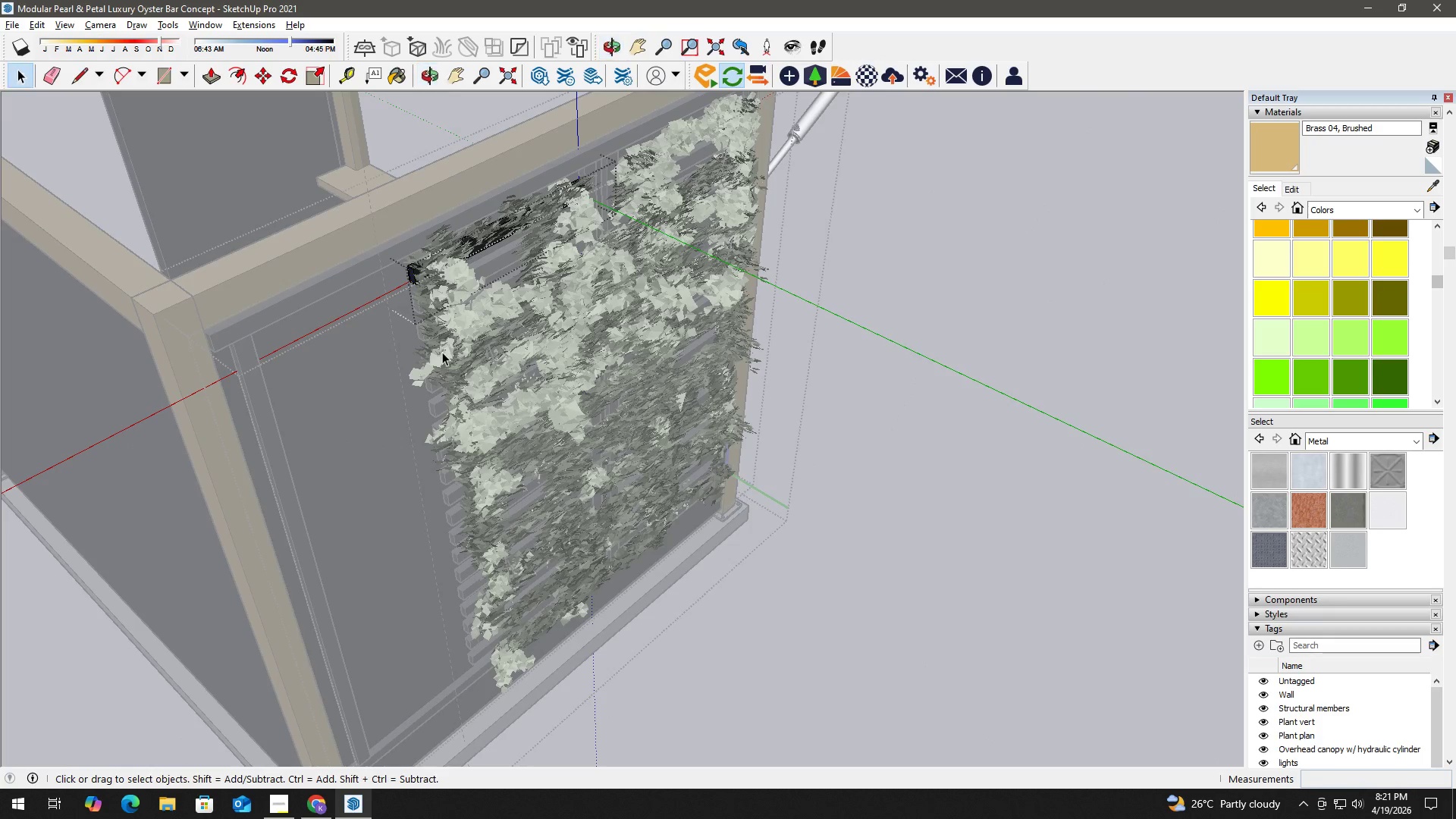 
key(Escape)
 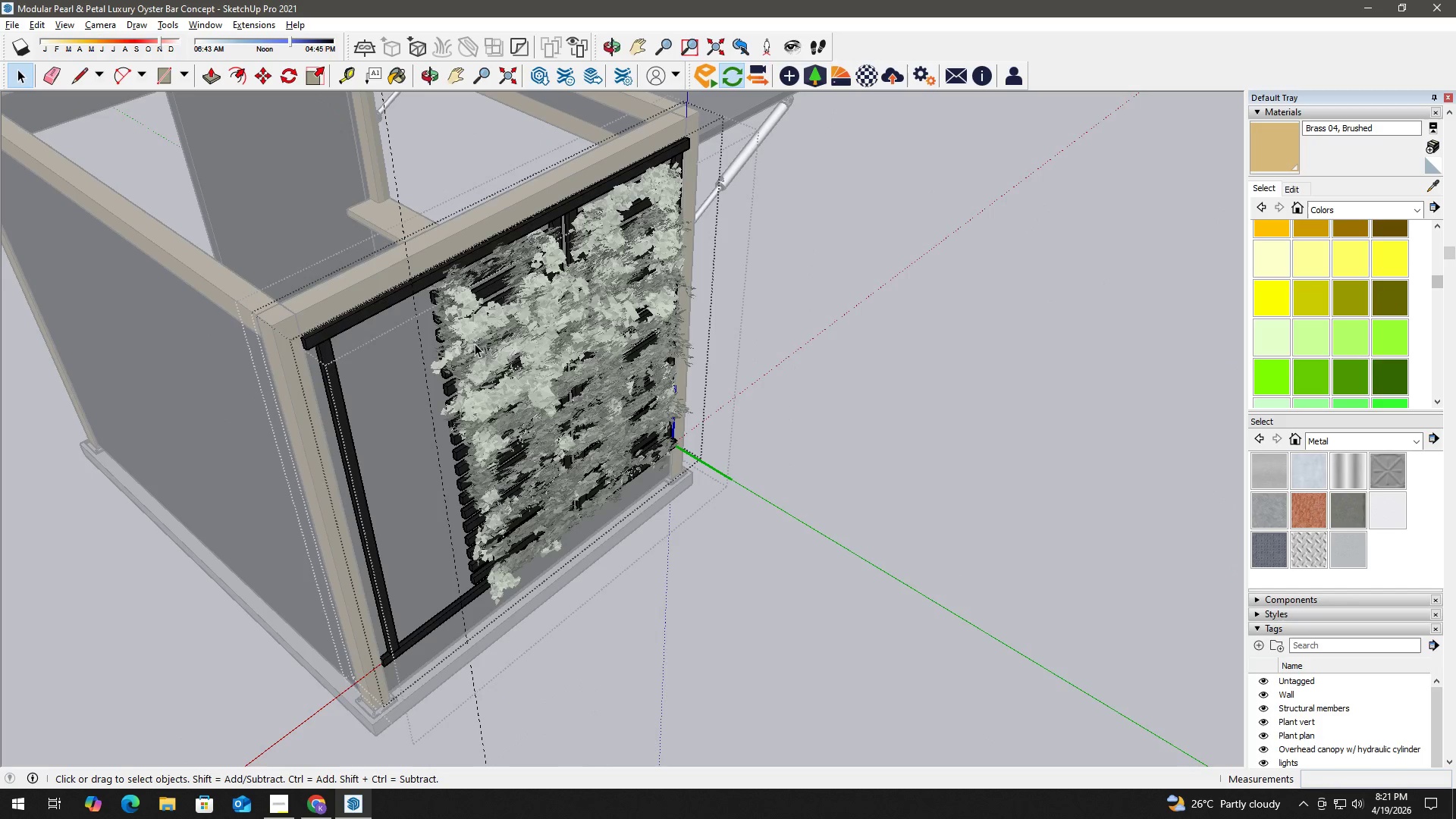 
key(Escape)
 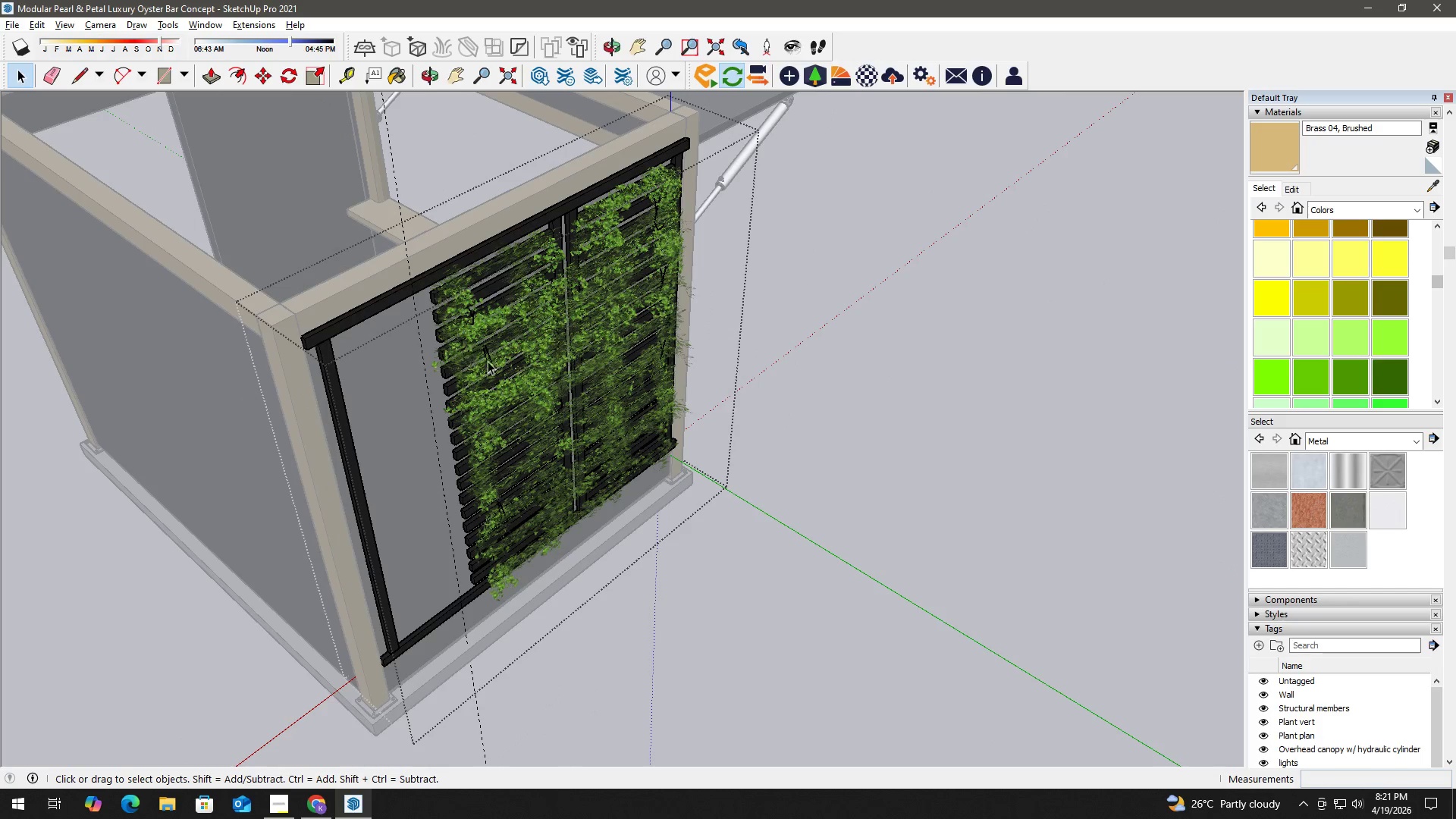 
scroll: coordinate [482, 349], scroll_direction: down, amount: 4.0
 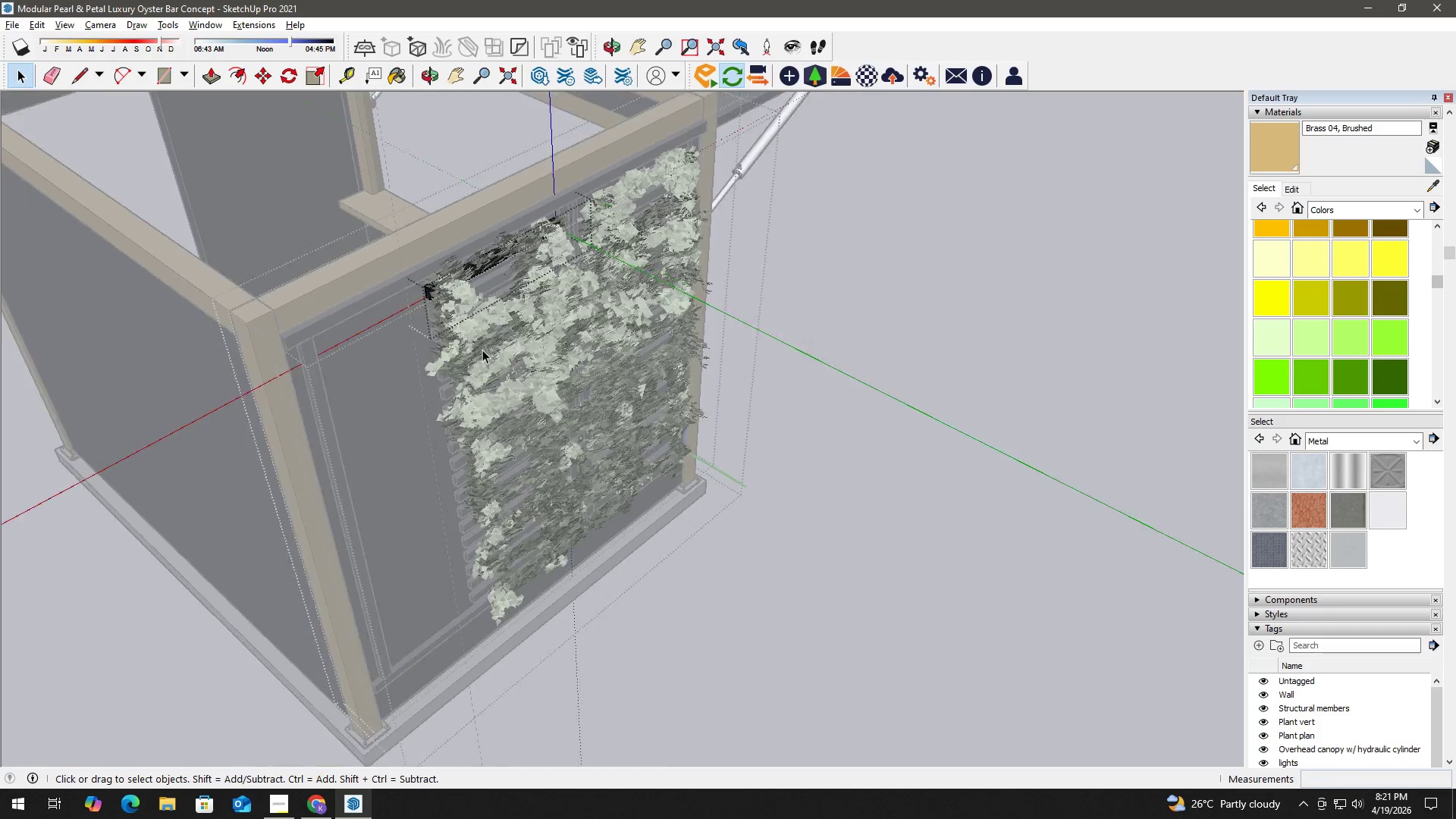 
left_click([515, 360])
 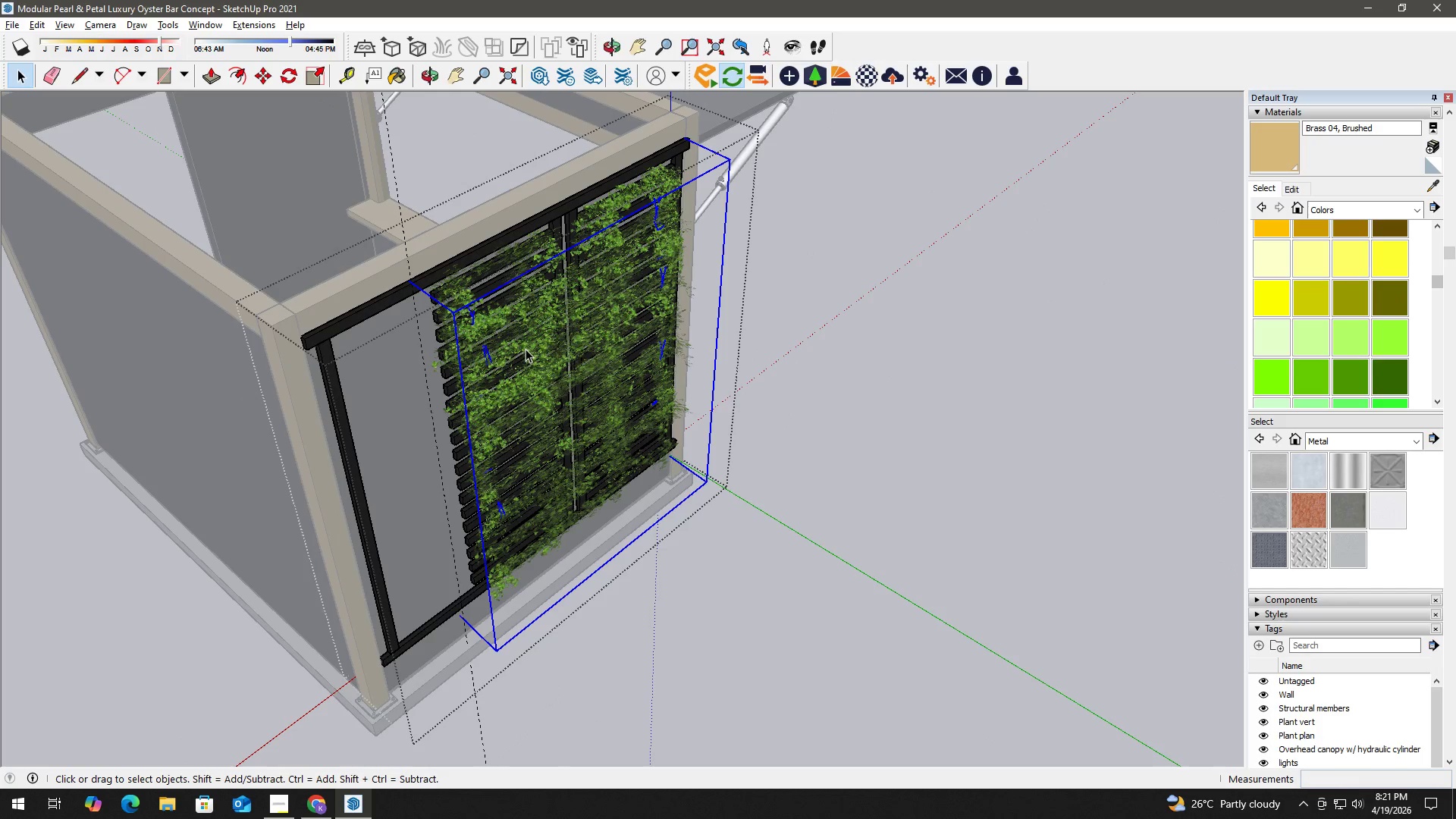 
key(M)
 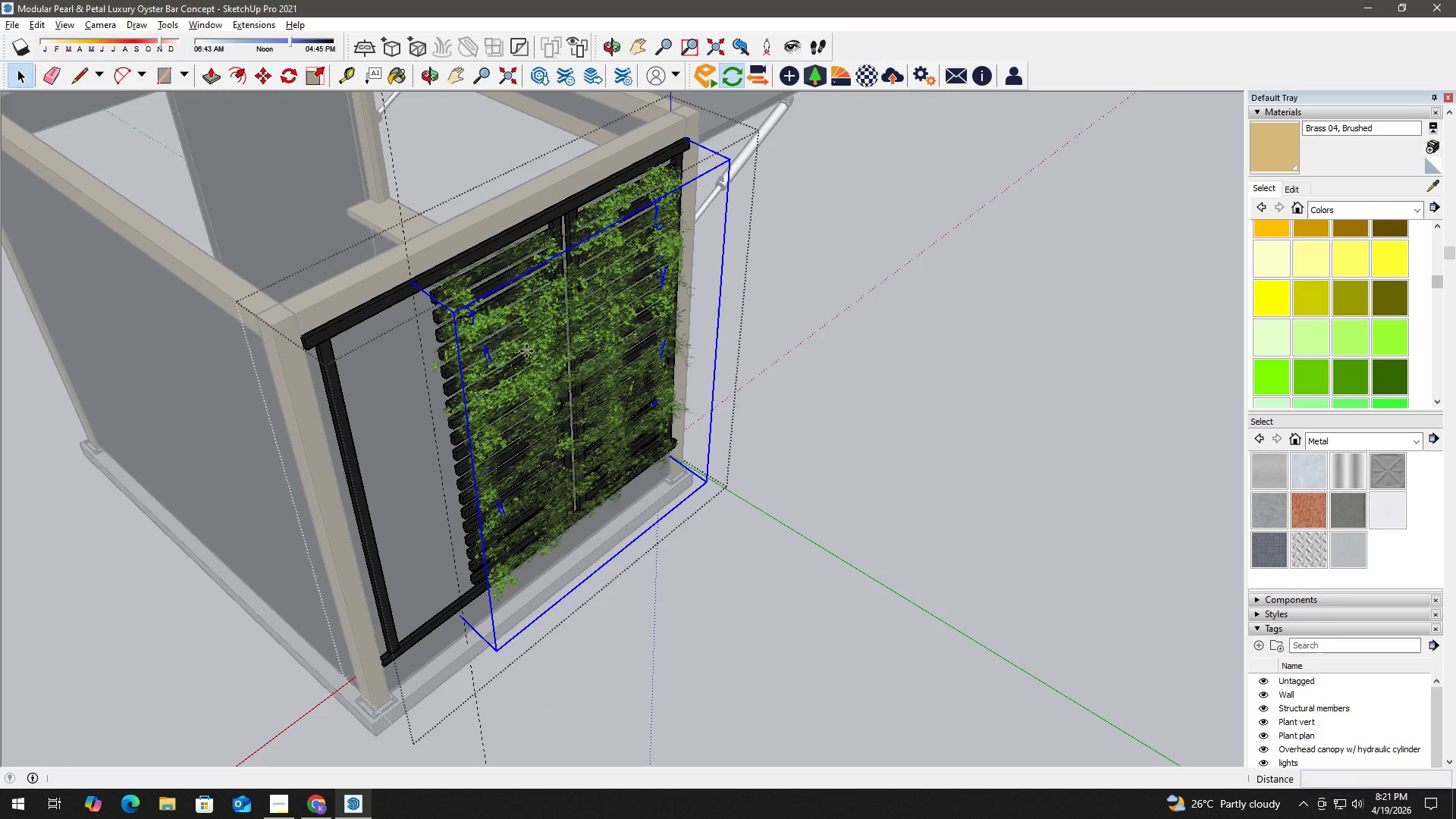 
left_click([526, 351])
 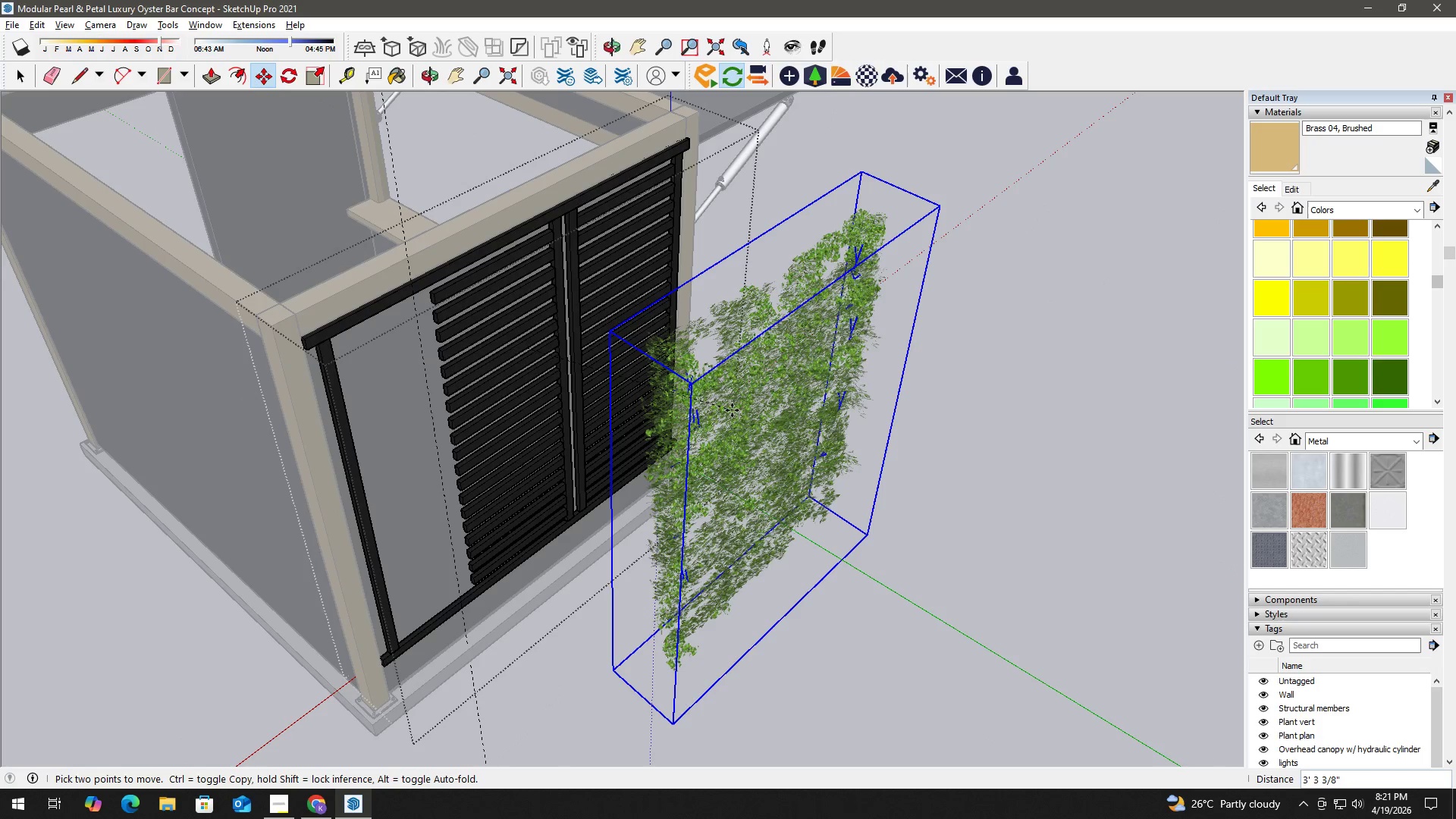 
left_click([735, 410])
 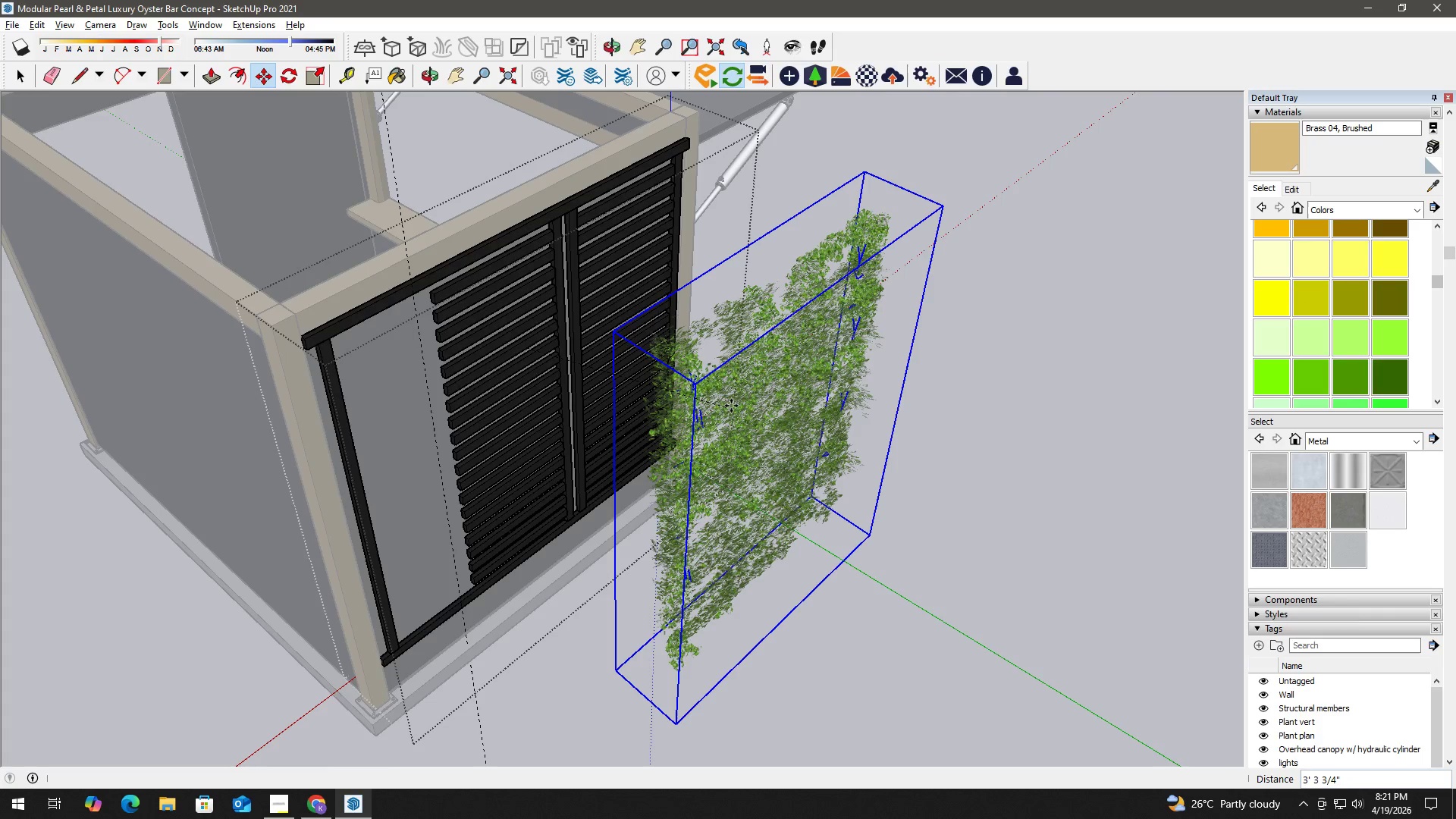 
key(Space)
 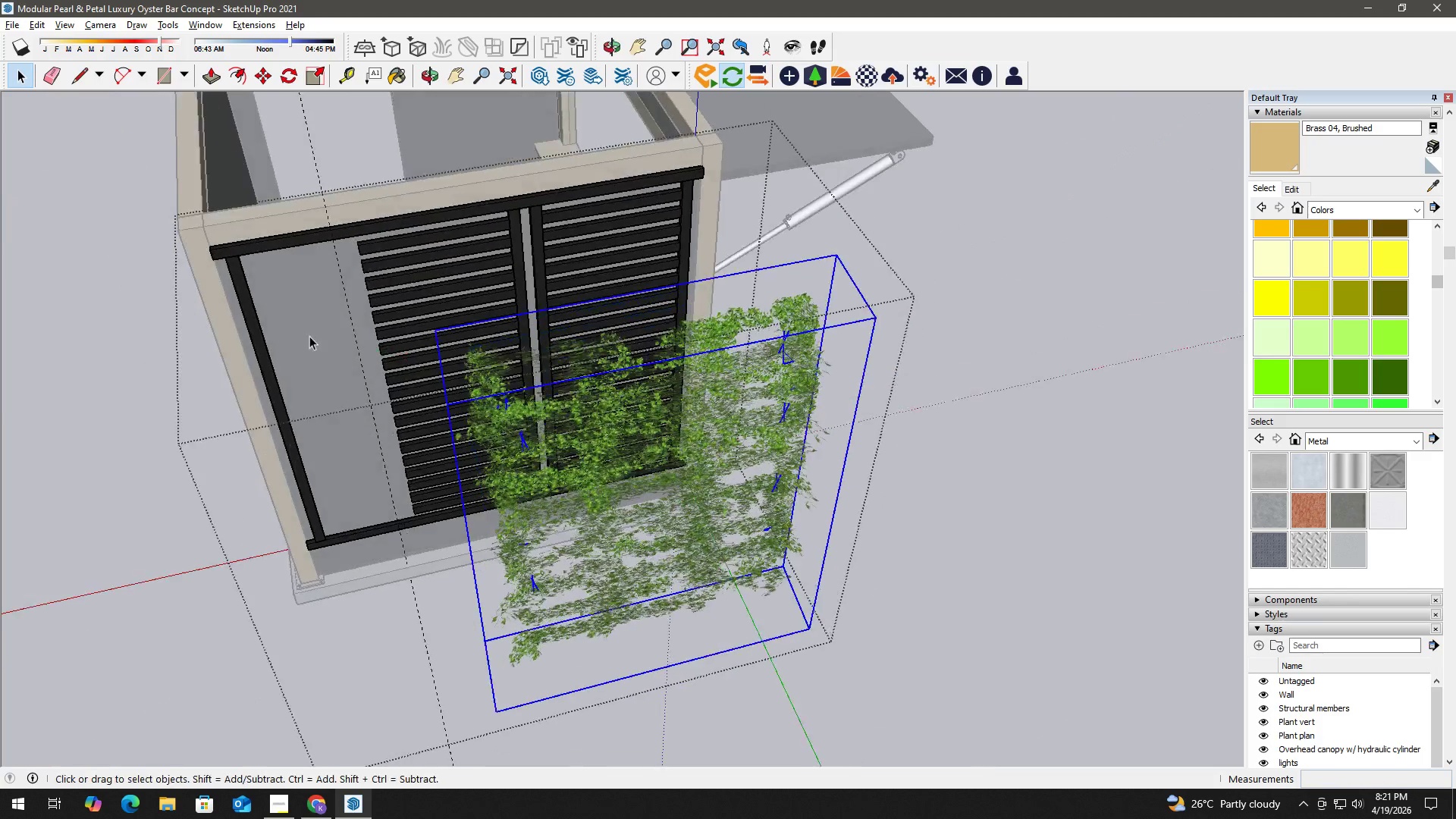 
key(H)
 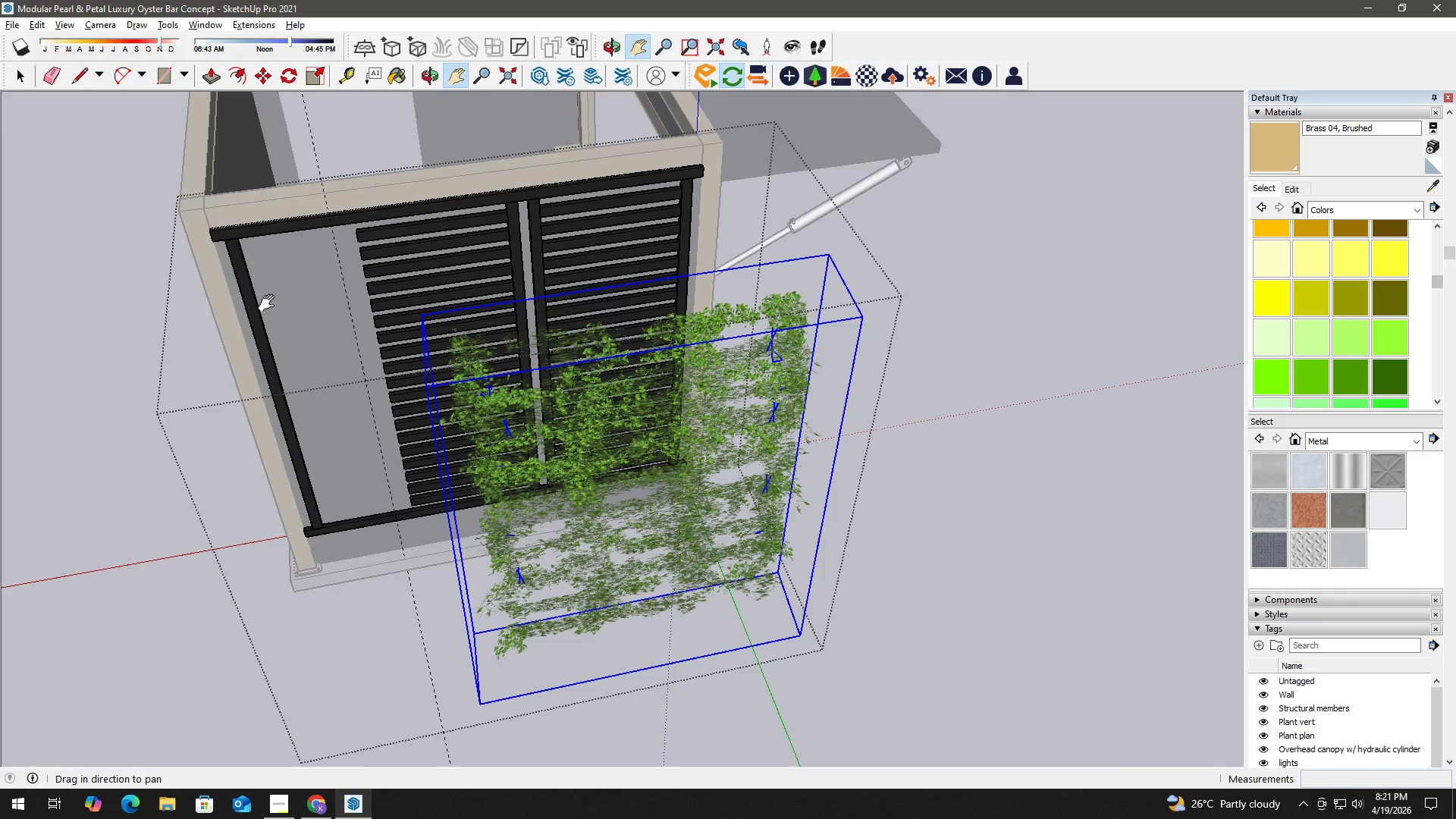 
key(Space)
 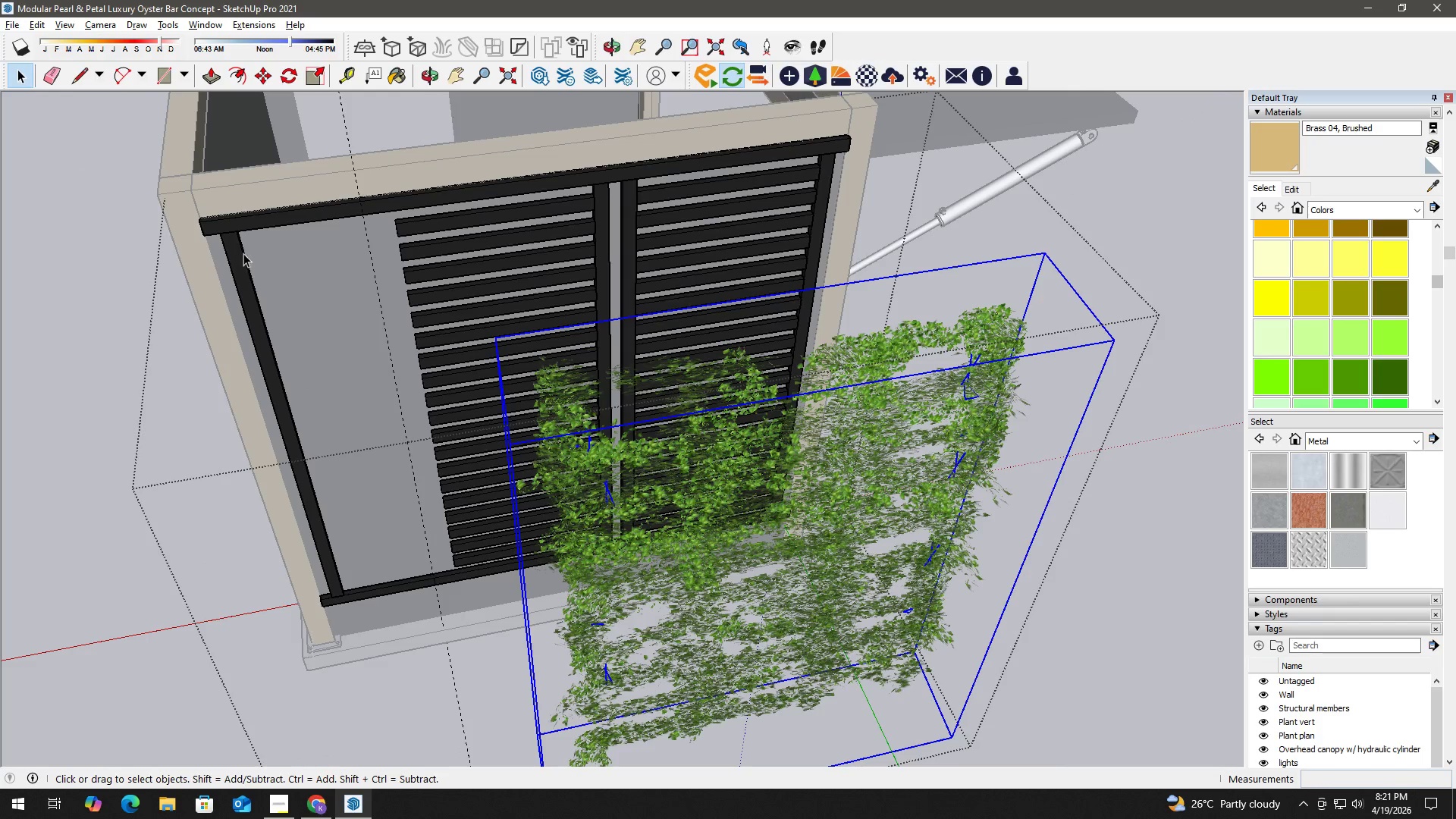 
key(T)
 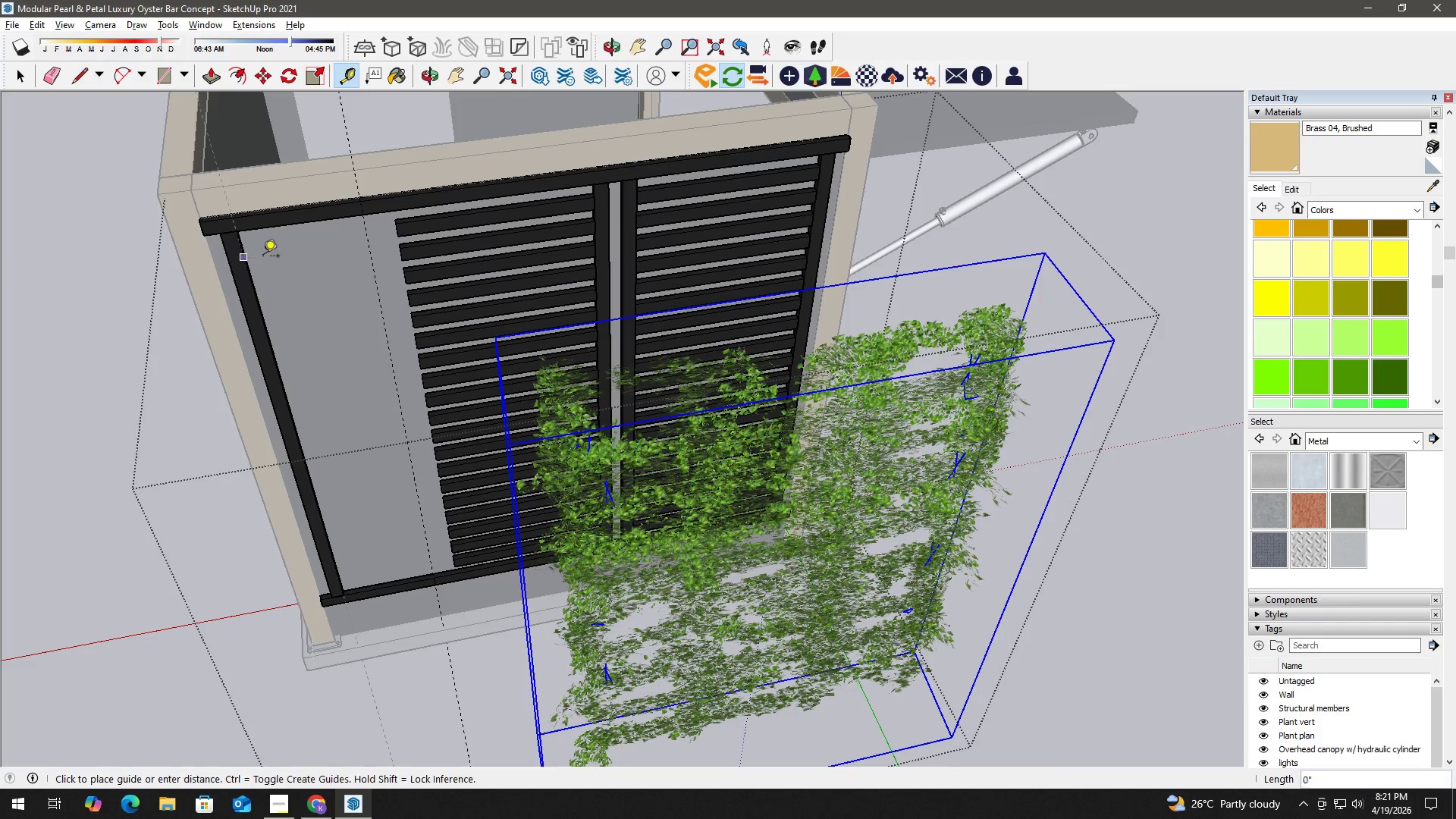 
scroll: coordinate [446, 214], scroll_direction: up, amount: 5.0
 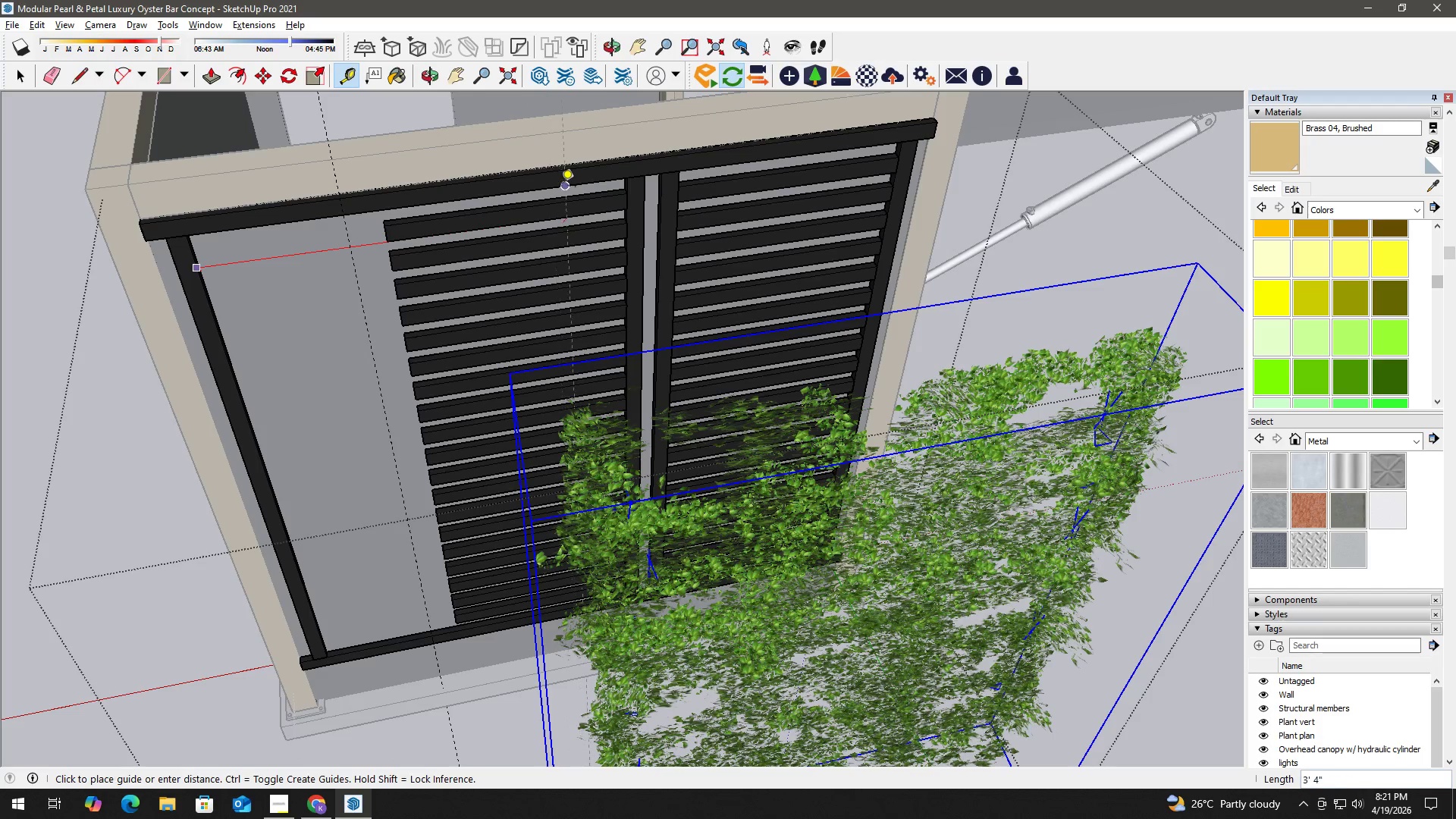 
left_click([562, 186])
 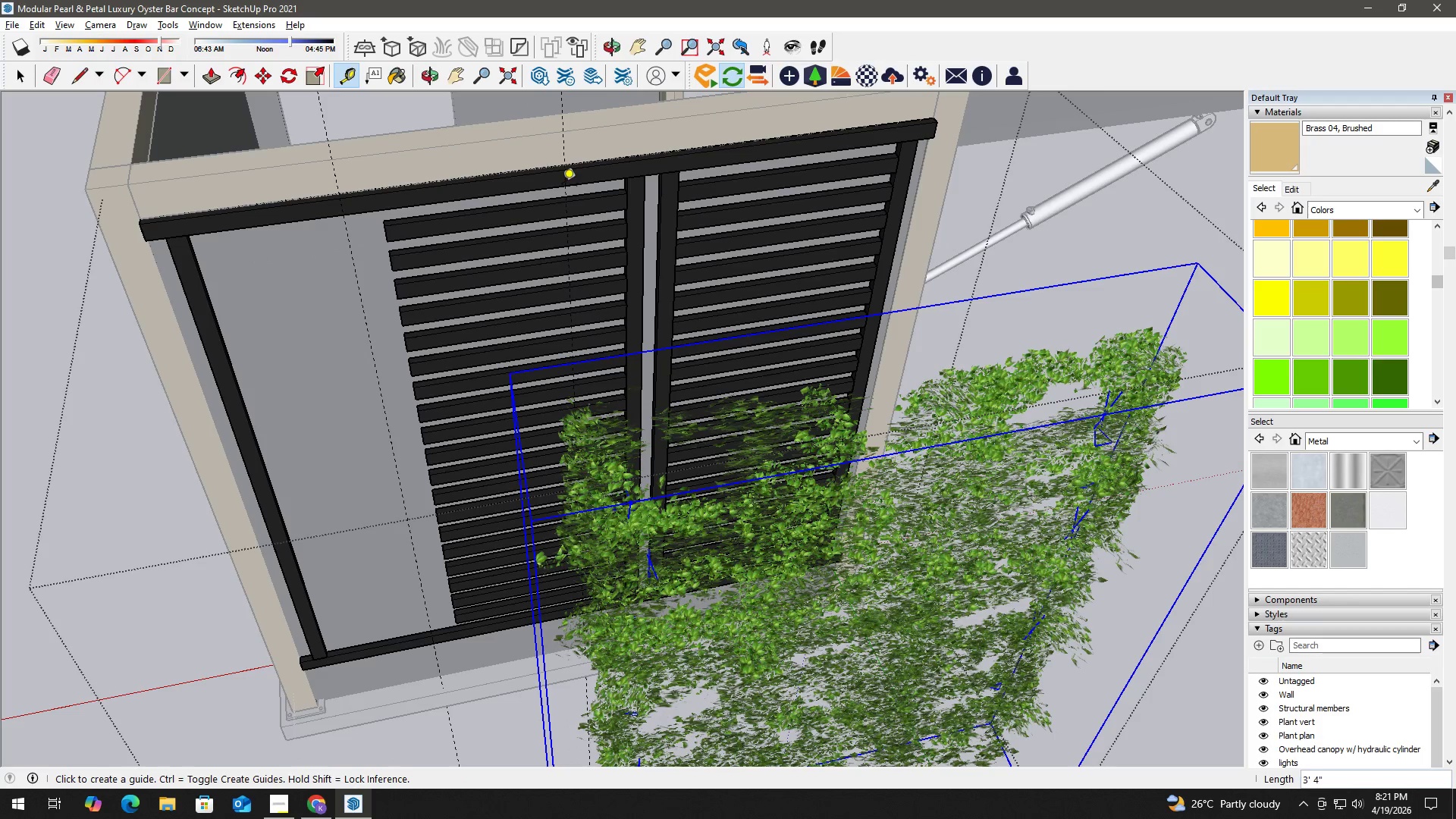 
key(Space)
 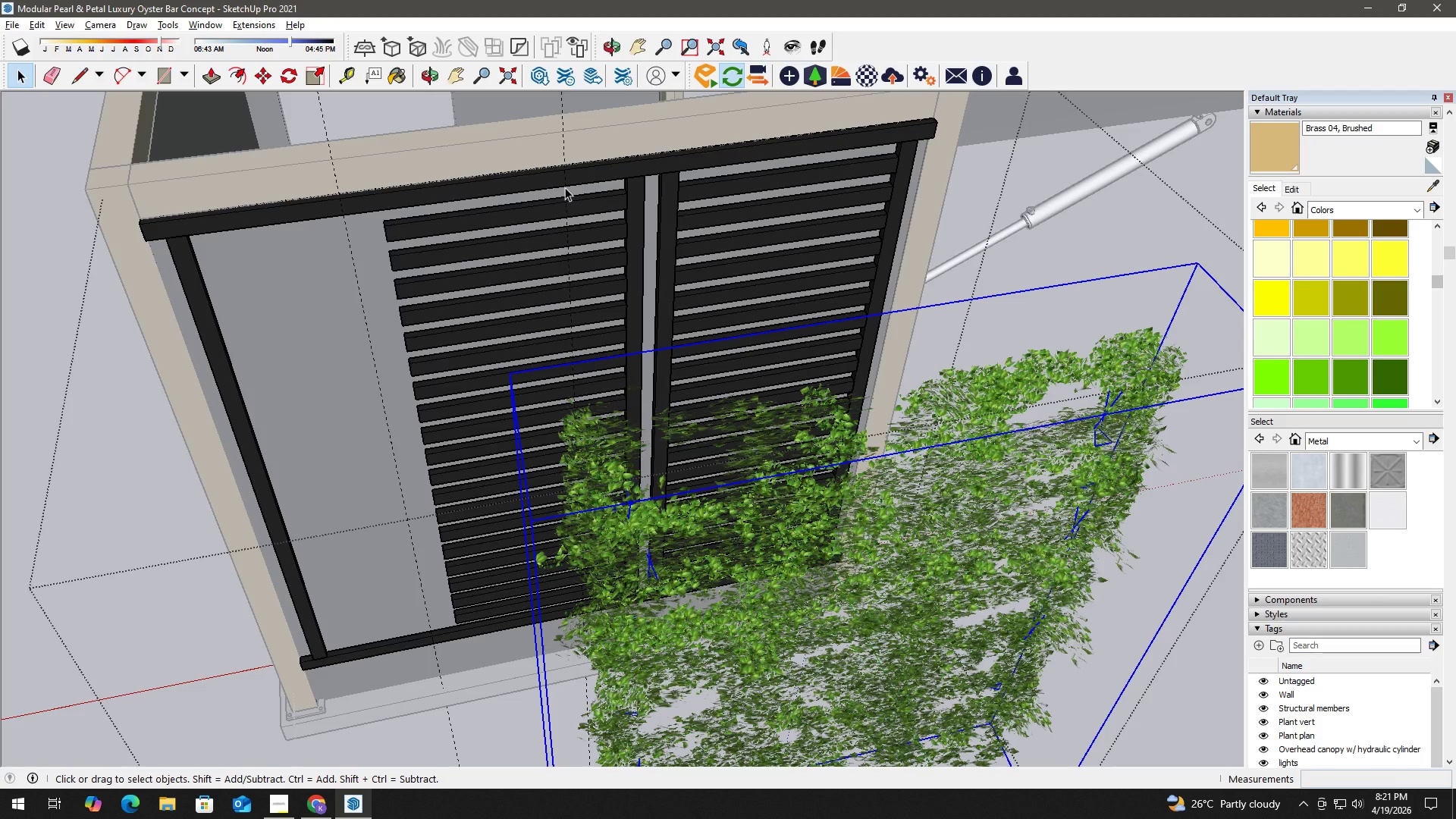 
wait(16.84)
 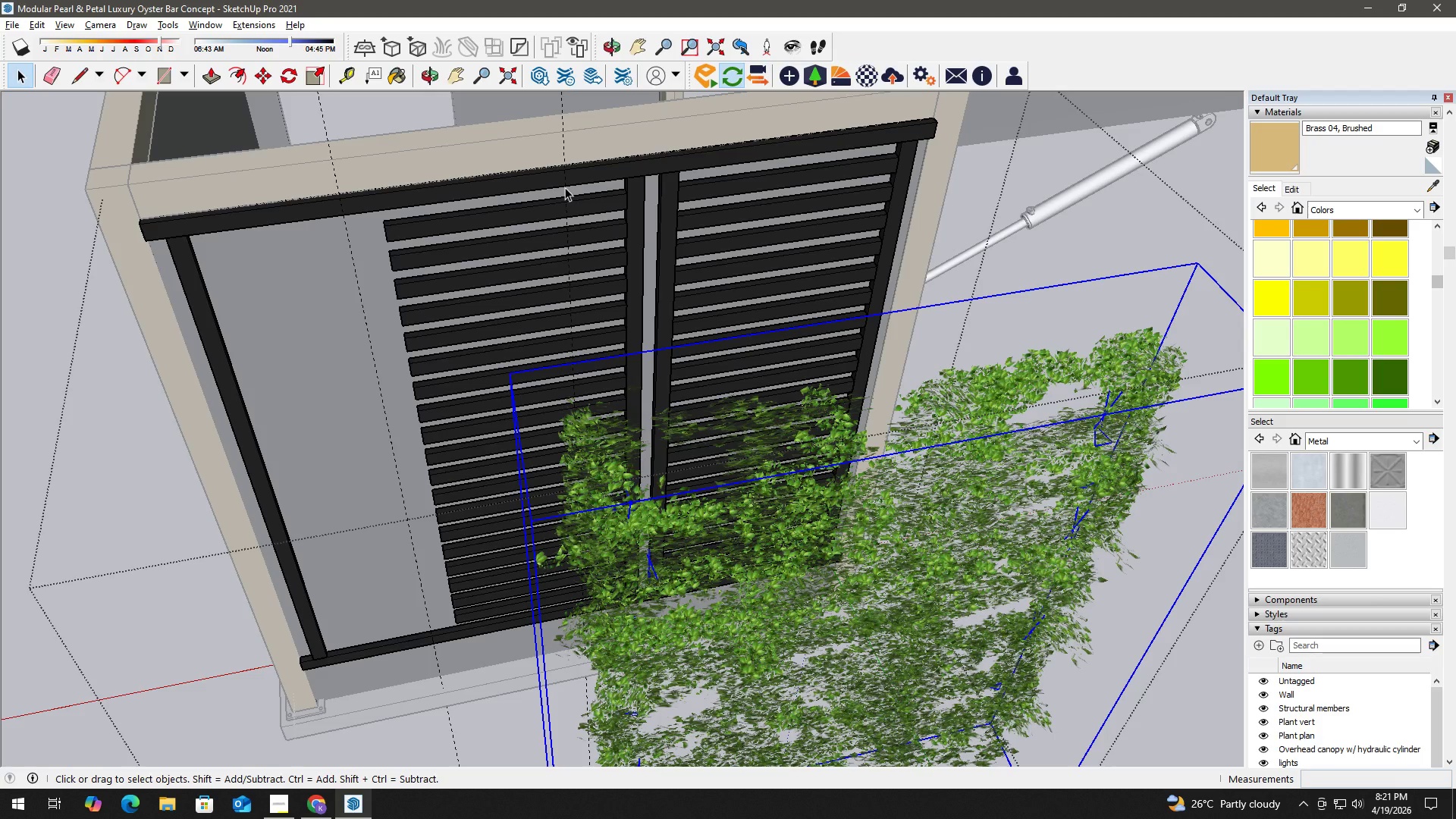 
key(Space)
 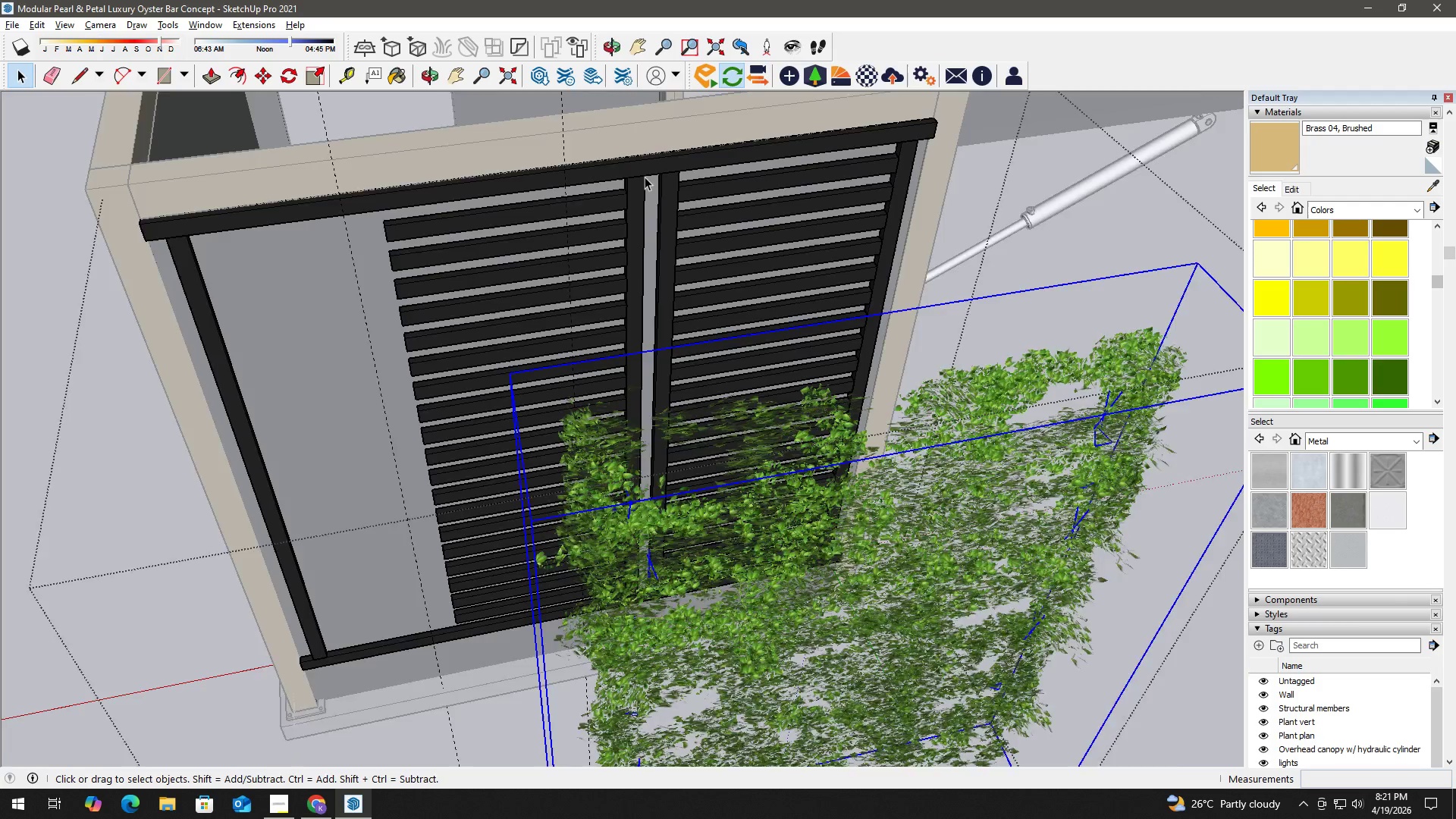 
key(T)
 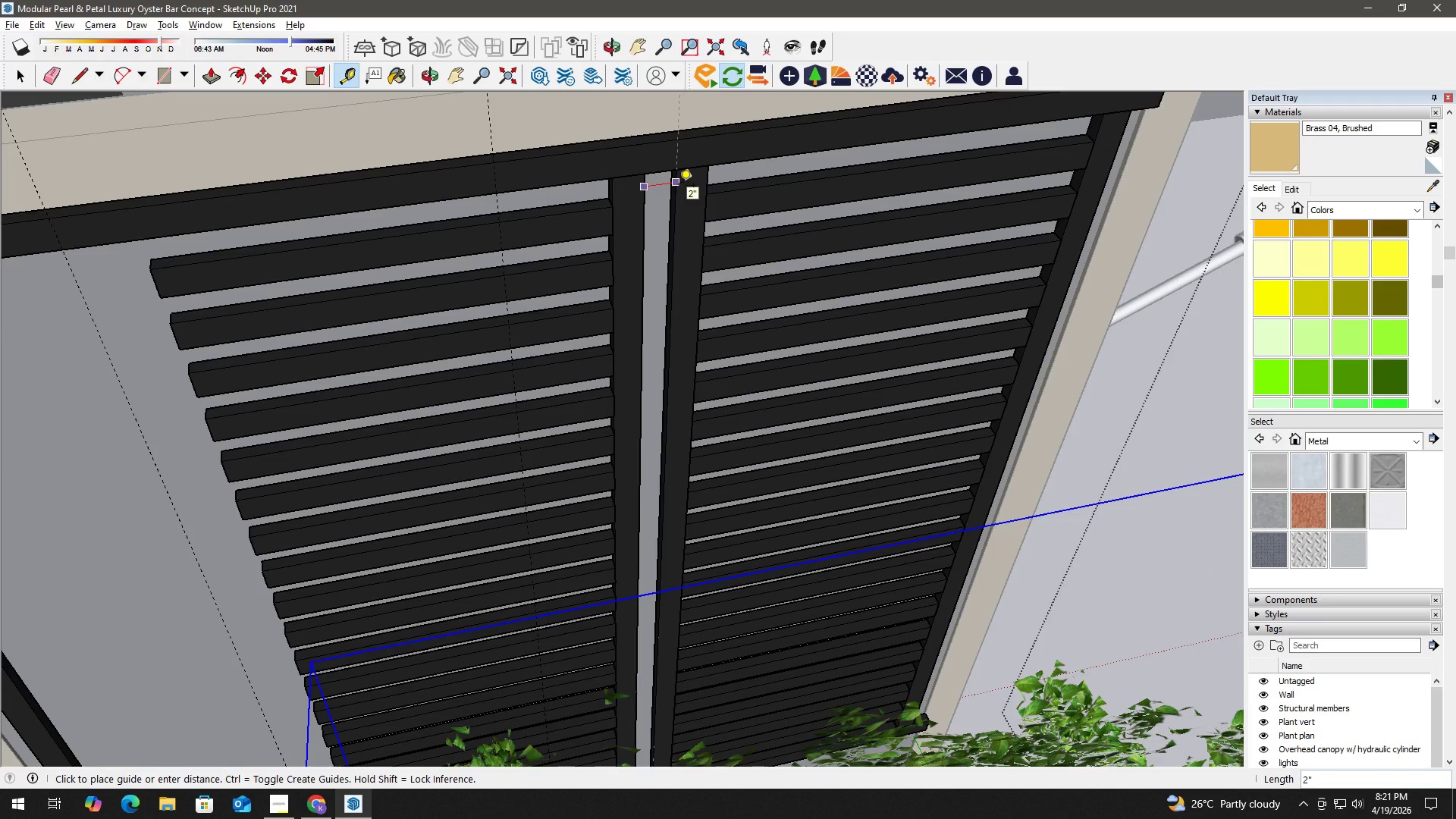 
scroll: coordinate [644, 182], scroll_direction: up, amount: 6.0
 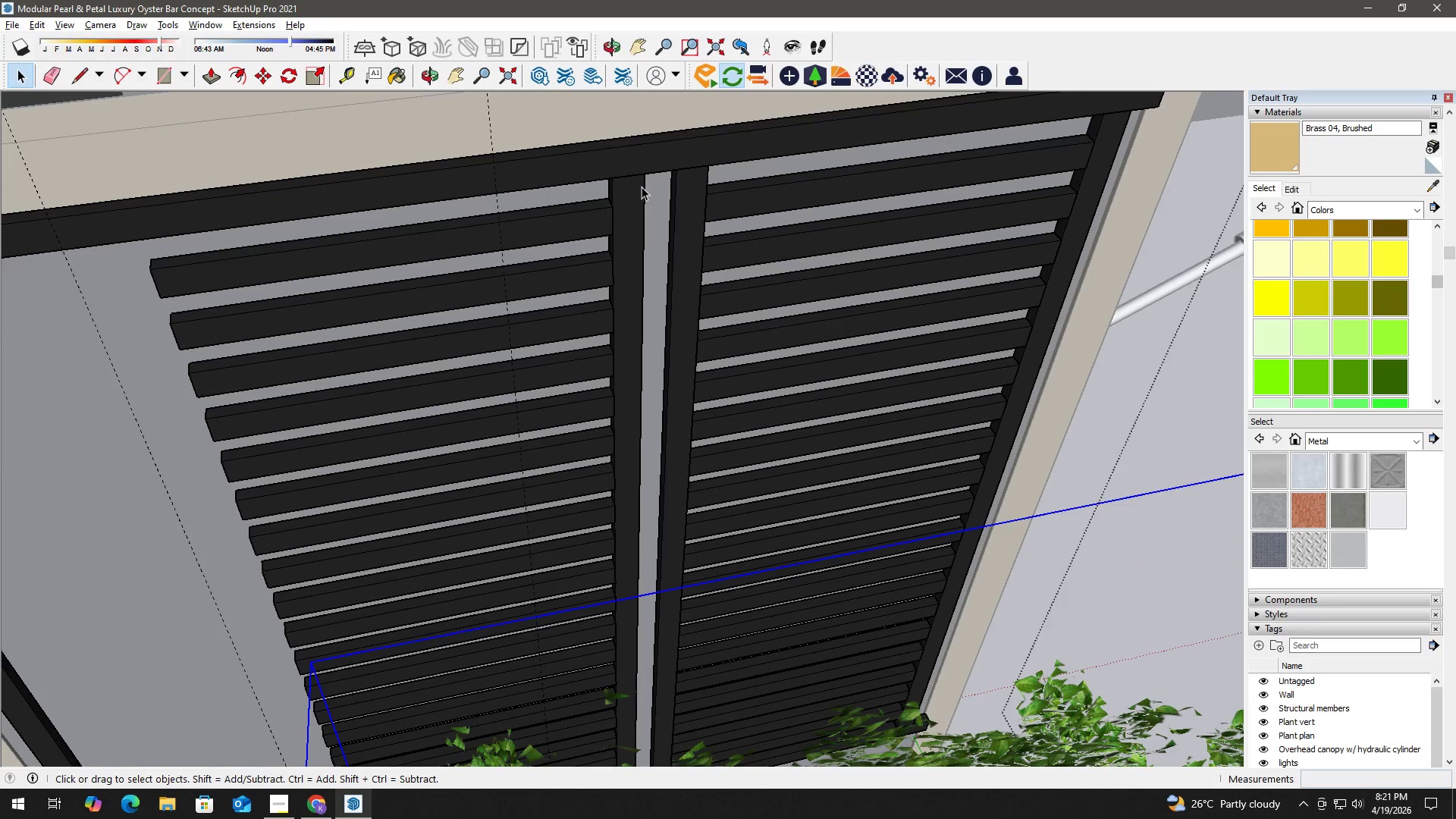 
key(Space)
 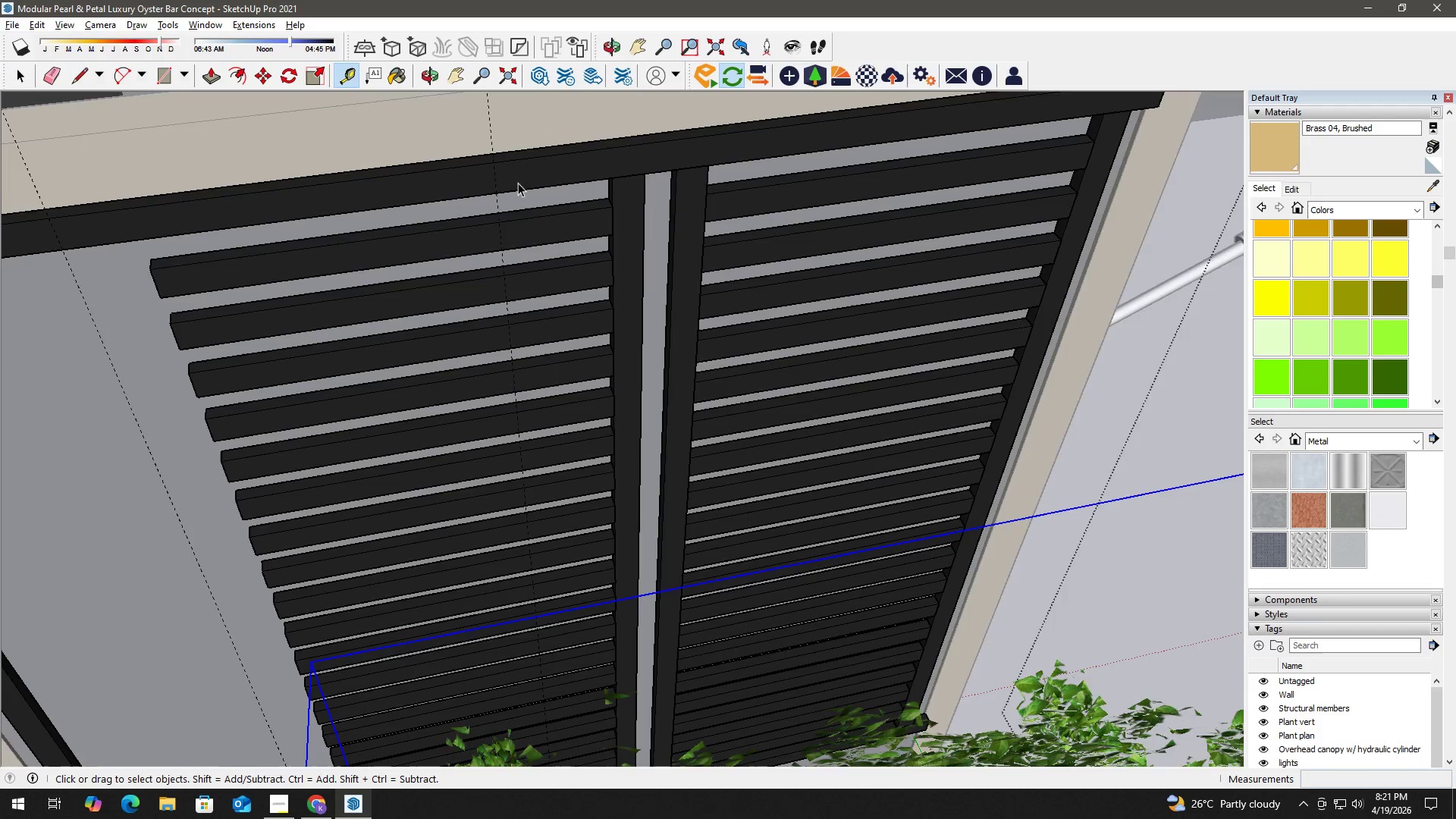 
key(T)
 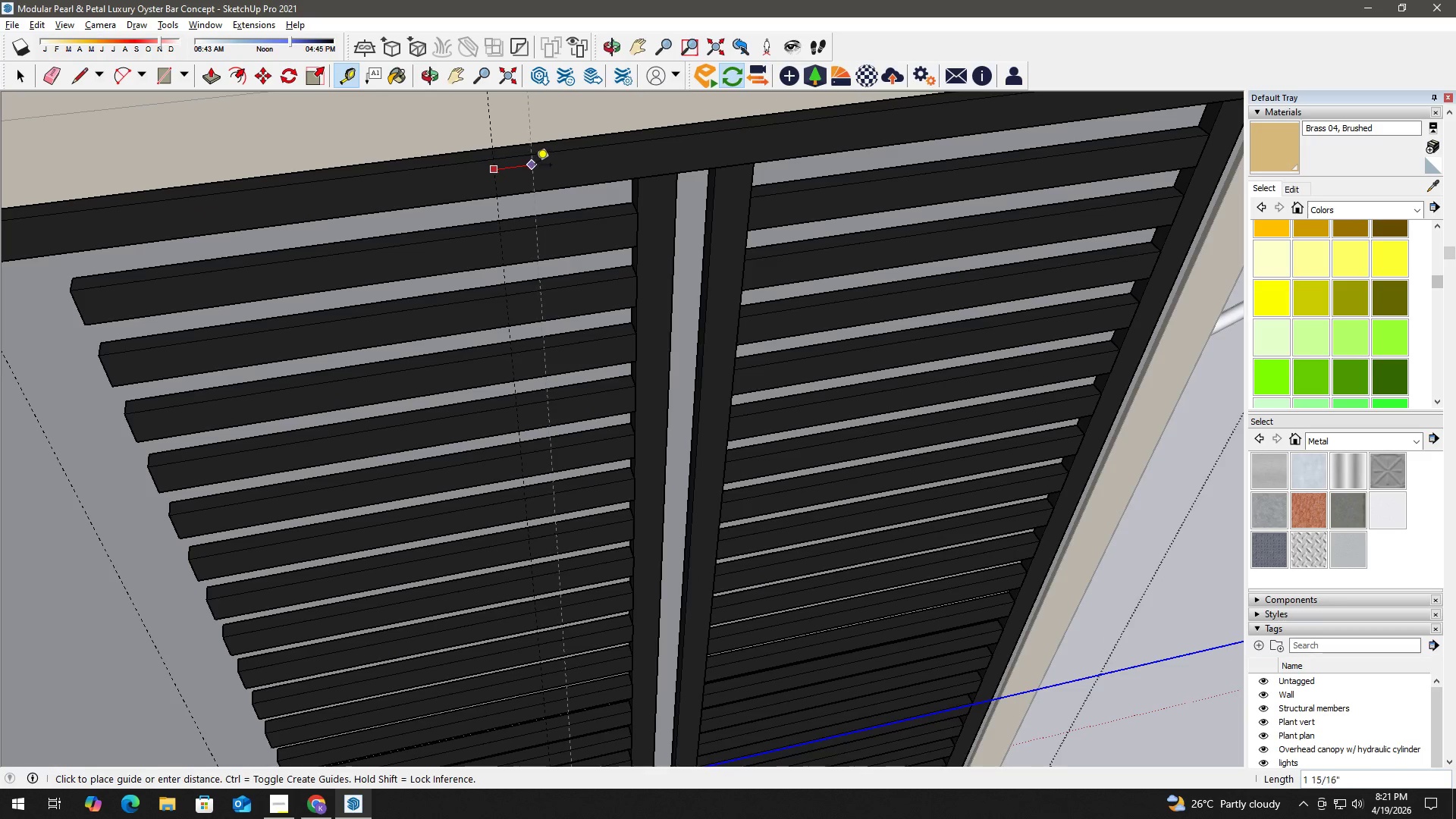 
scroll: coordinate [491, 178], scroll_direction: up, amount: 2.0
 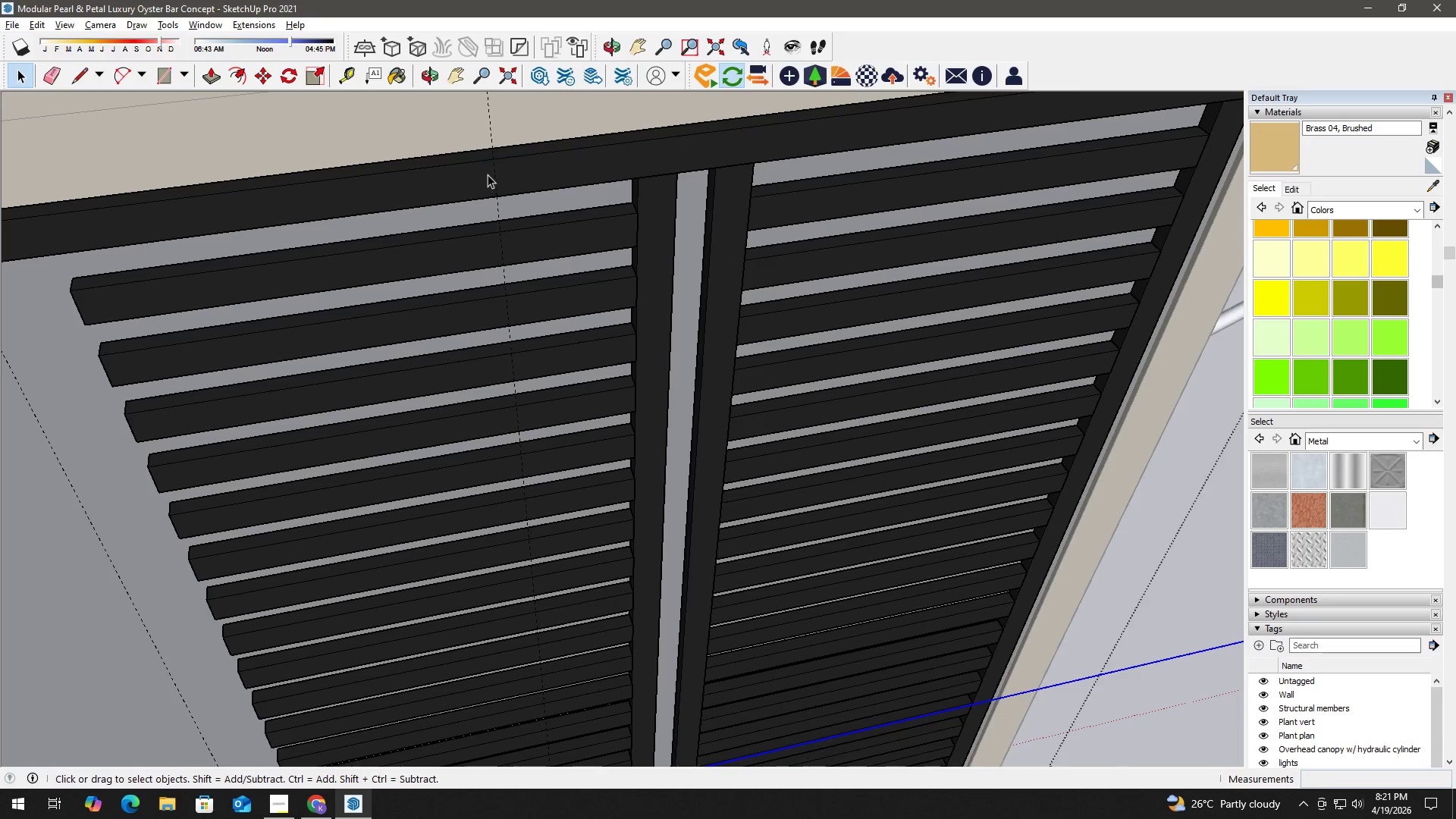 
key(Numpad1)
 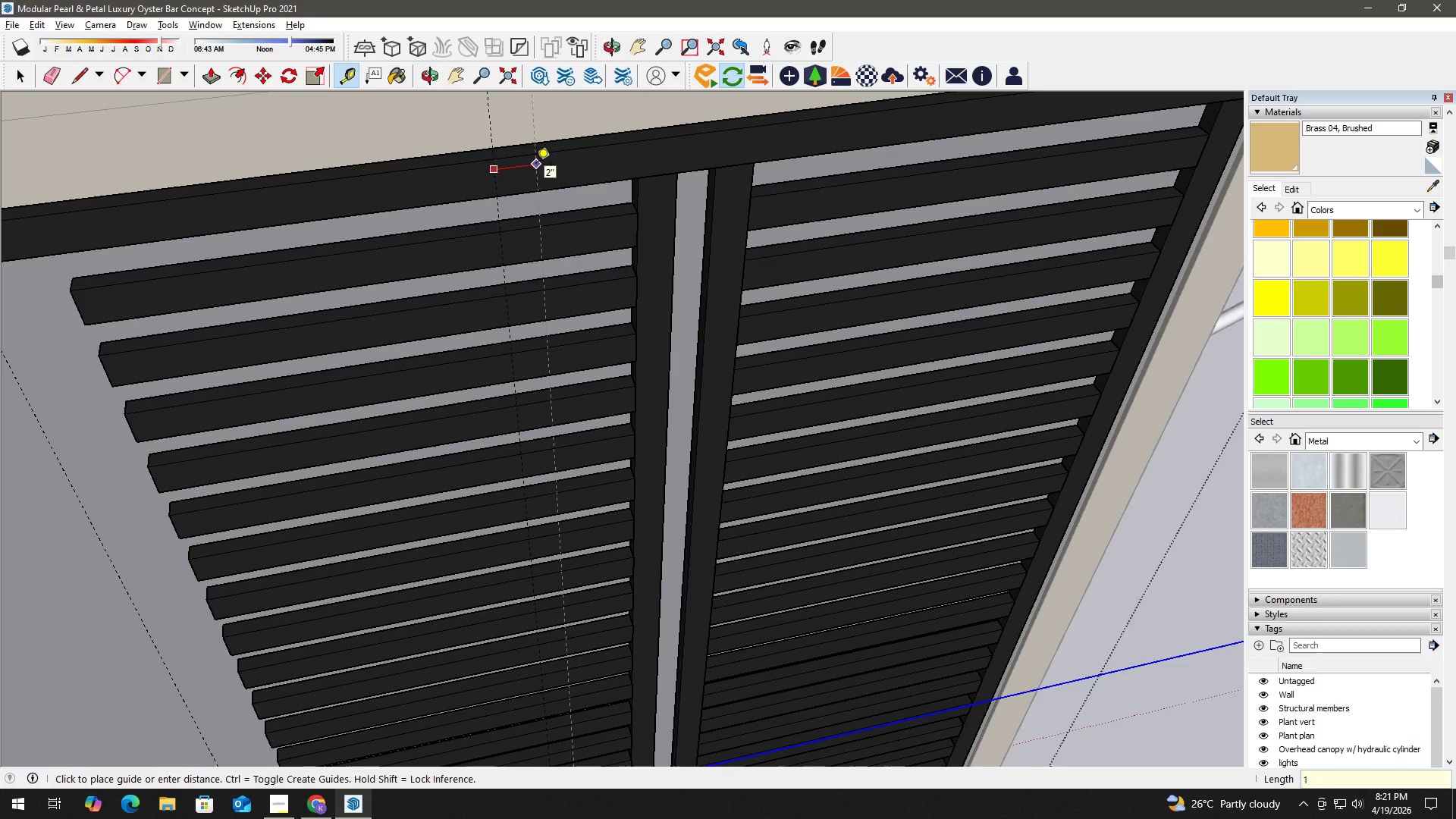 
key(NumpadEnter)
 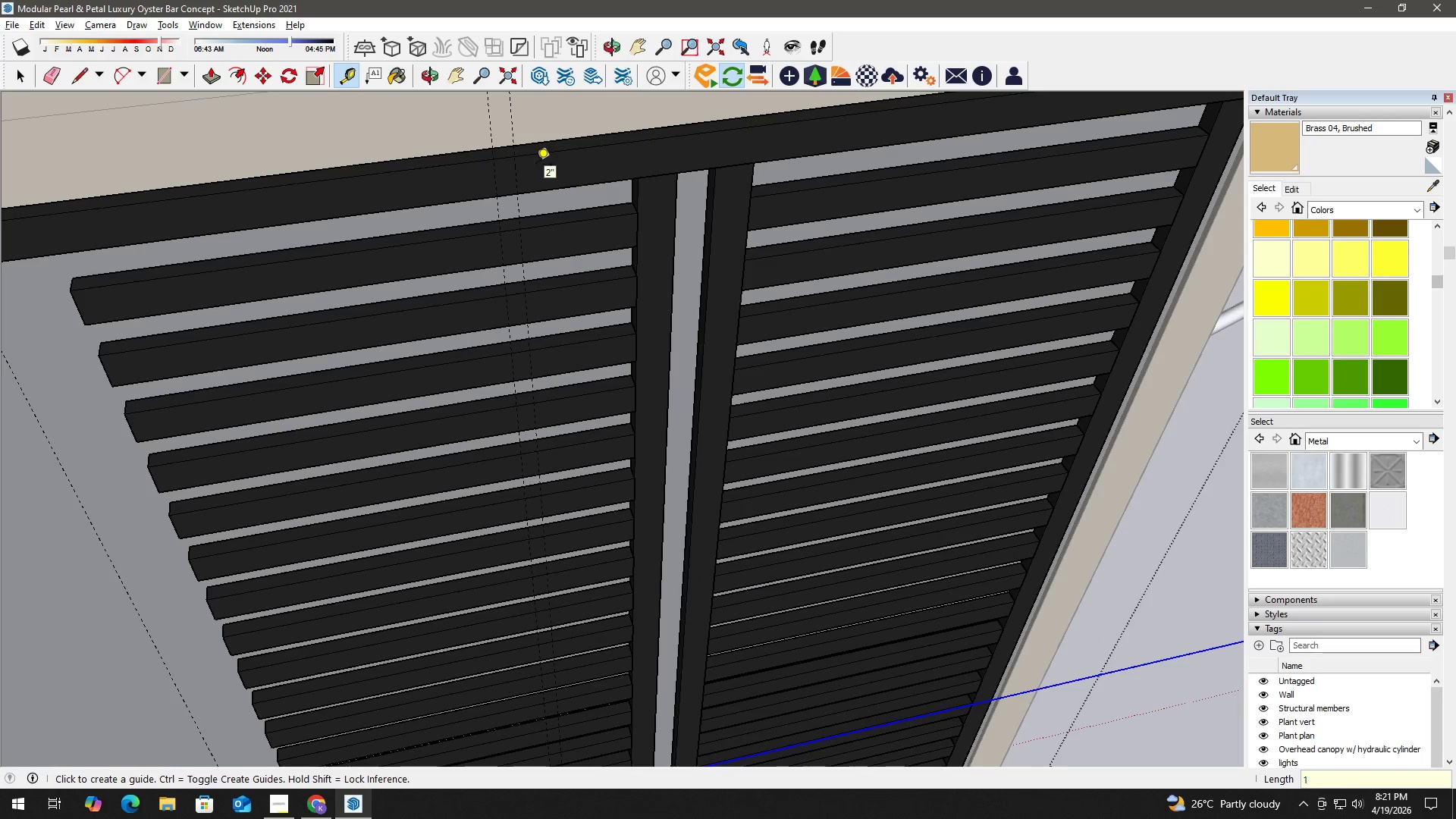 
key(Space)
 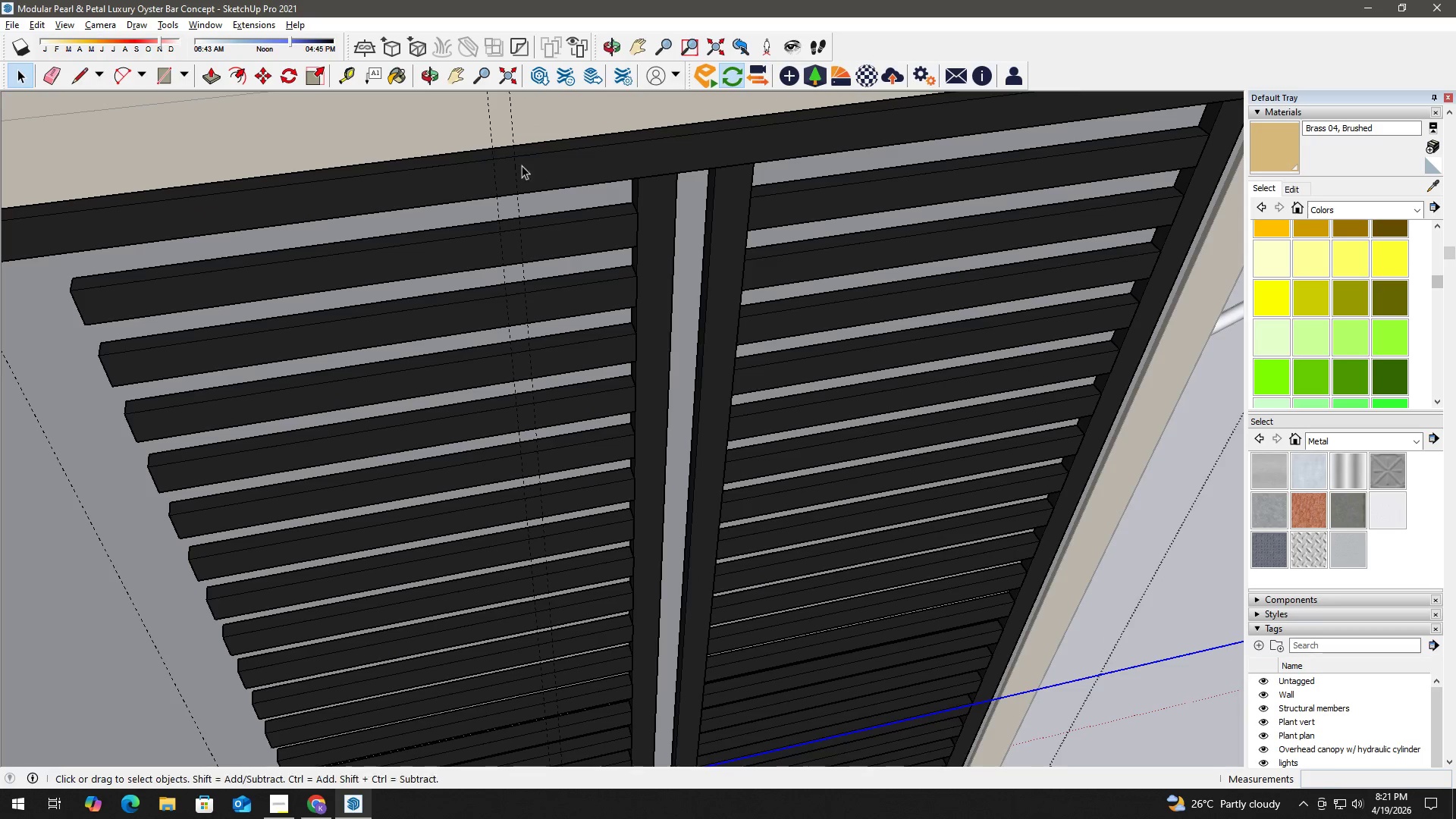 
key(T)
 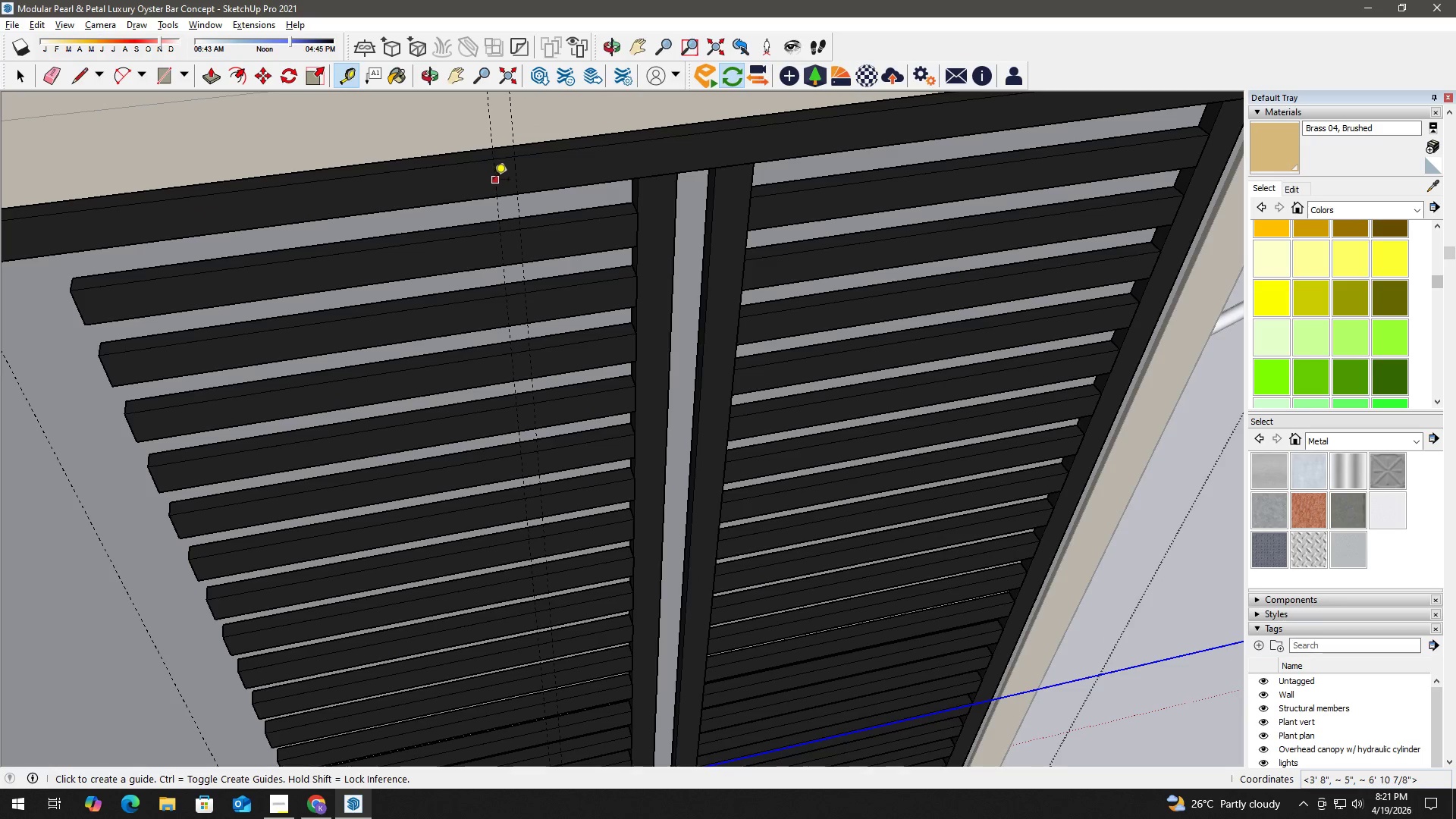 
left_click_drag(start_coordinate=[494, 180], to_coordinate=[488, 180])
 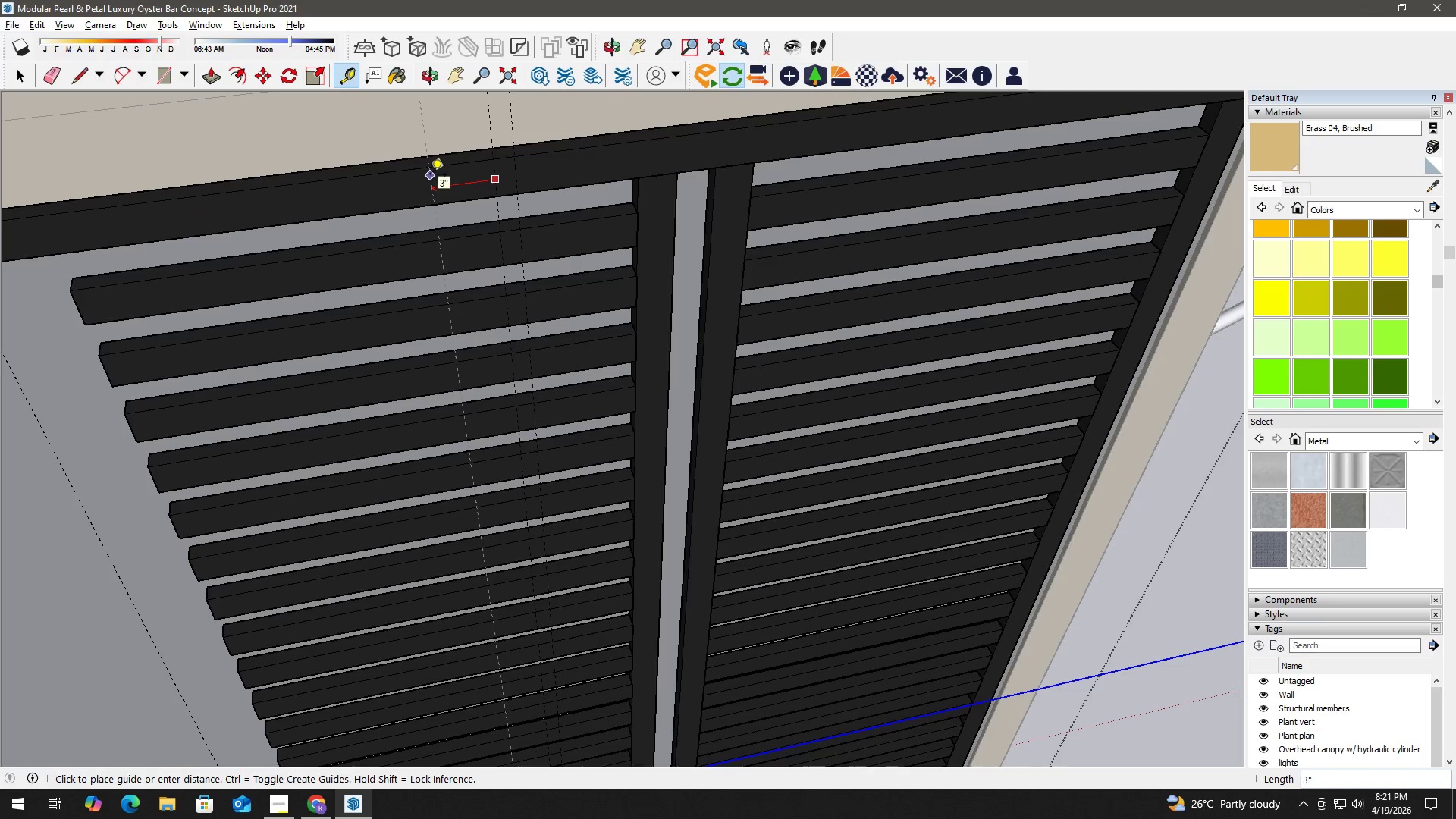 
key(Numpad1)
 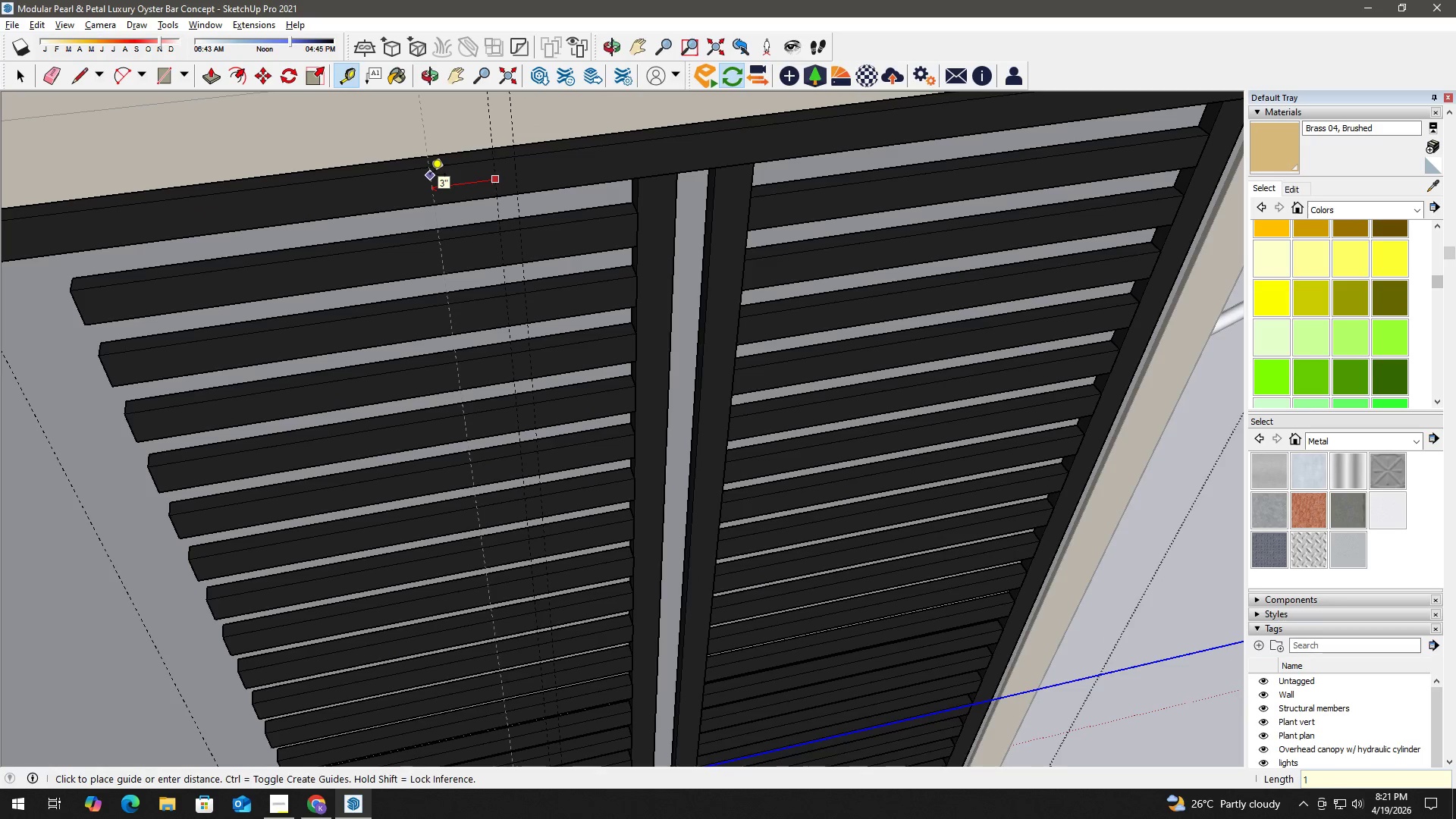 
key(NumpadEnter)
 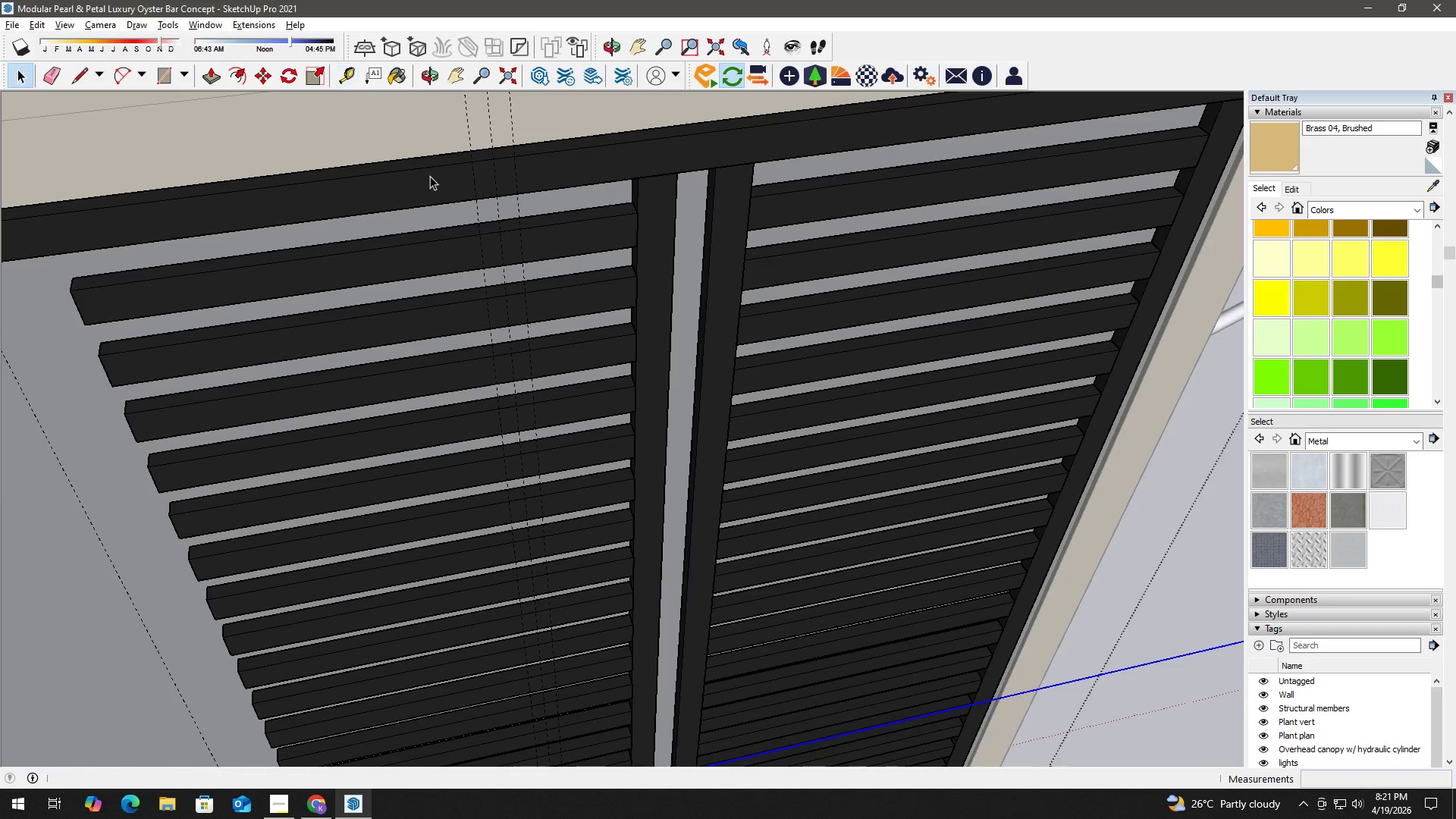 
key(Space)
 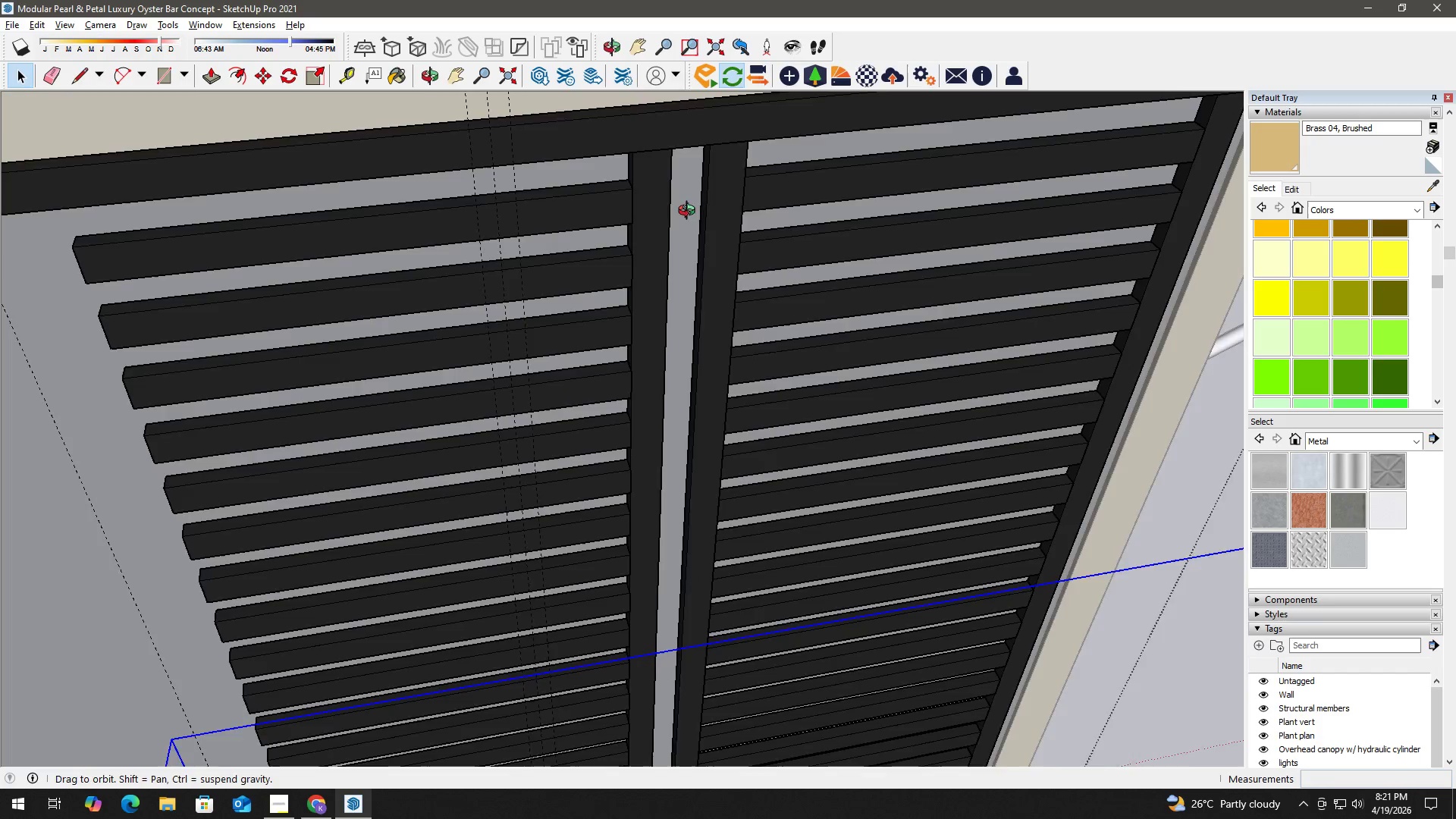 
key(H)
 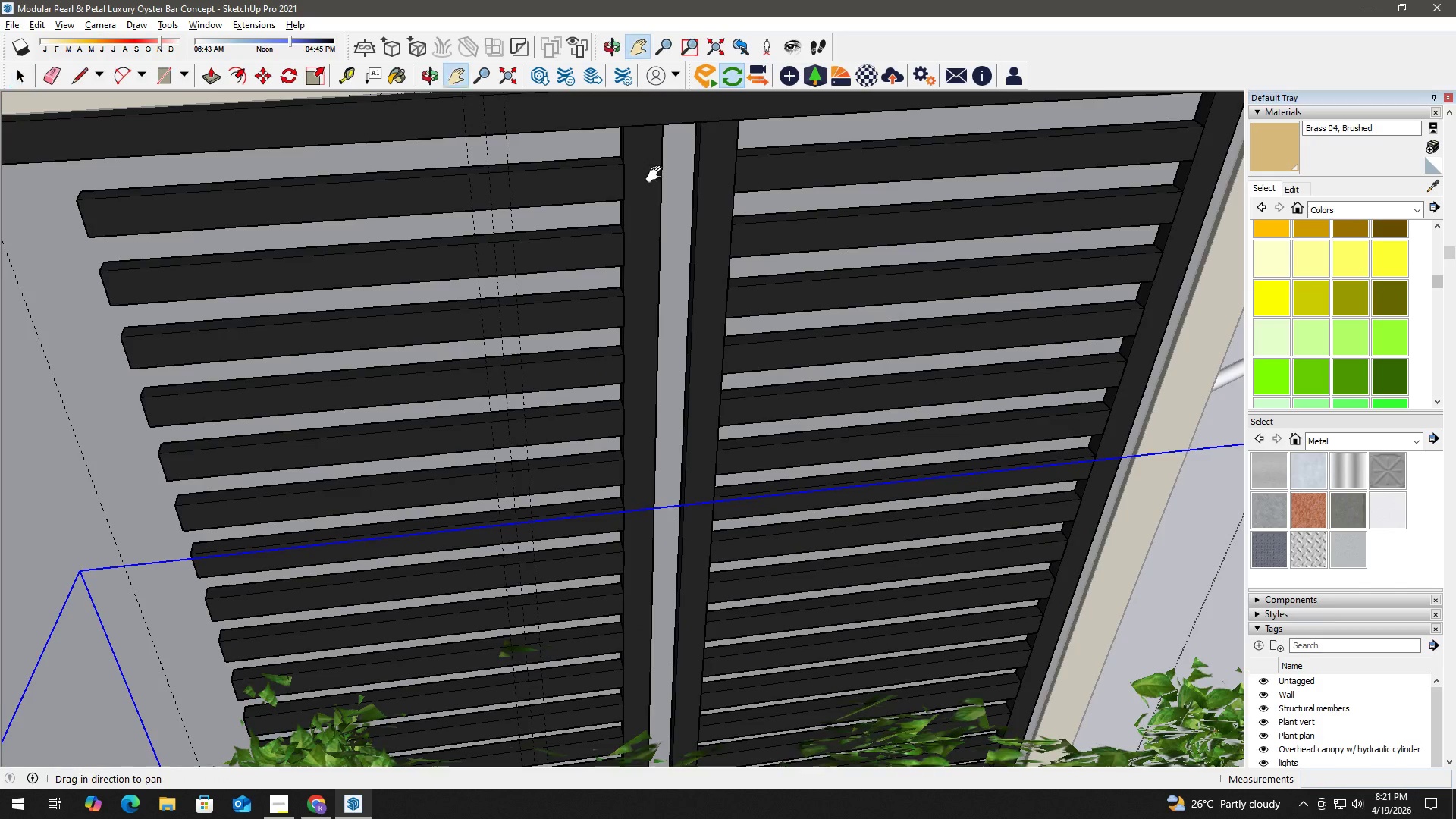 
left_click_drag(start_coordinate=[655, 184], to_coordinate=[659, 290])
 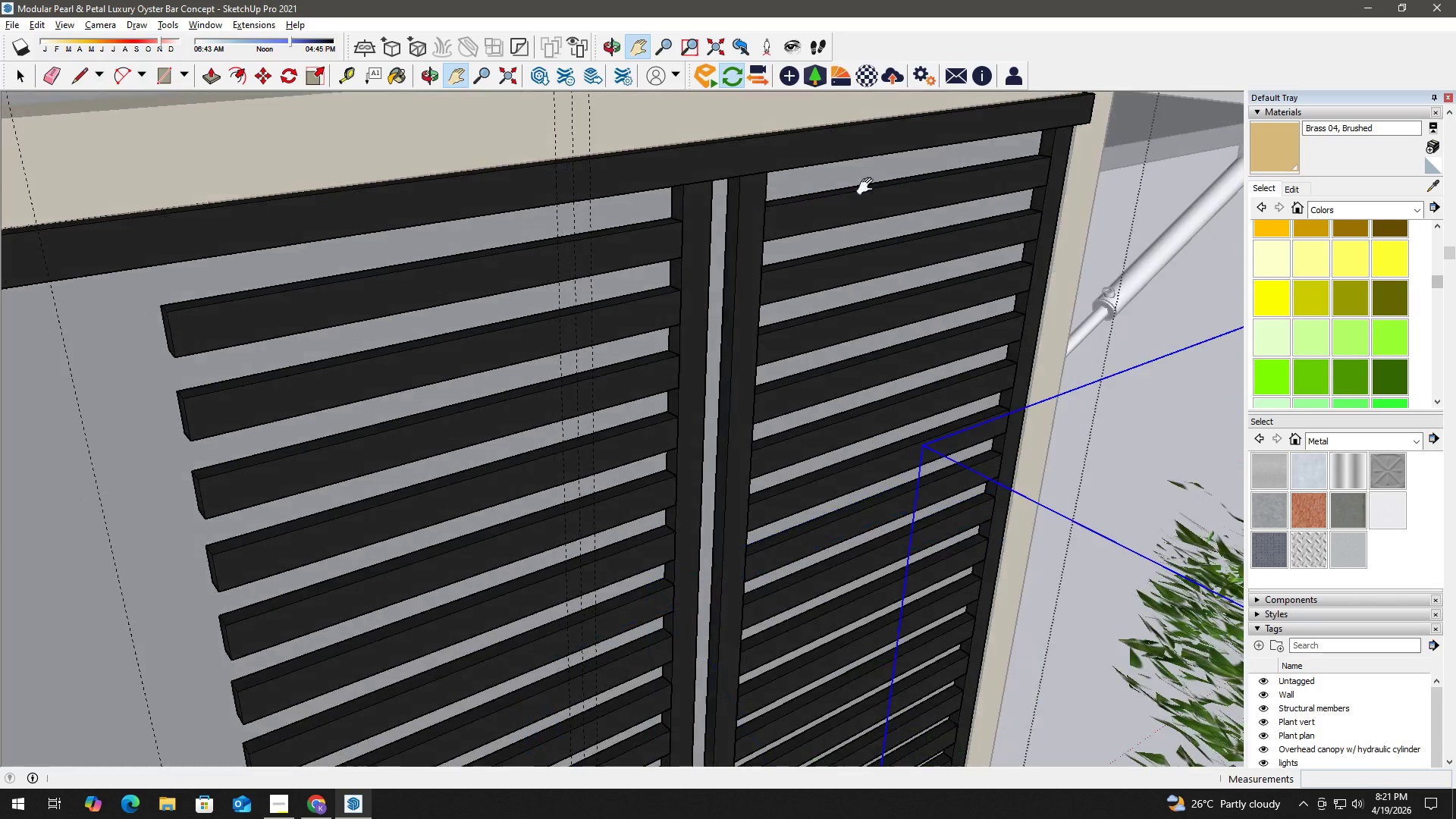 
scroll: coordinate [687, 160], scroll_direction: up, amount: 4.0
 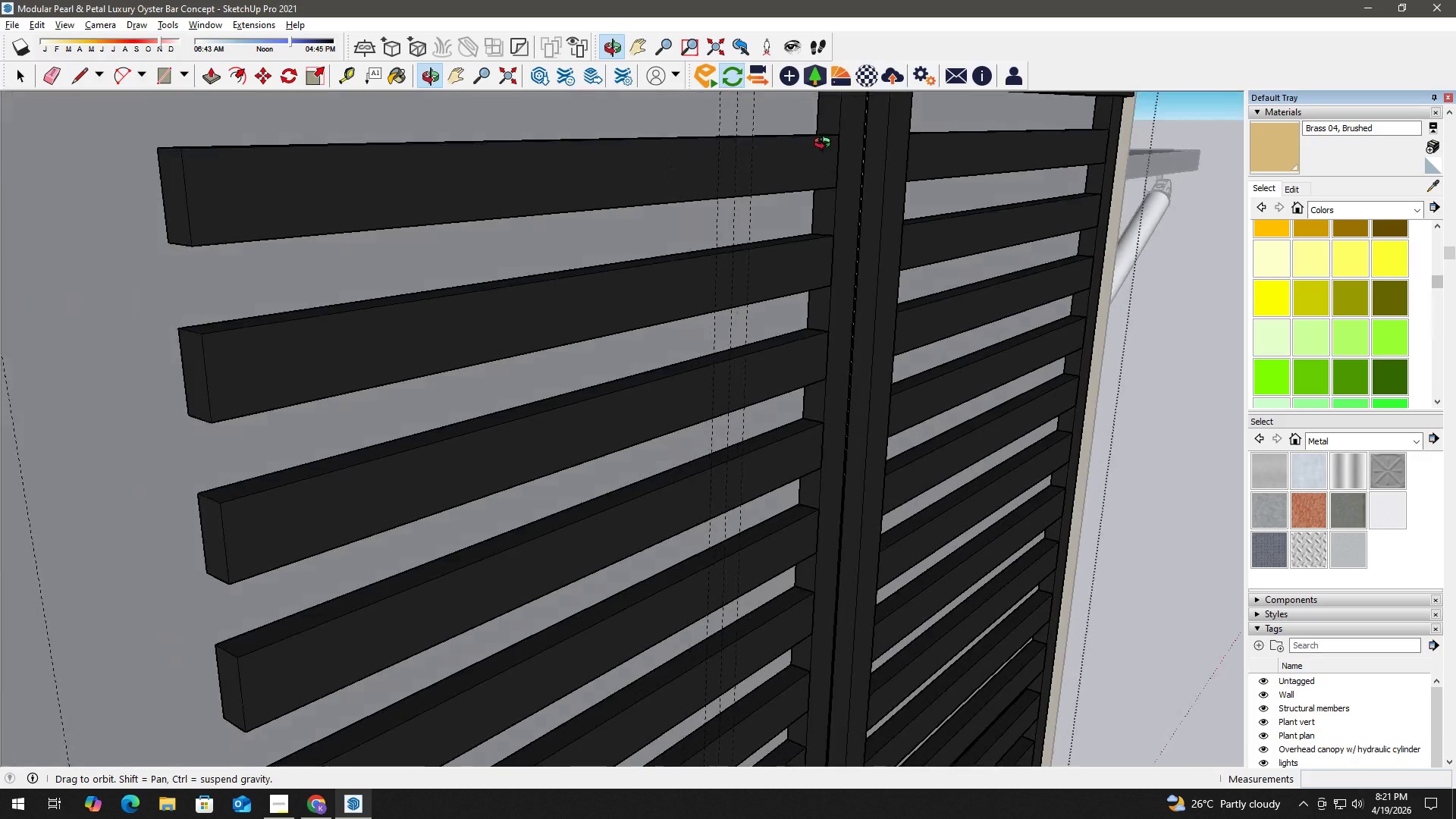 
key(H)
 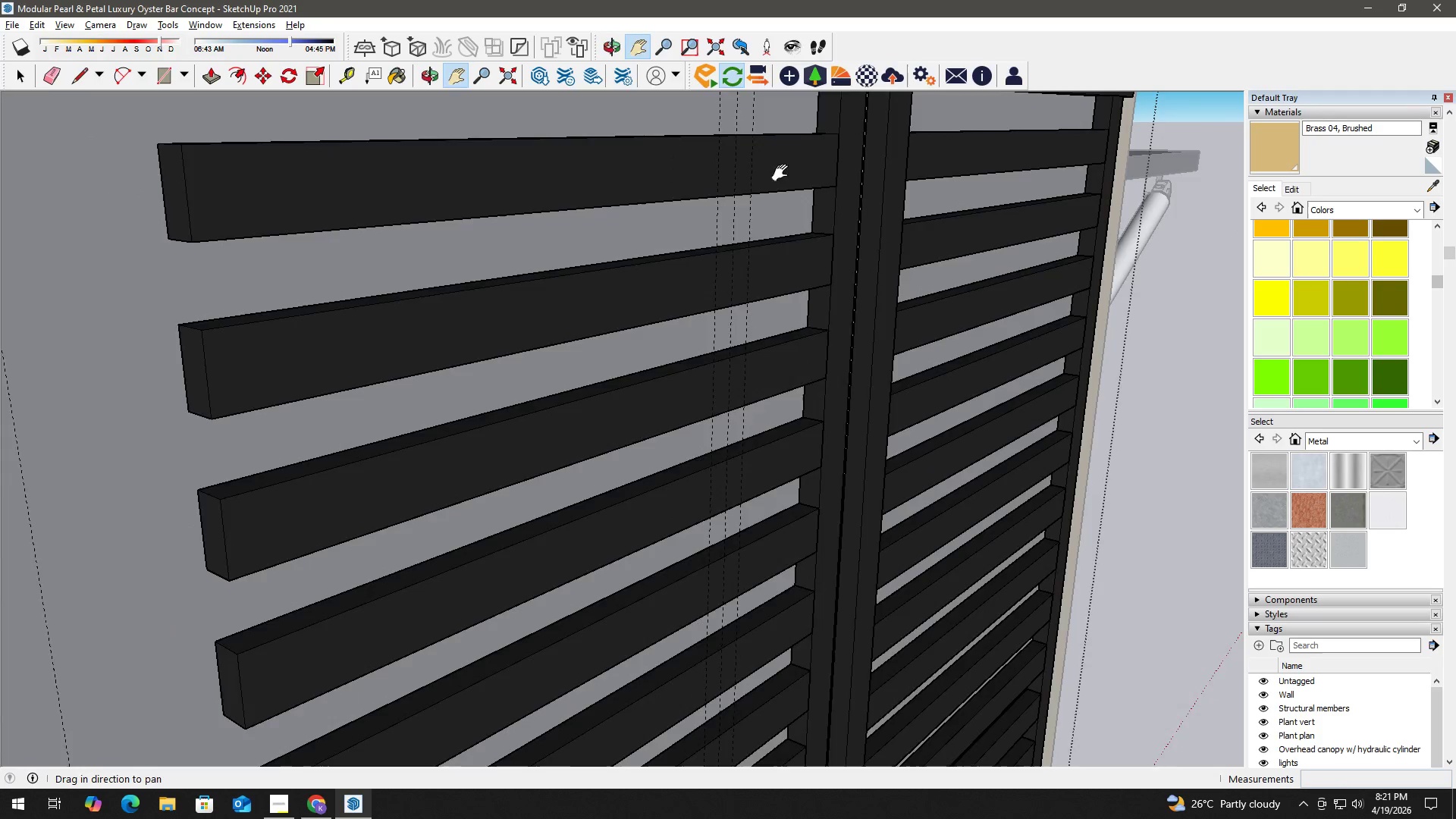 
left_click_drag(start_coordinate=[794, 160], to_coordinate=[753, 237])
 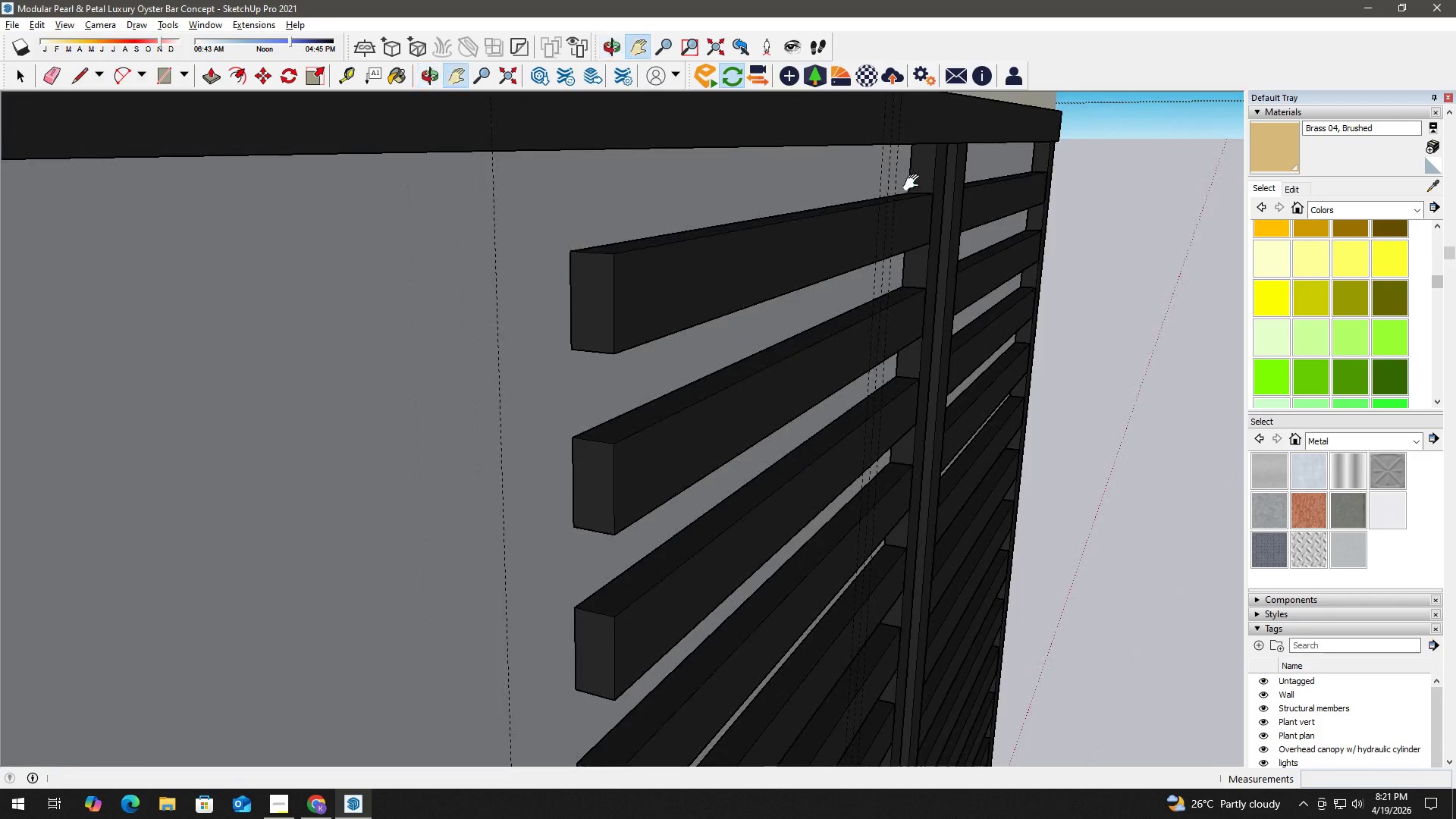 
scroll: coordinate [1029, 158], scroll_direction: up, amount: 4.0
 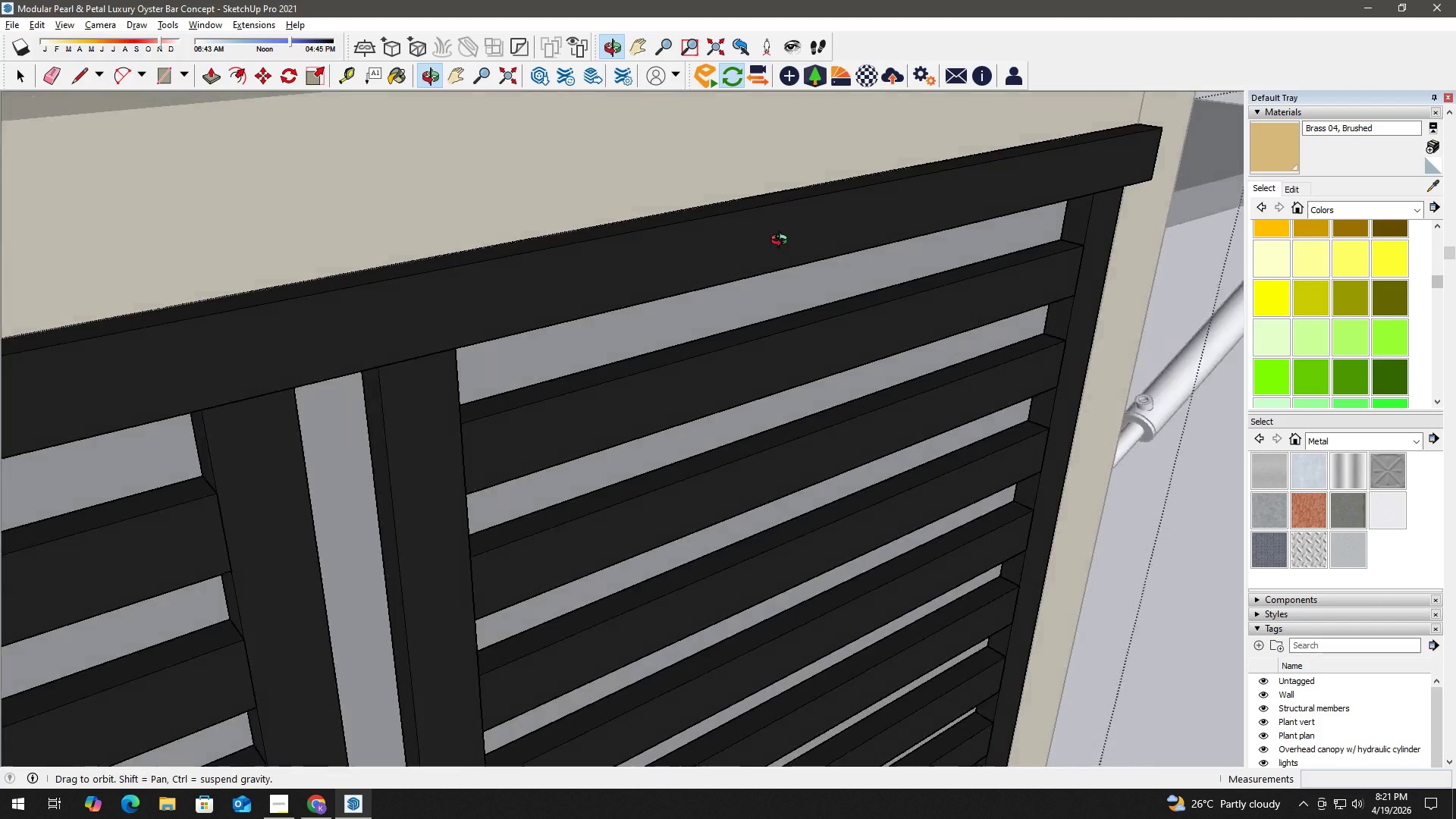 
scroll: coordinate [388, 375], scroll_direction: down, amount: 6.0
 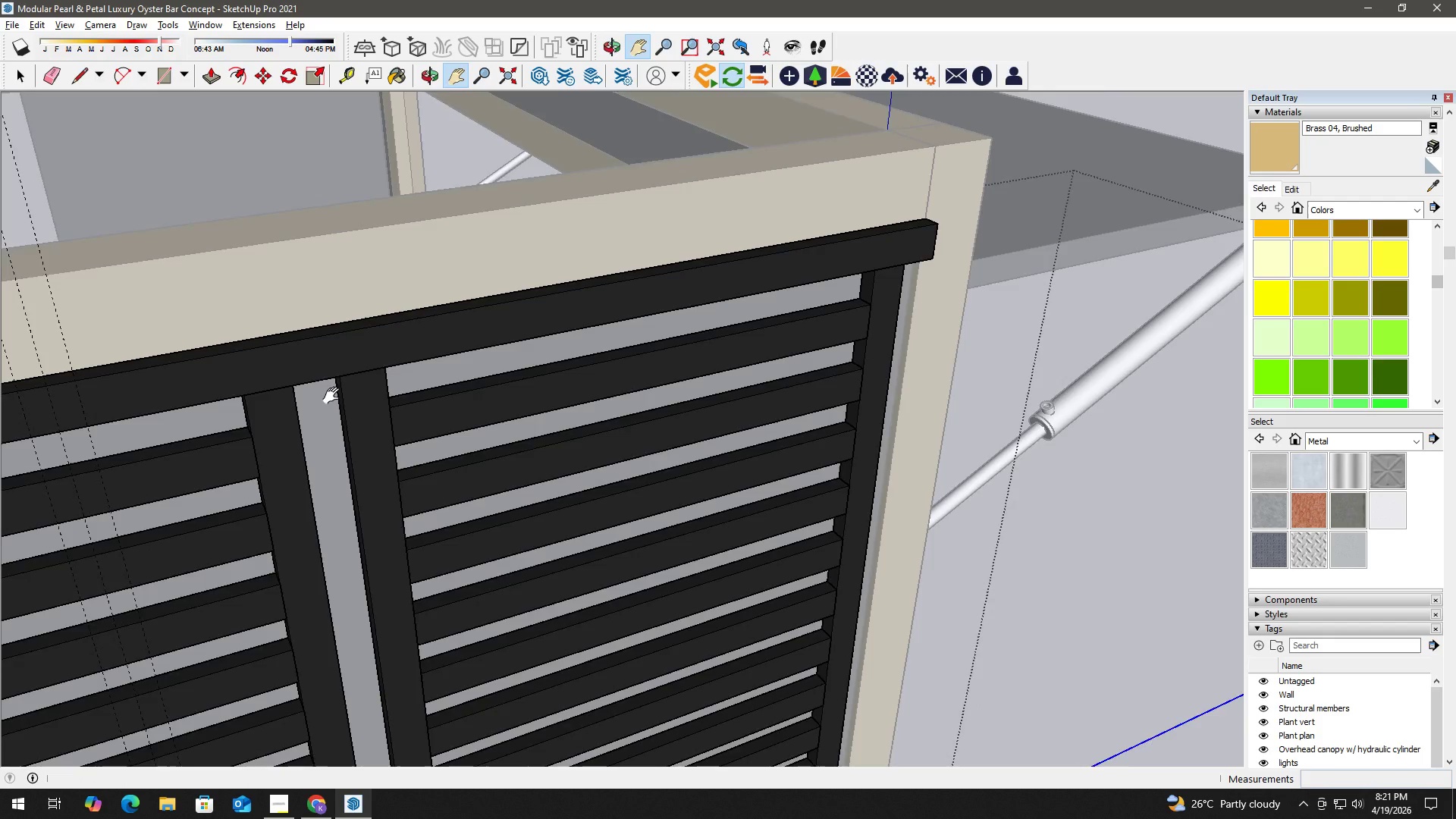 
key(T)
 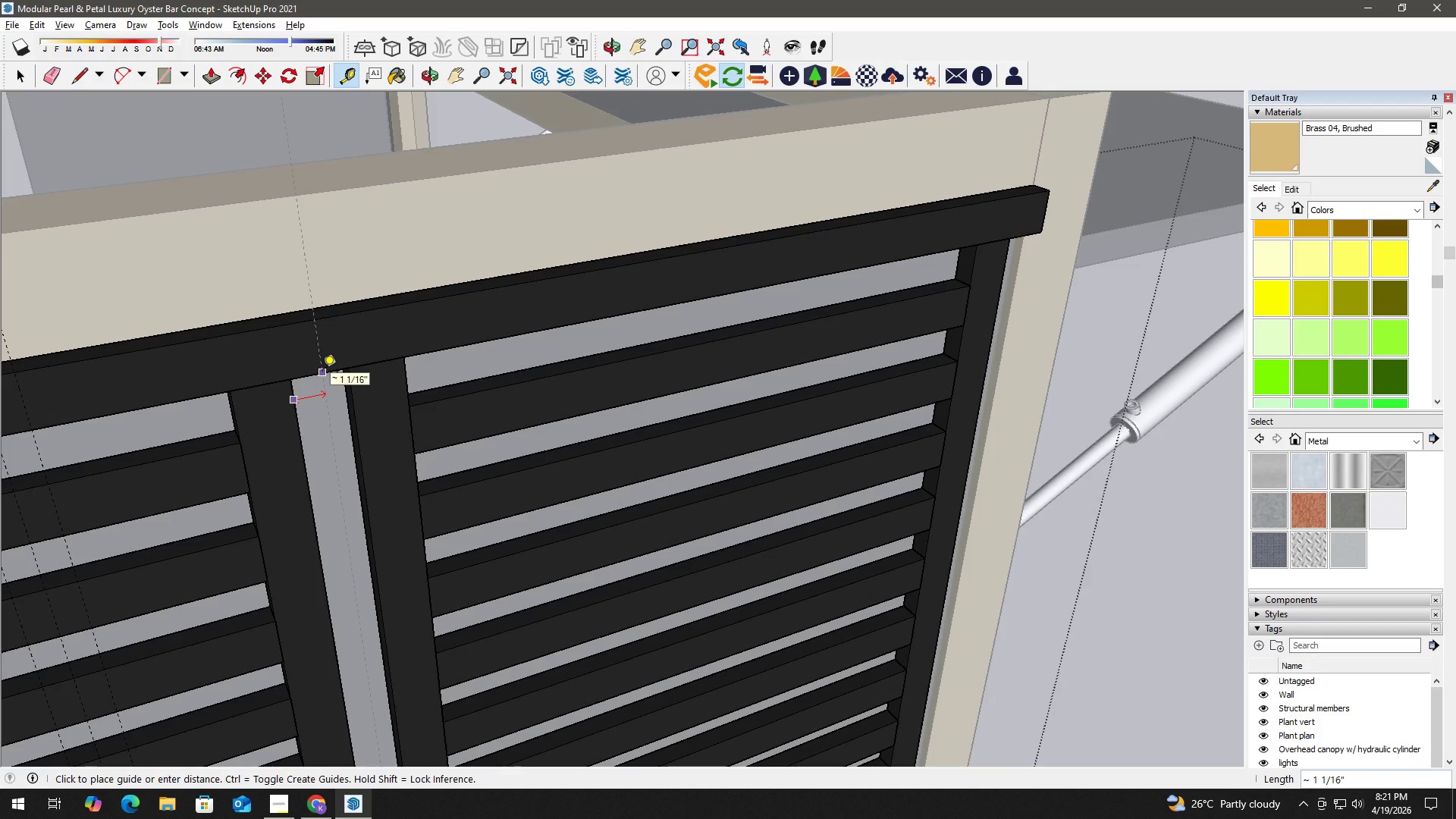 
scroll: coordinate [300, 413], scroll_direction: up, amount: 2.0
 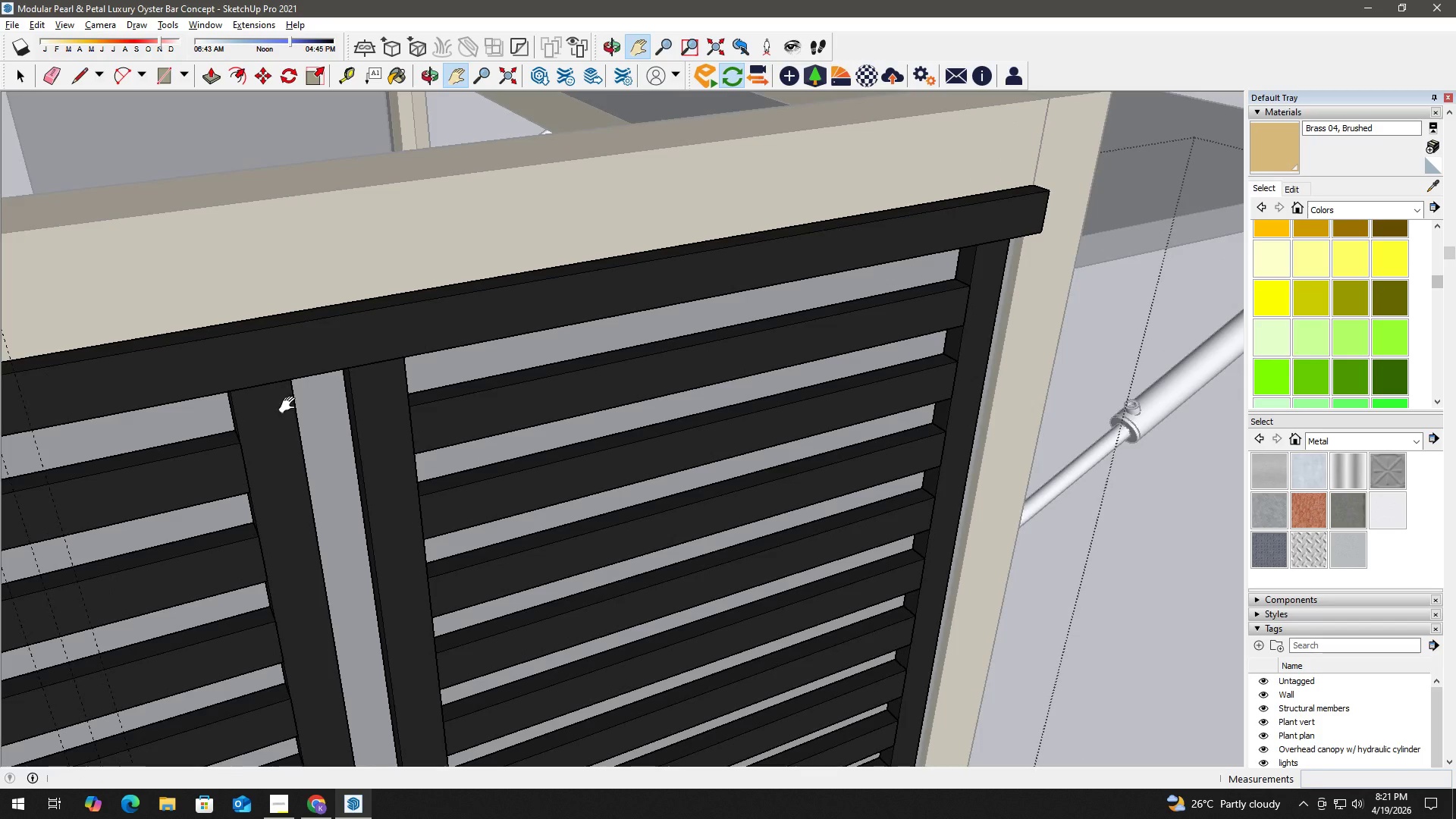 
key(Numpad1)
 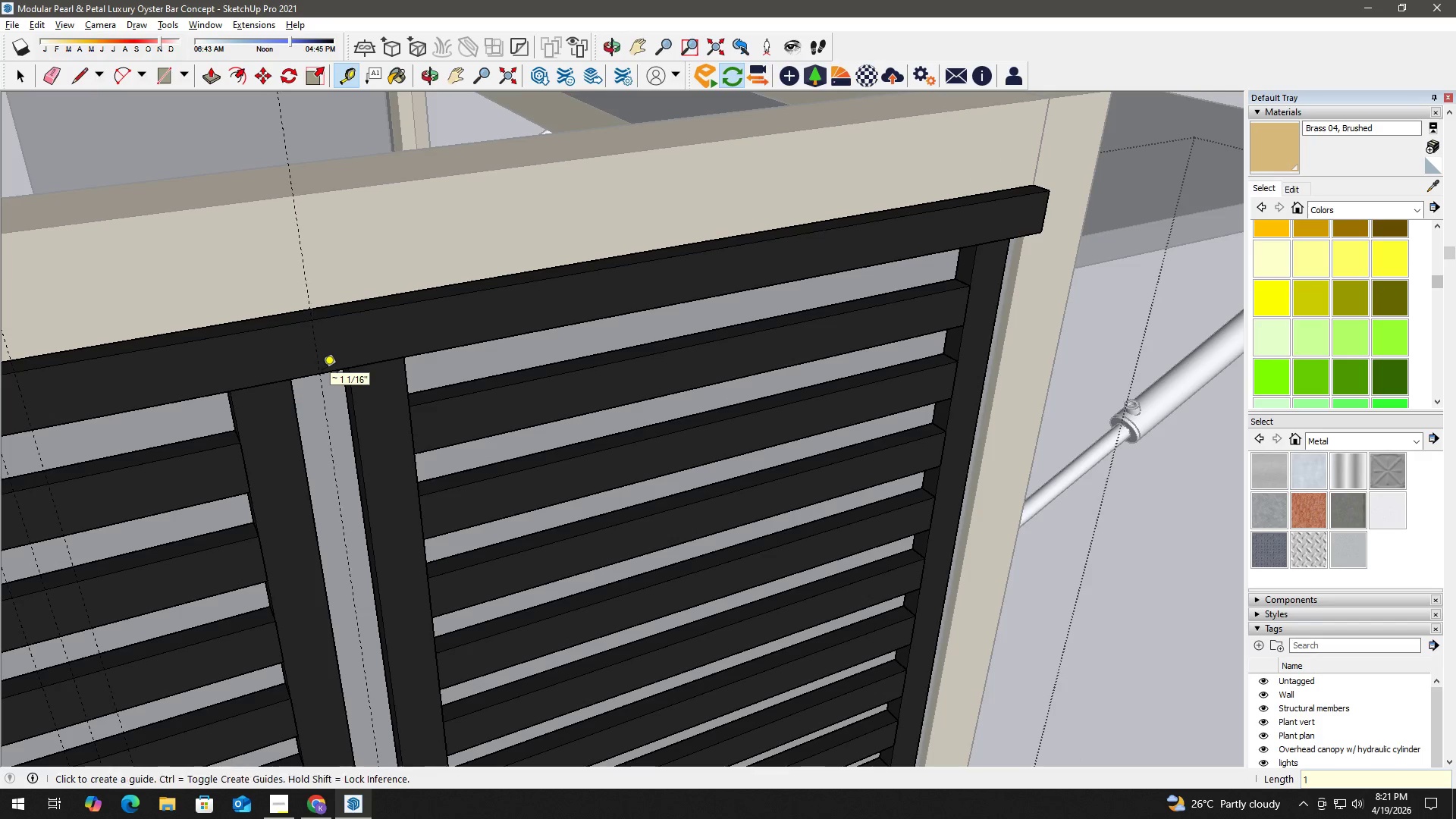 
key(NumpadEnter)
 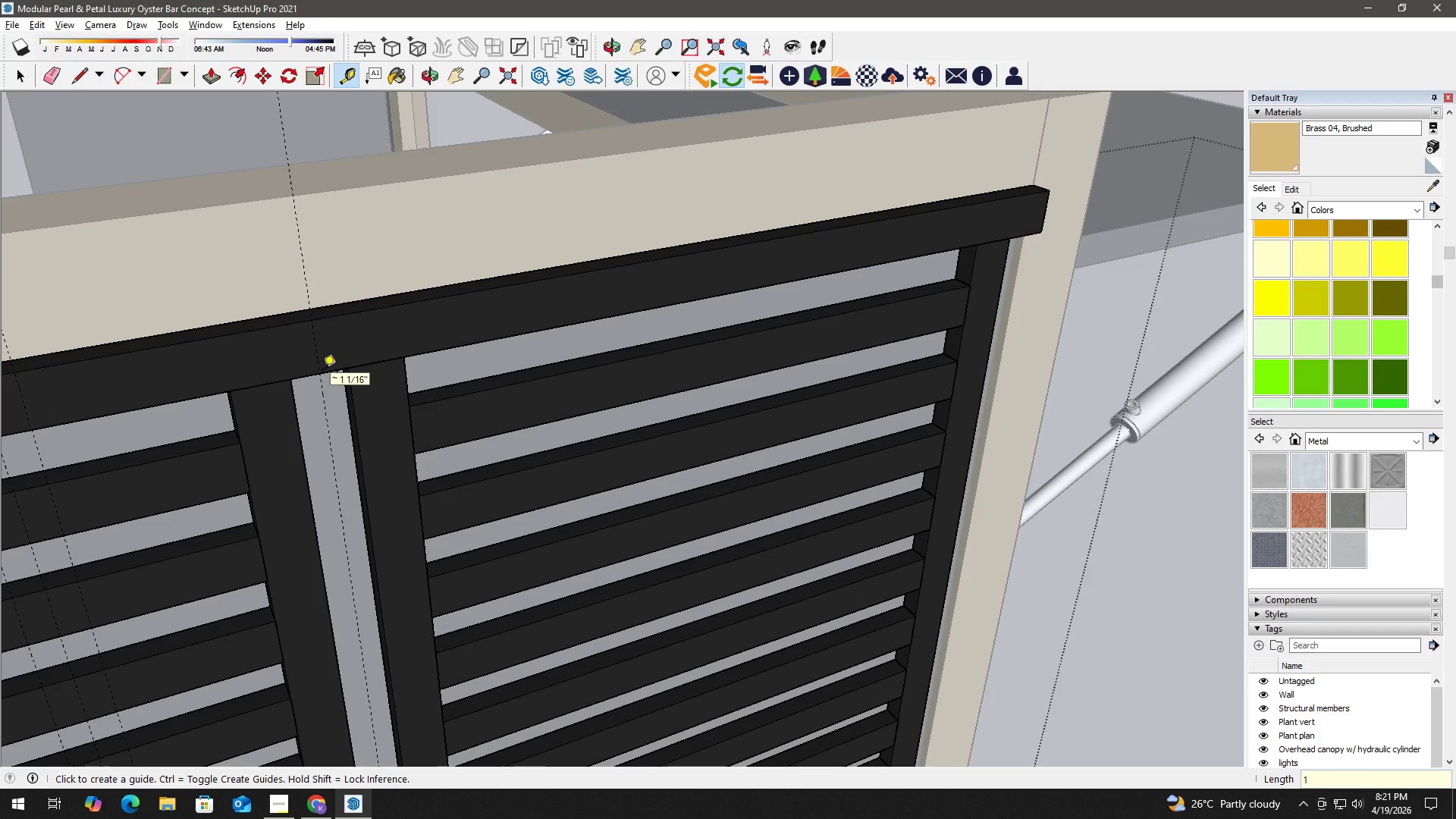 
key(Space)
 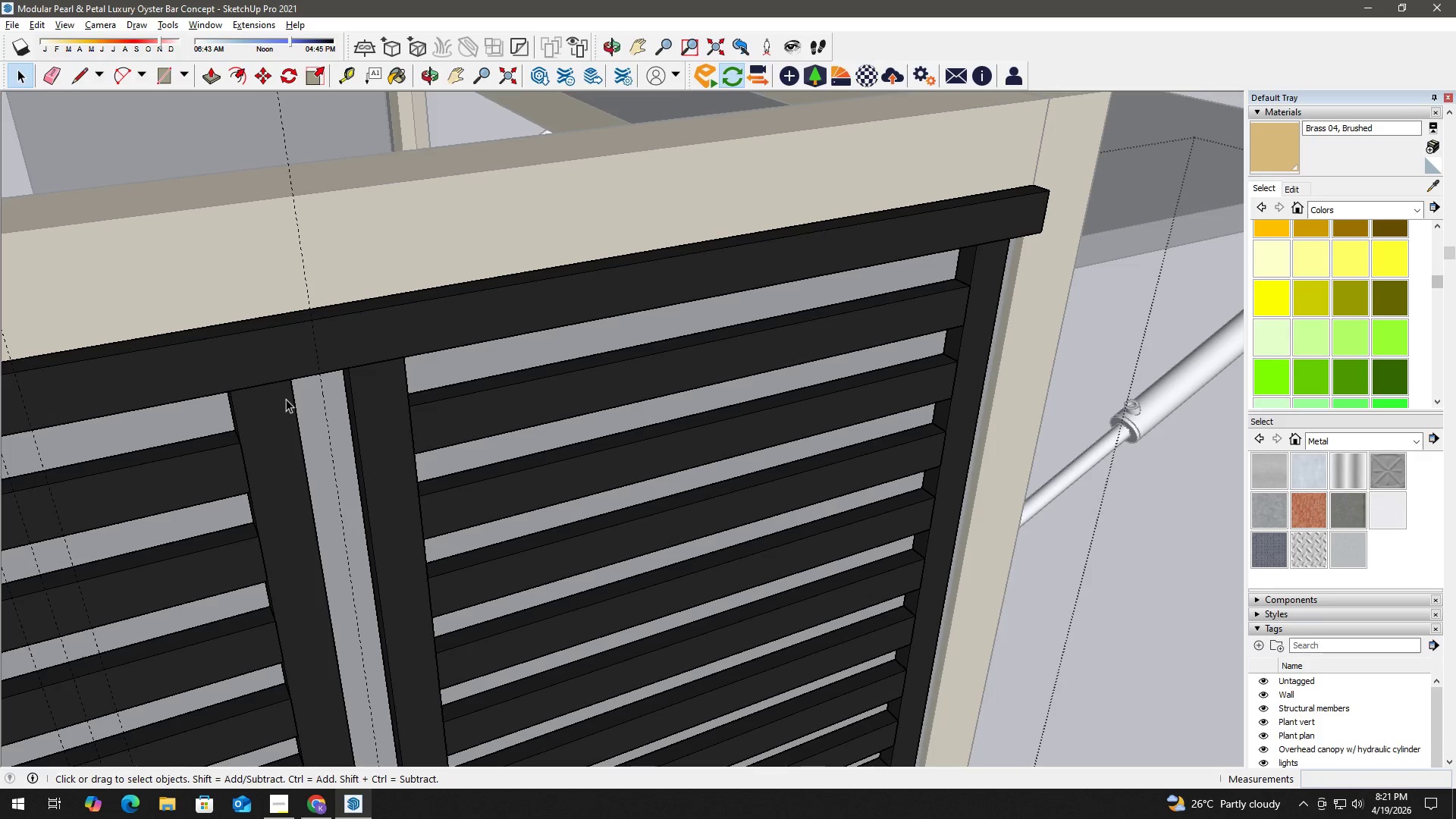 
left_click([286, 399])
 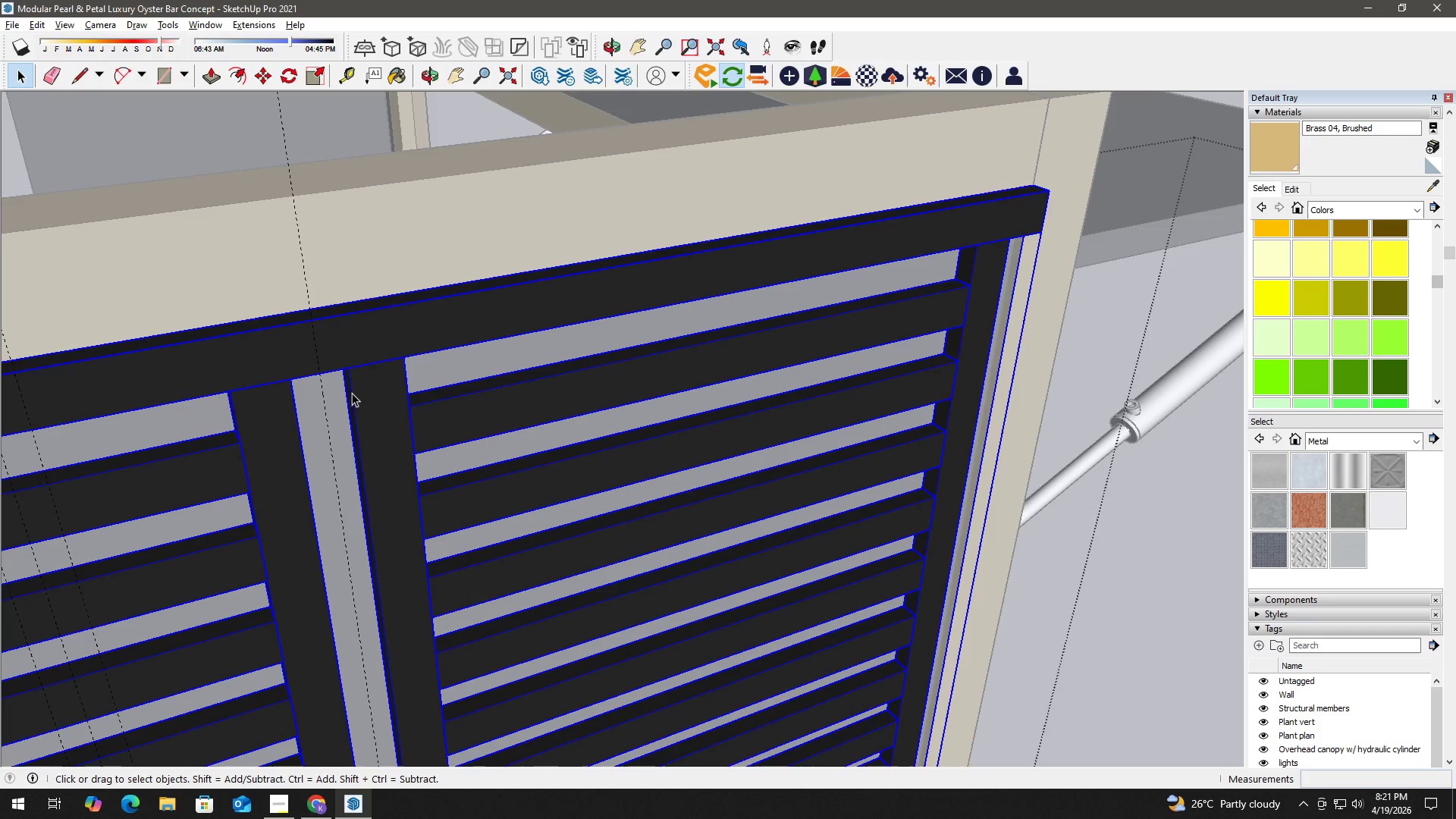 
scroll: coordinate [344, 397], scroll_direction: down, amount: 3.0
 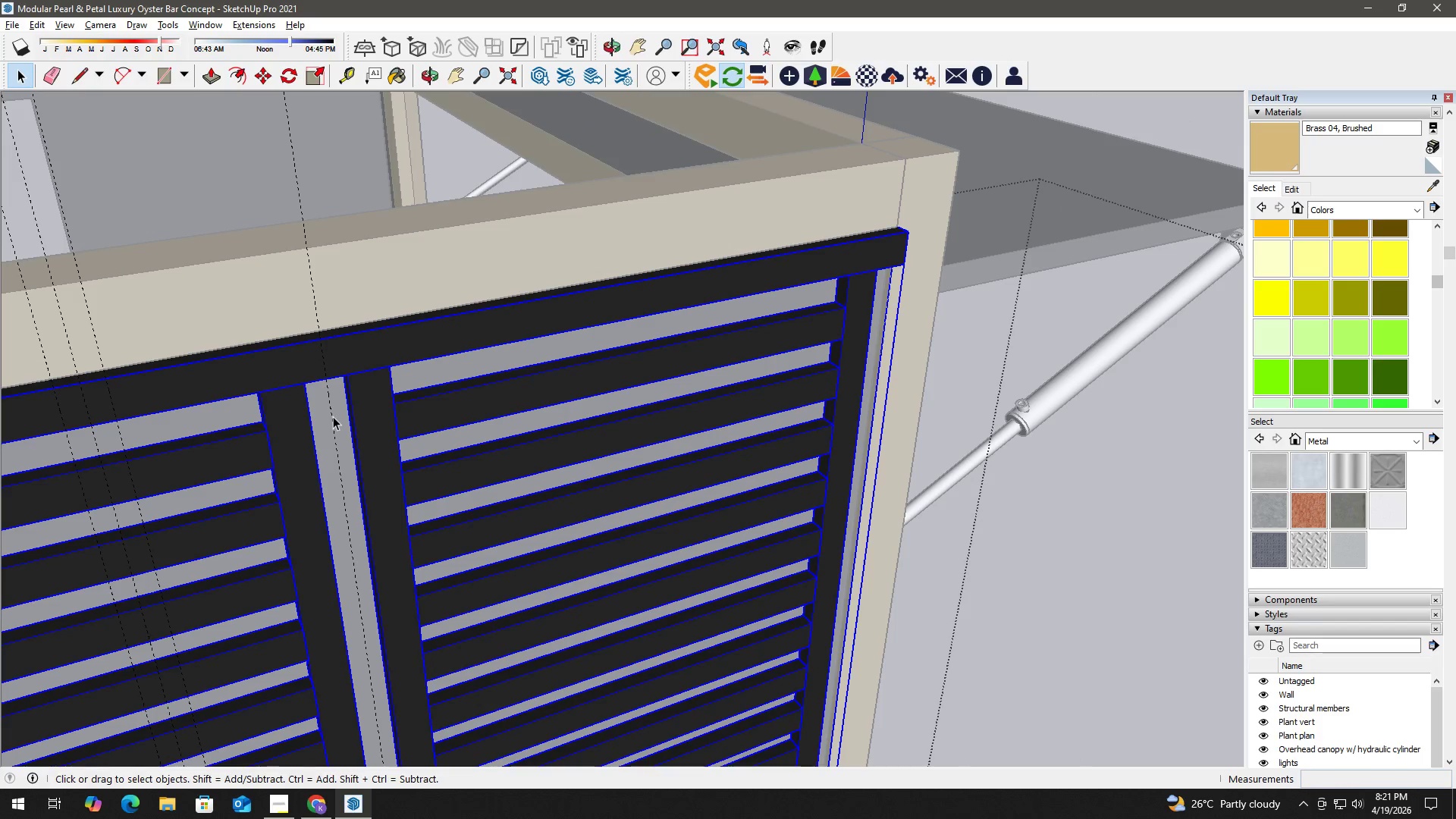 
key(H)
 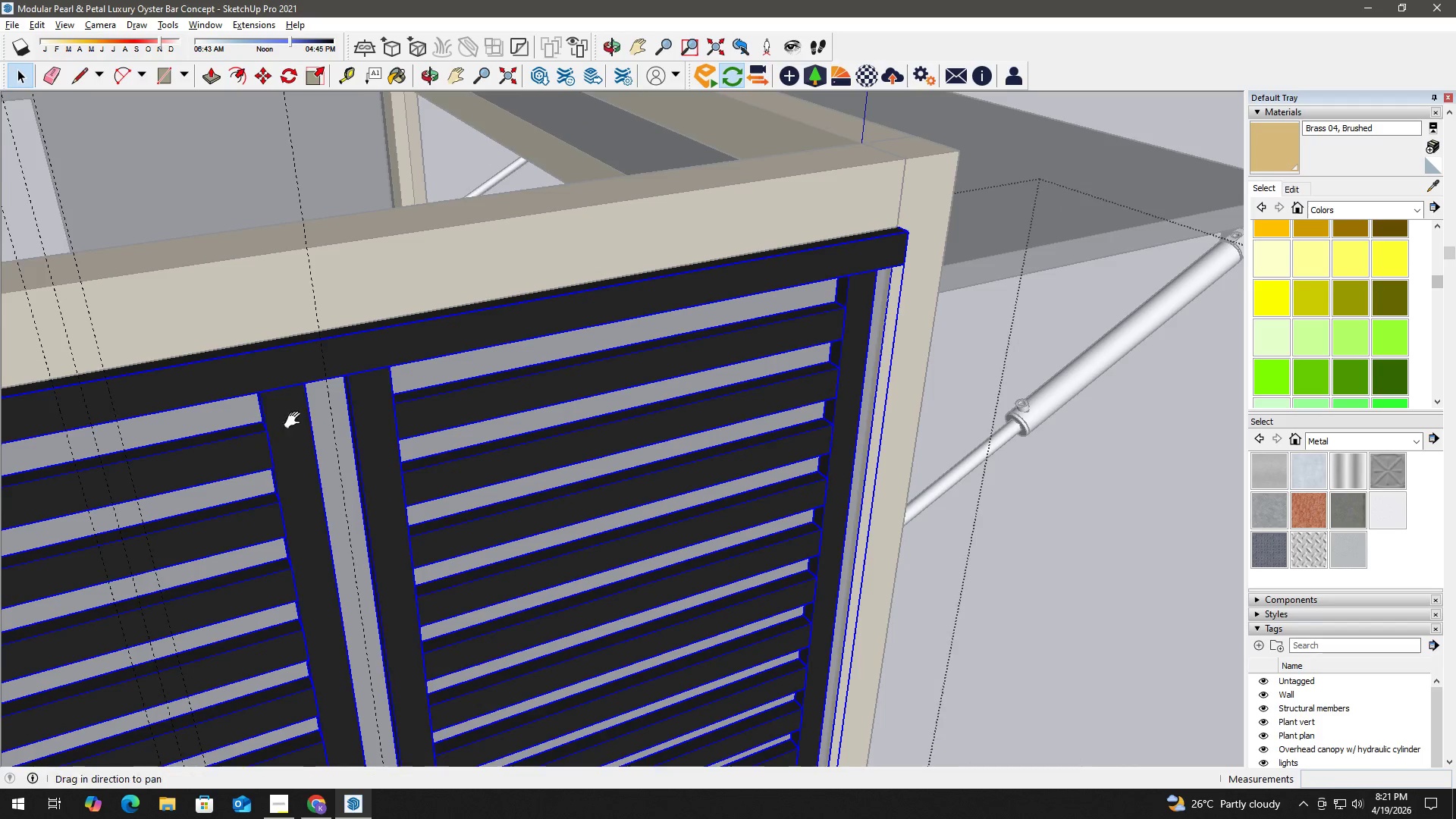 
left_click_drag(start_coordinate=[295, 420], to_coordinate=[550, 369])
 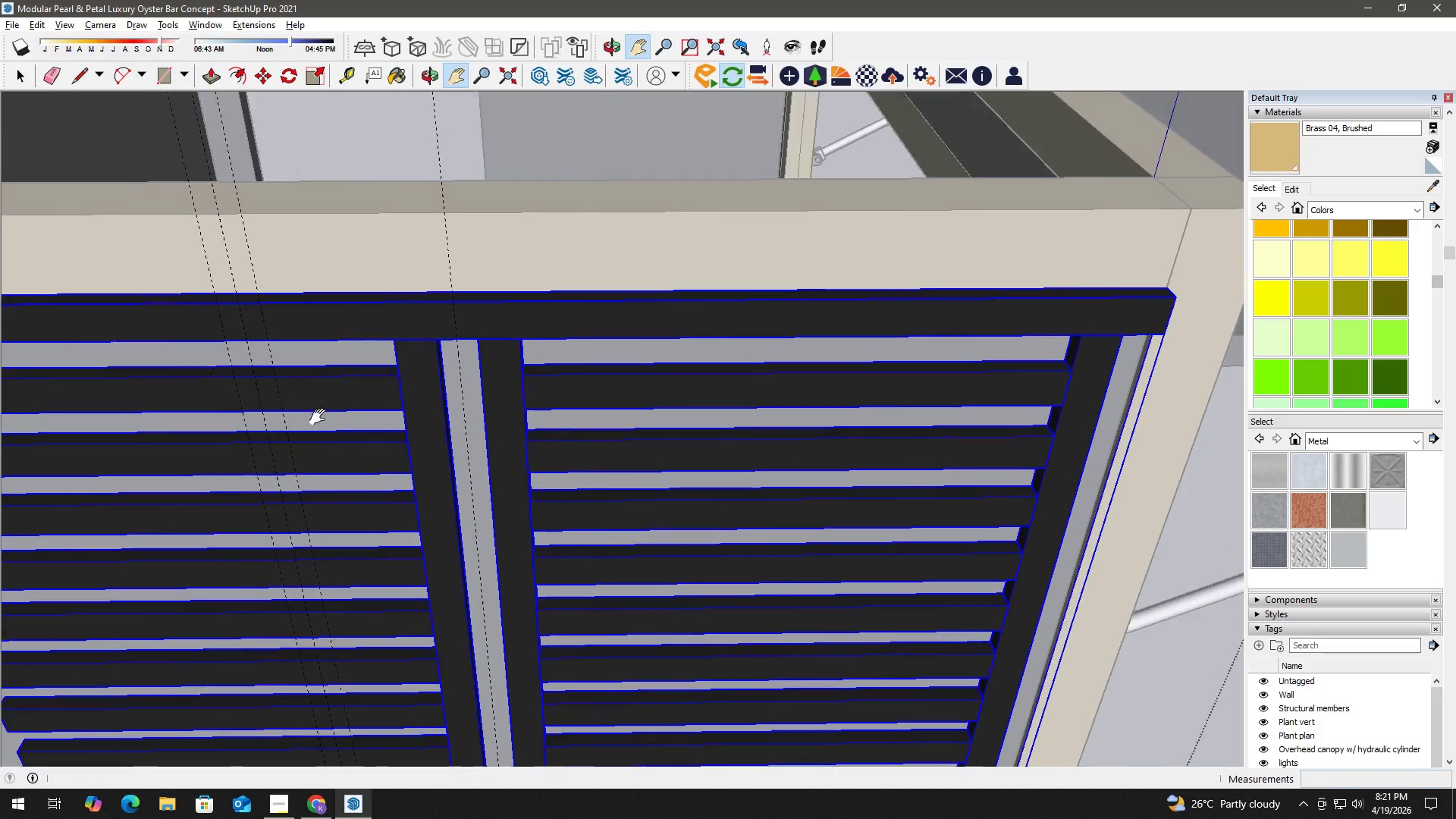 
key(Space)
 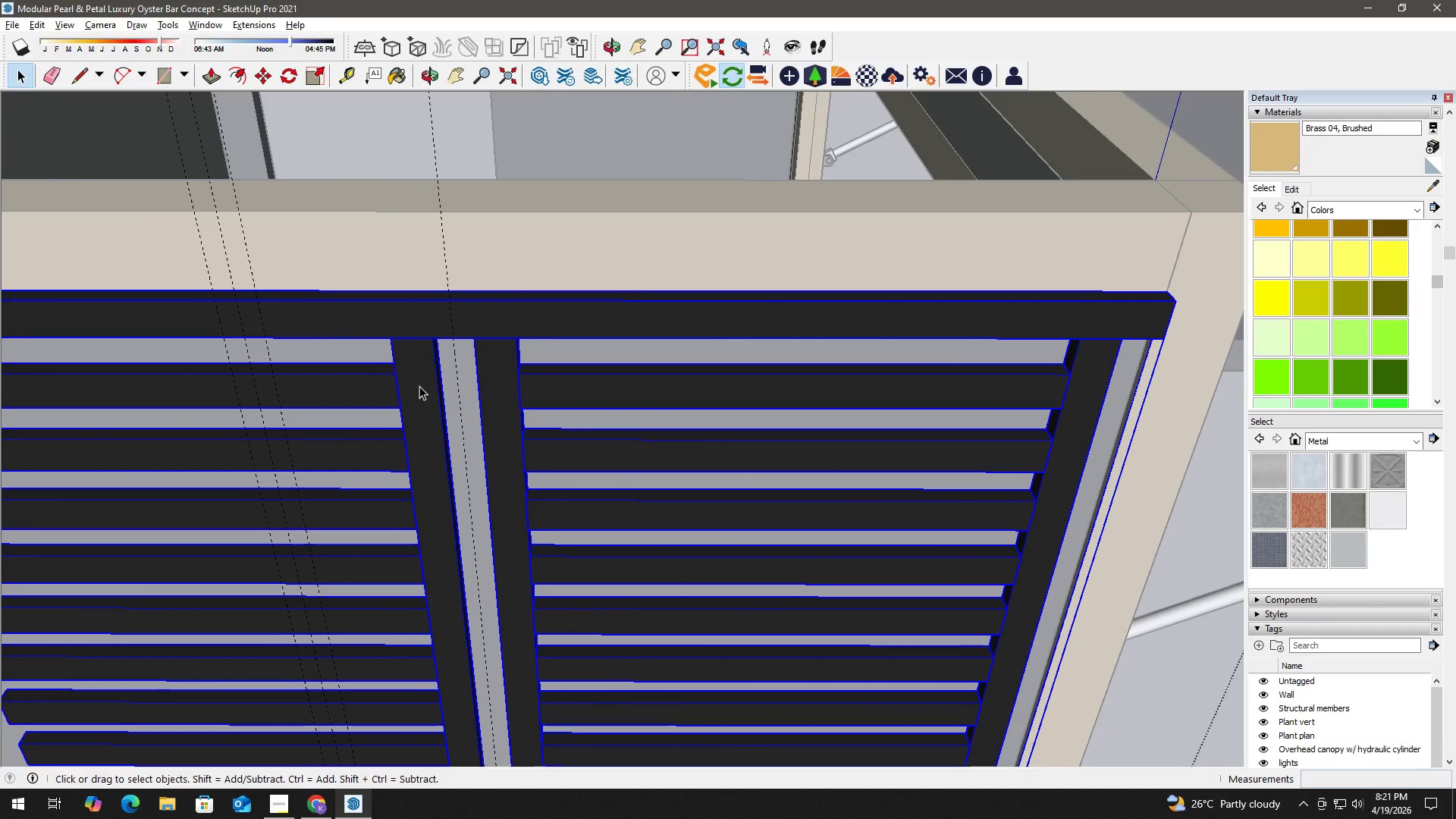 
double_click([419, 386])
 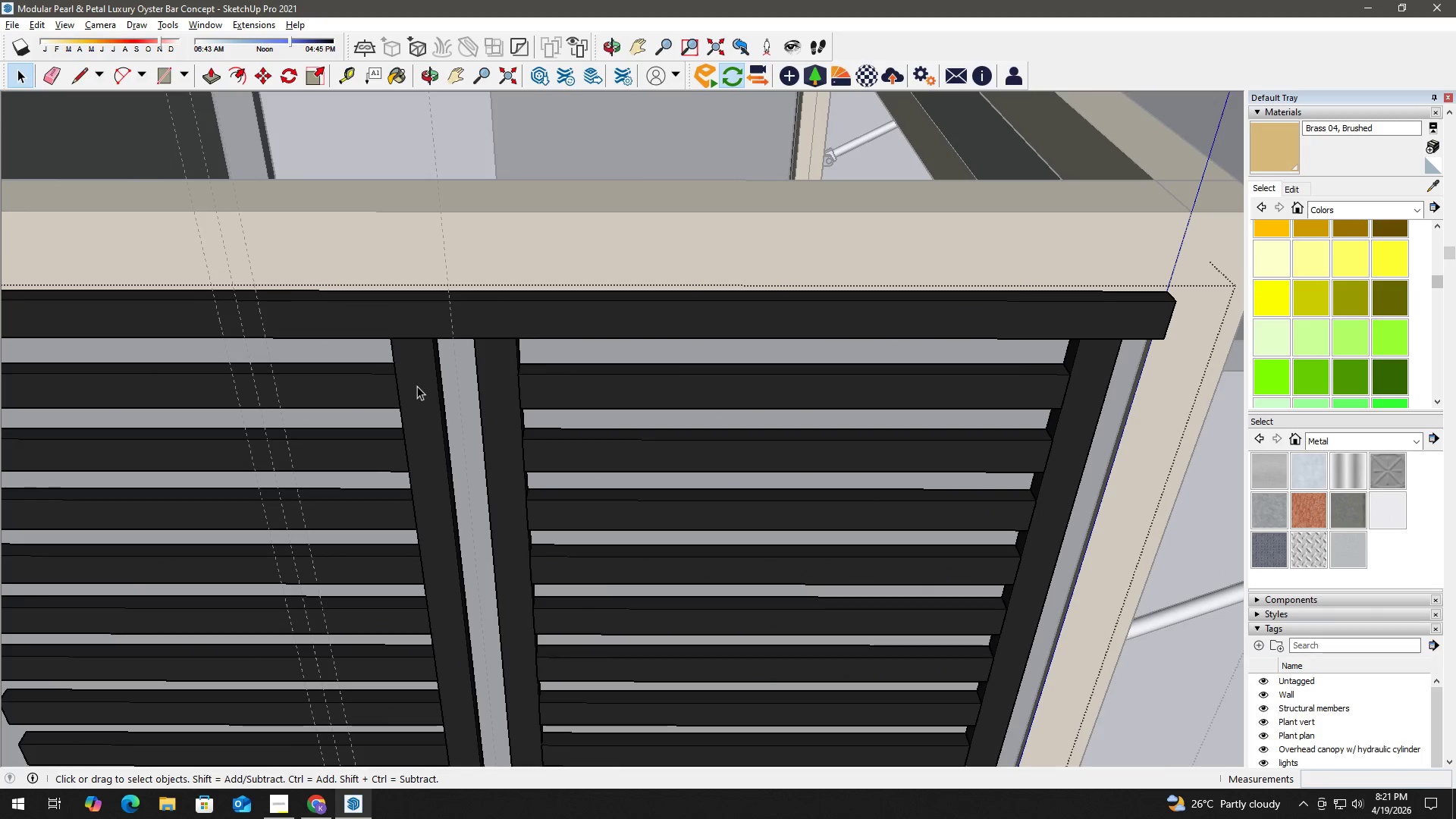 
left_click([416, 384])
 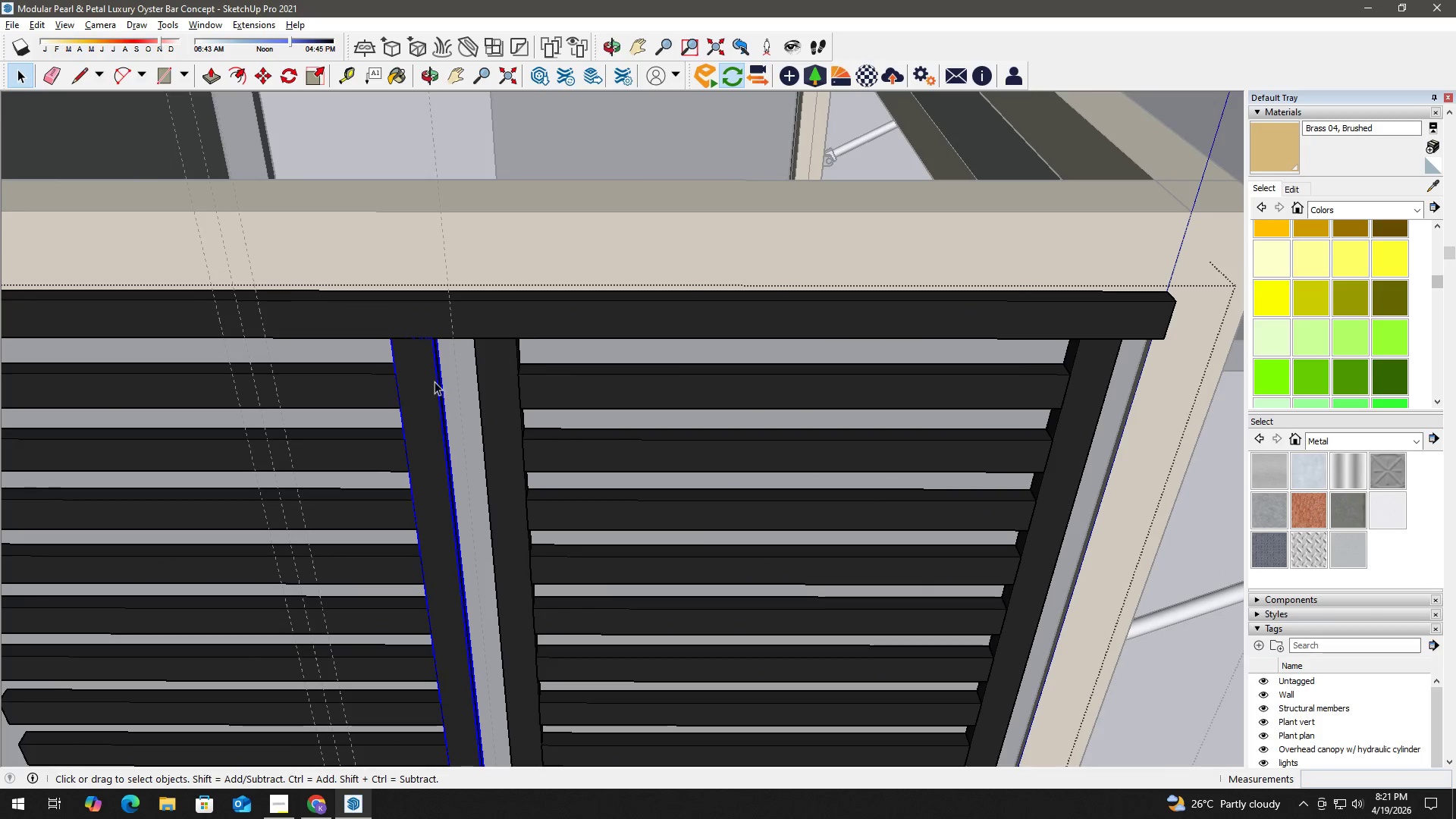 
hold_key(key=ControlLeft, duration=0.52)
double_click([513, 380])
 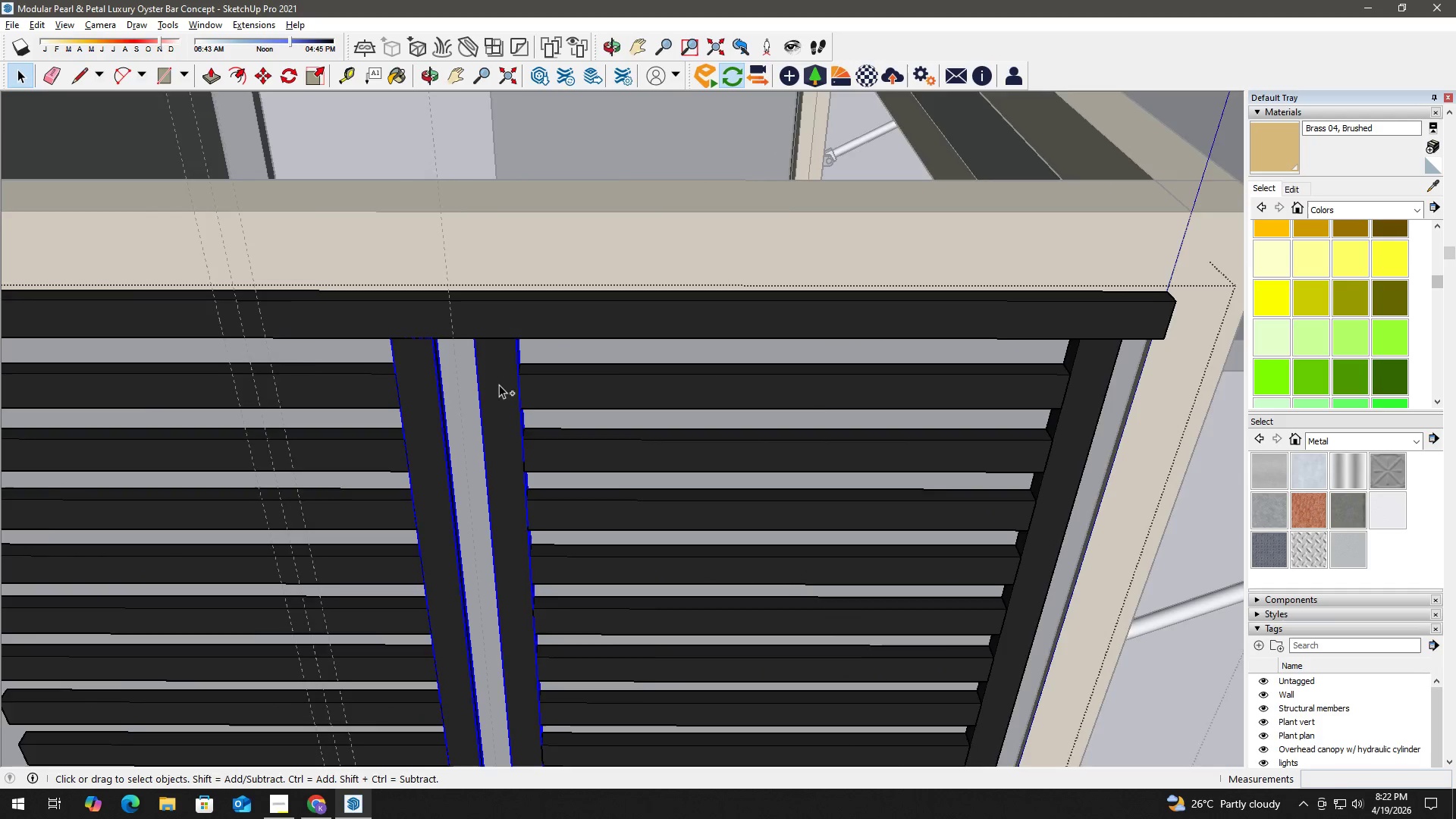 
hold_key(key=ControlLeft, duration=1.3)
 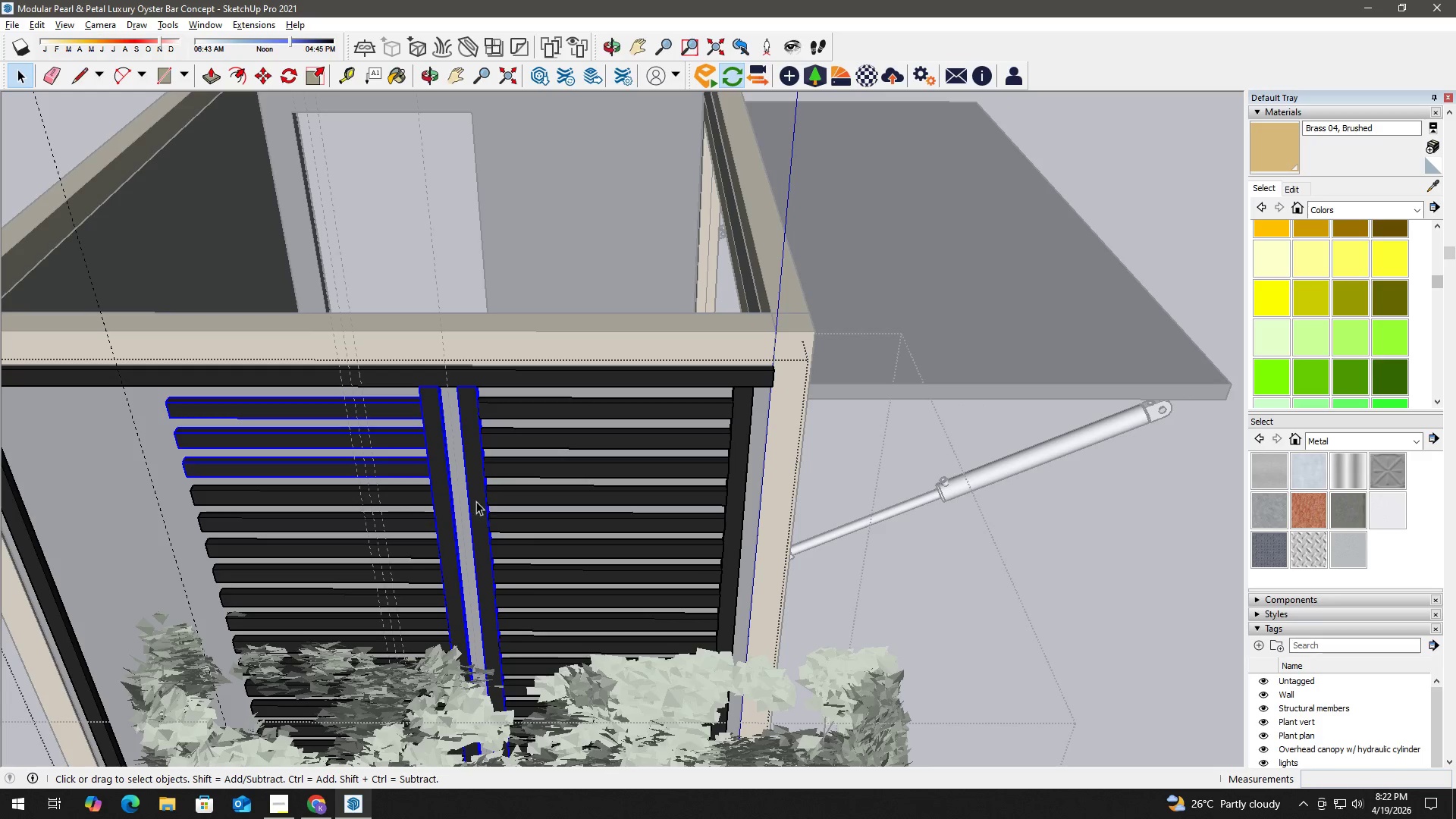 
scroll: coordinate [432, 416], scroll_direction: down, amount: 4.0
 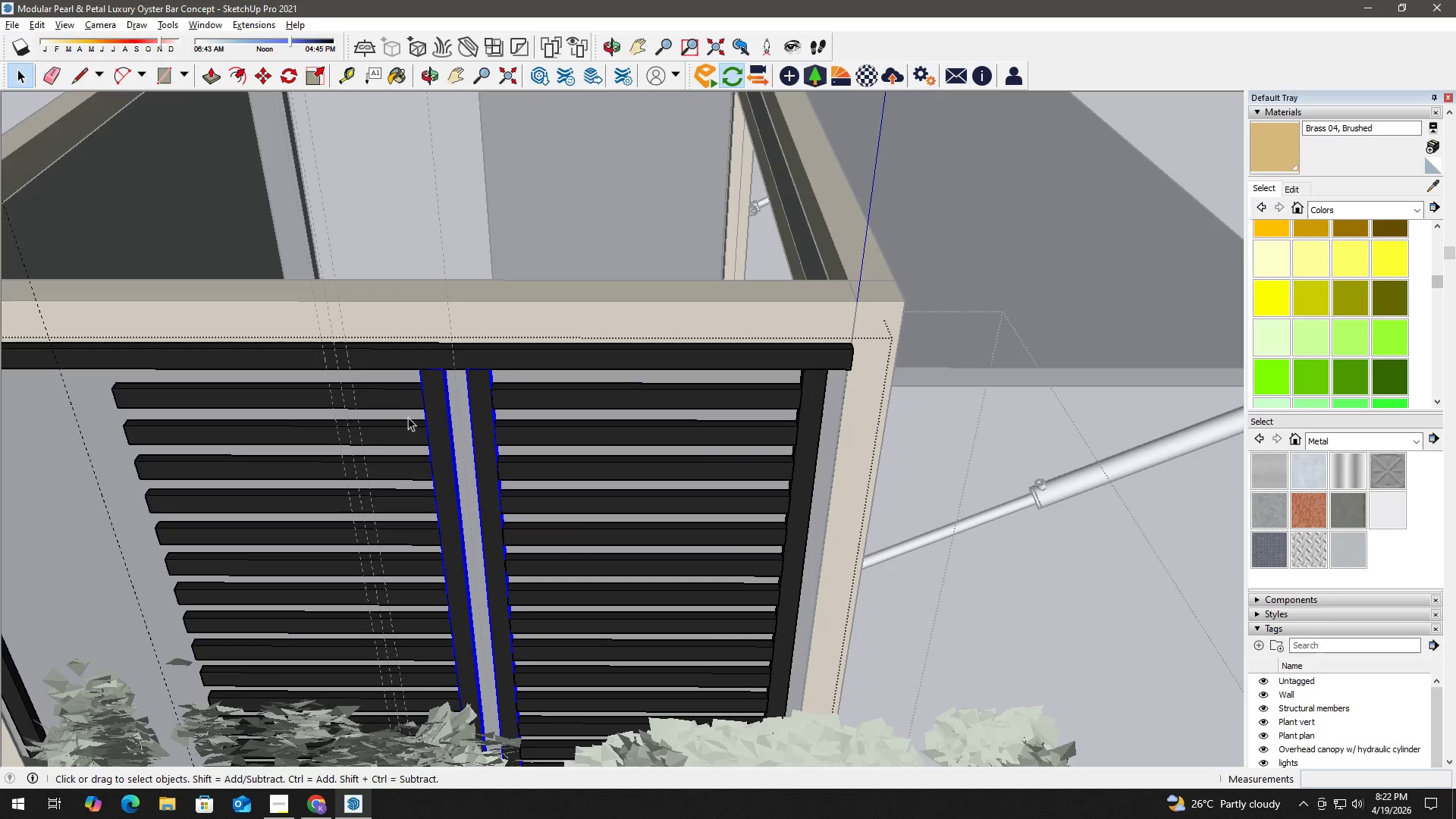 
left_click([396, 401])
 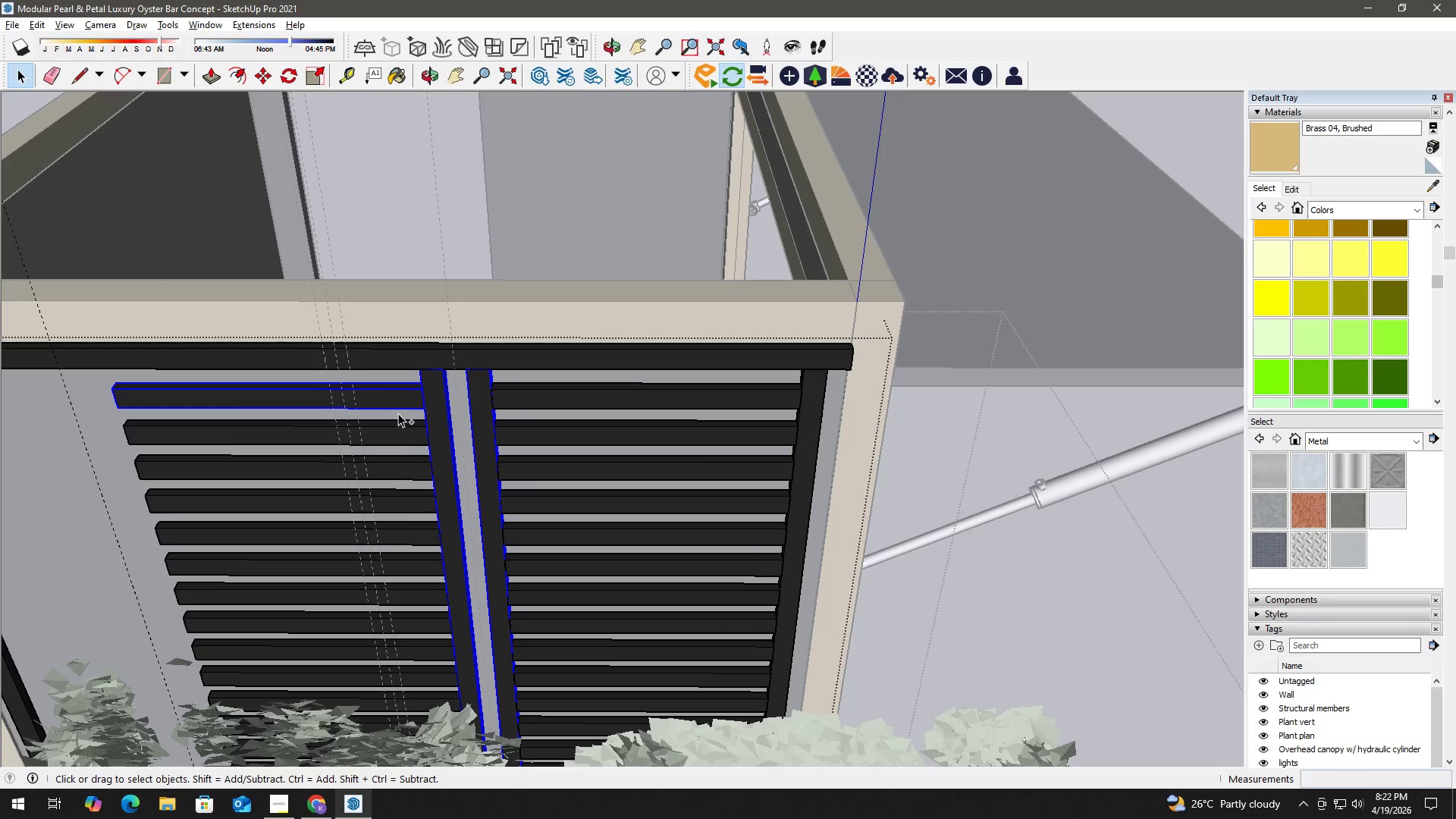 
double_click([397, 428])
 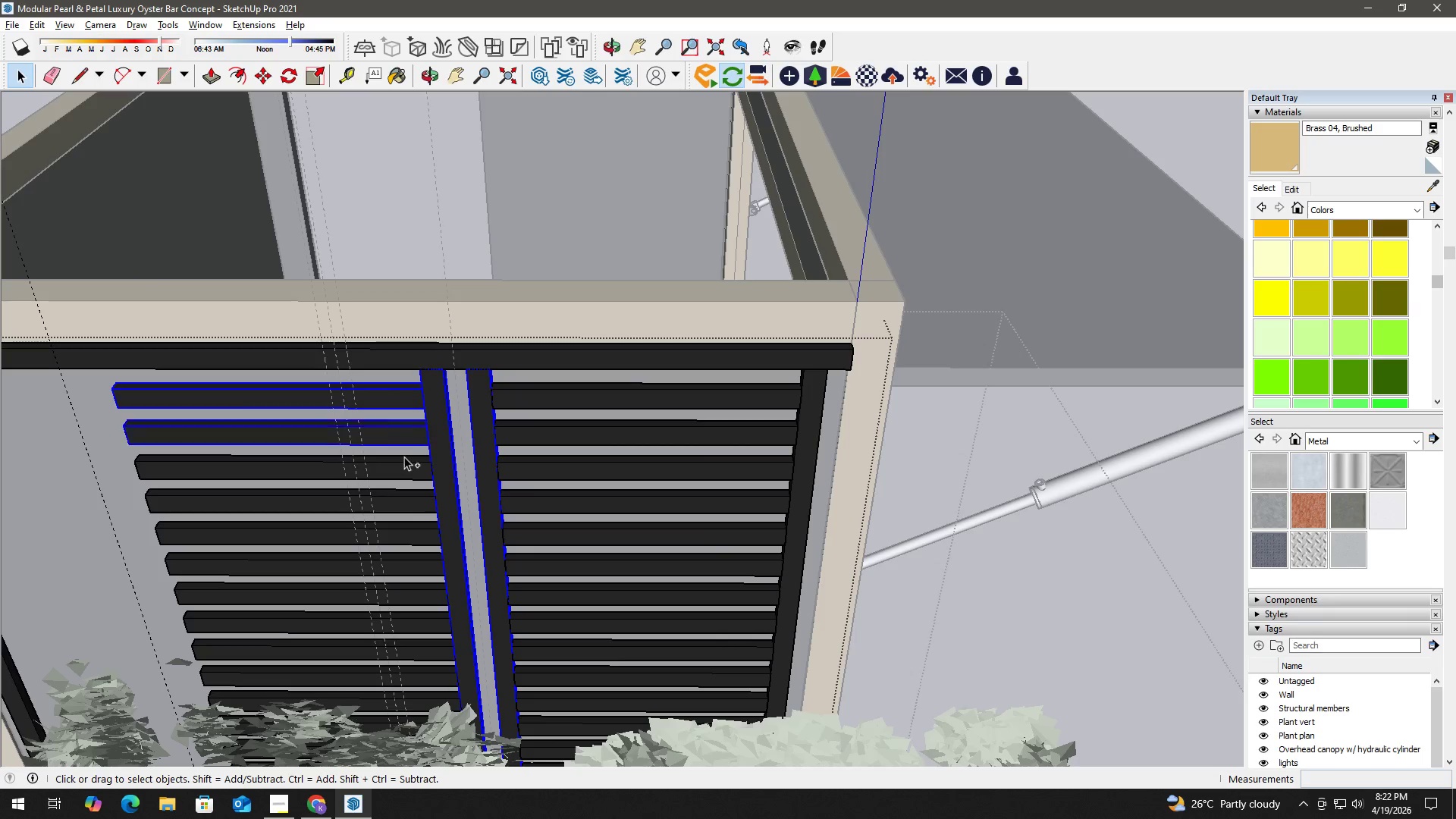 
triple_click([405, 460])
 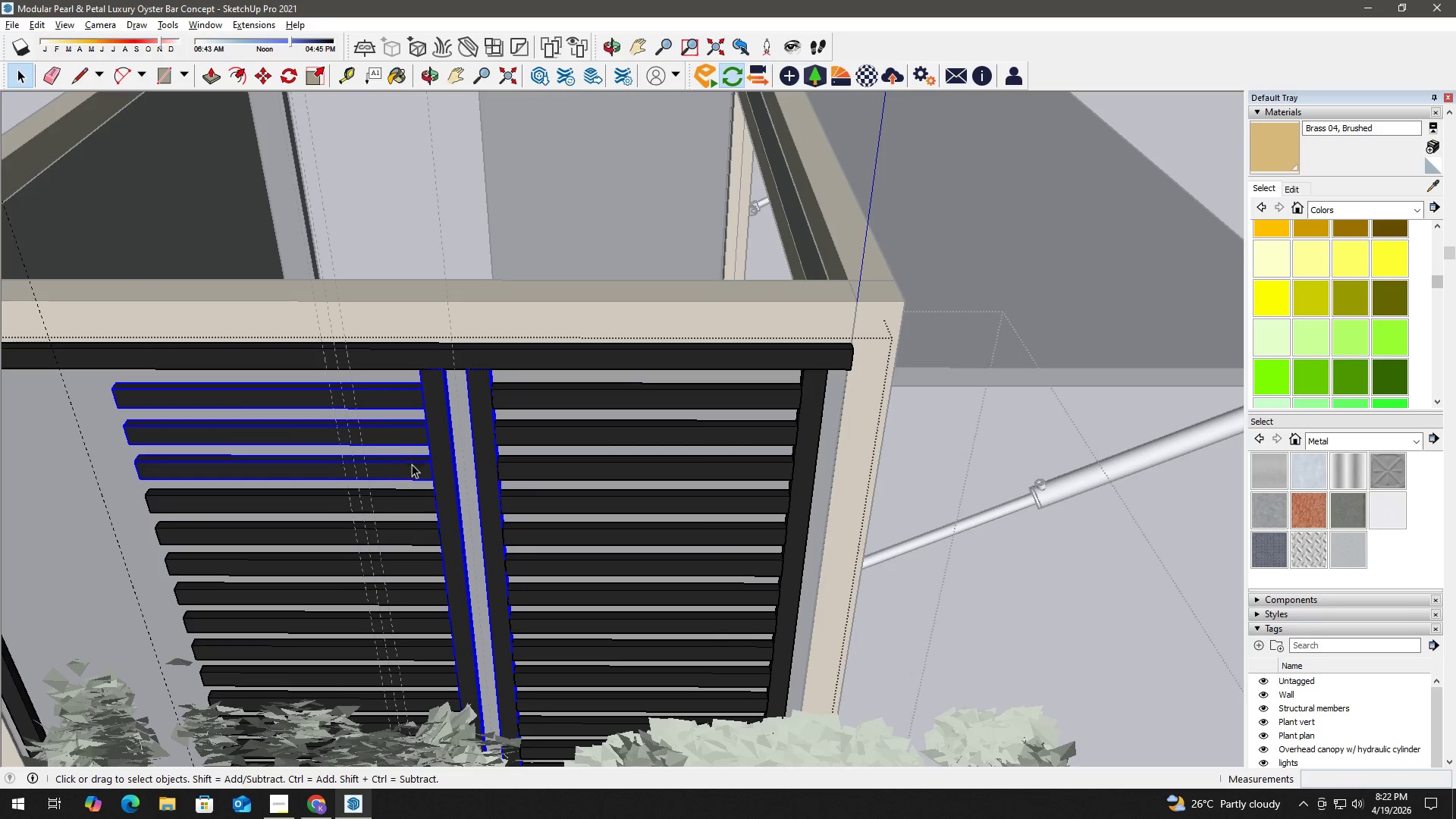 
hold_key(key=ControlLeft, duration=0.39)
 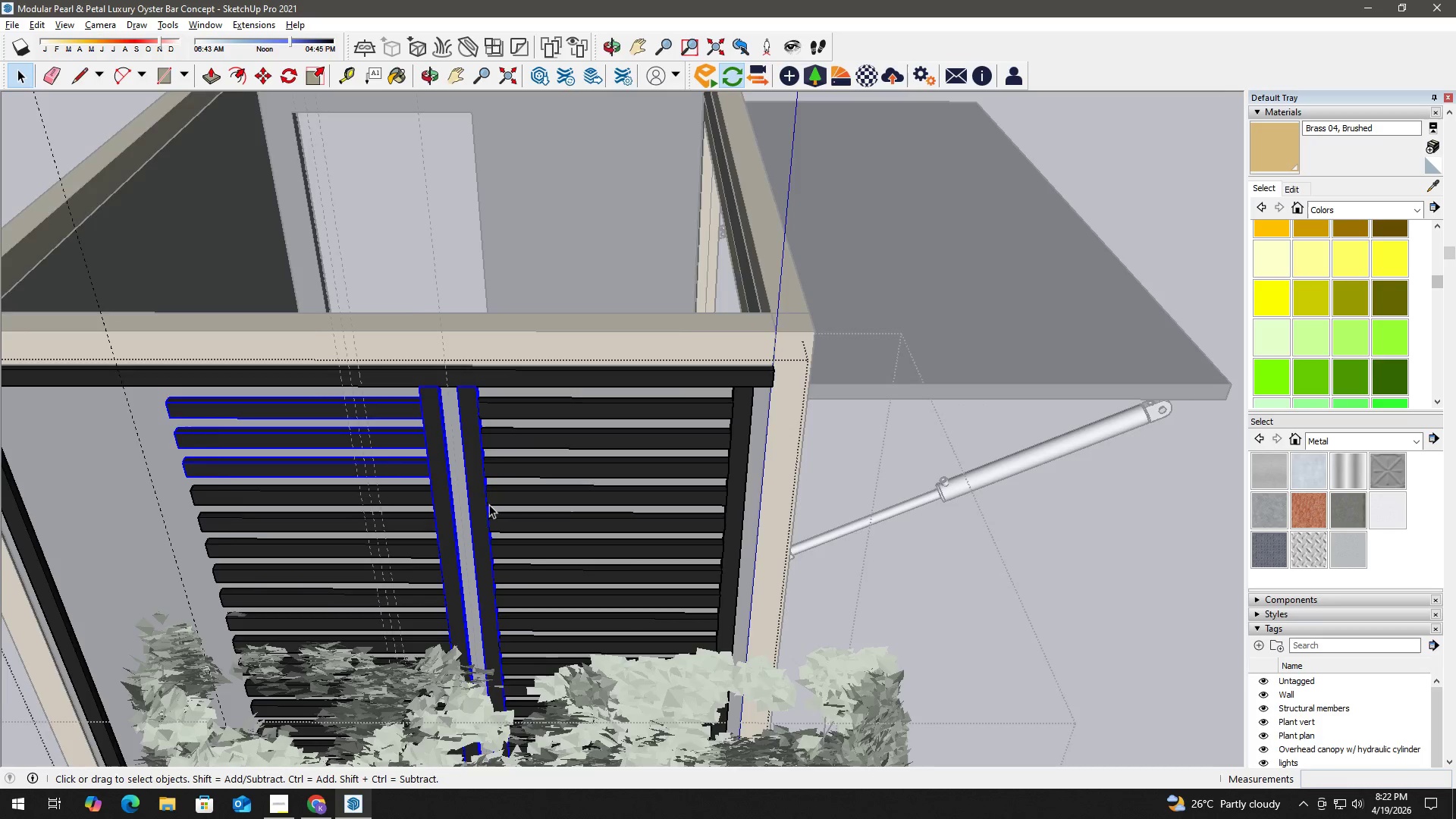 
scroll: coordinate [415, 466], scroll_direction: down, amount: 2.0
 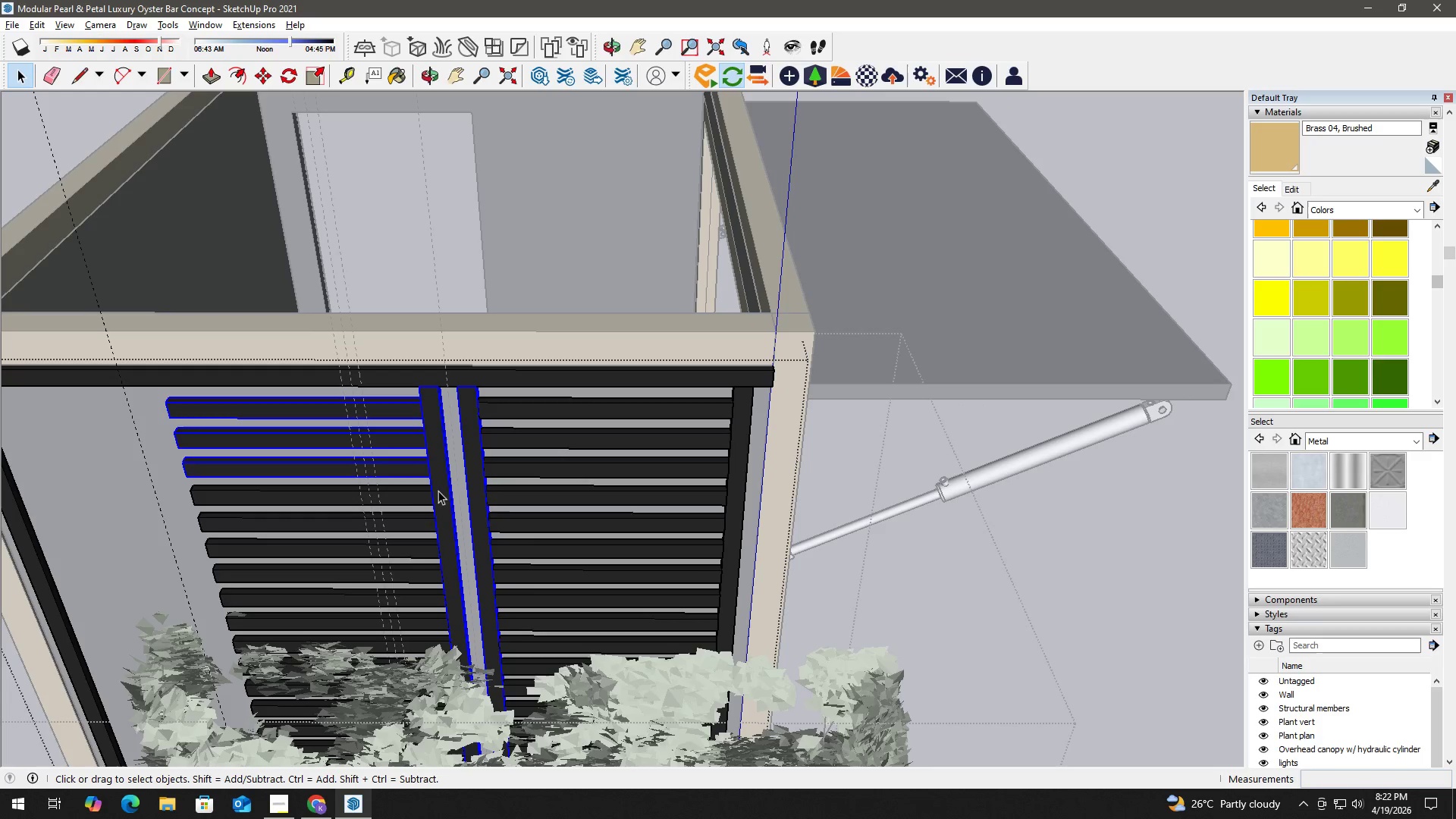 
hold_key(key=ControlLeft, duration=1.5)
 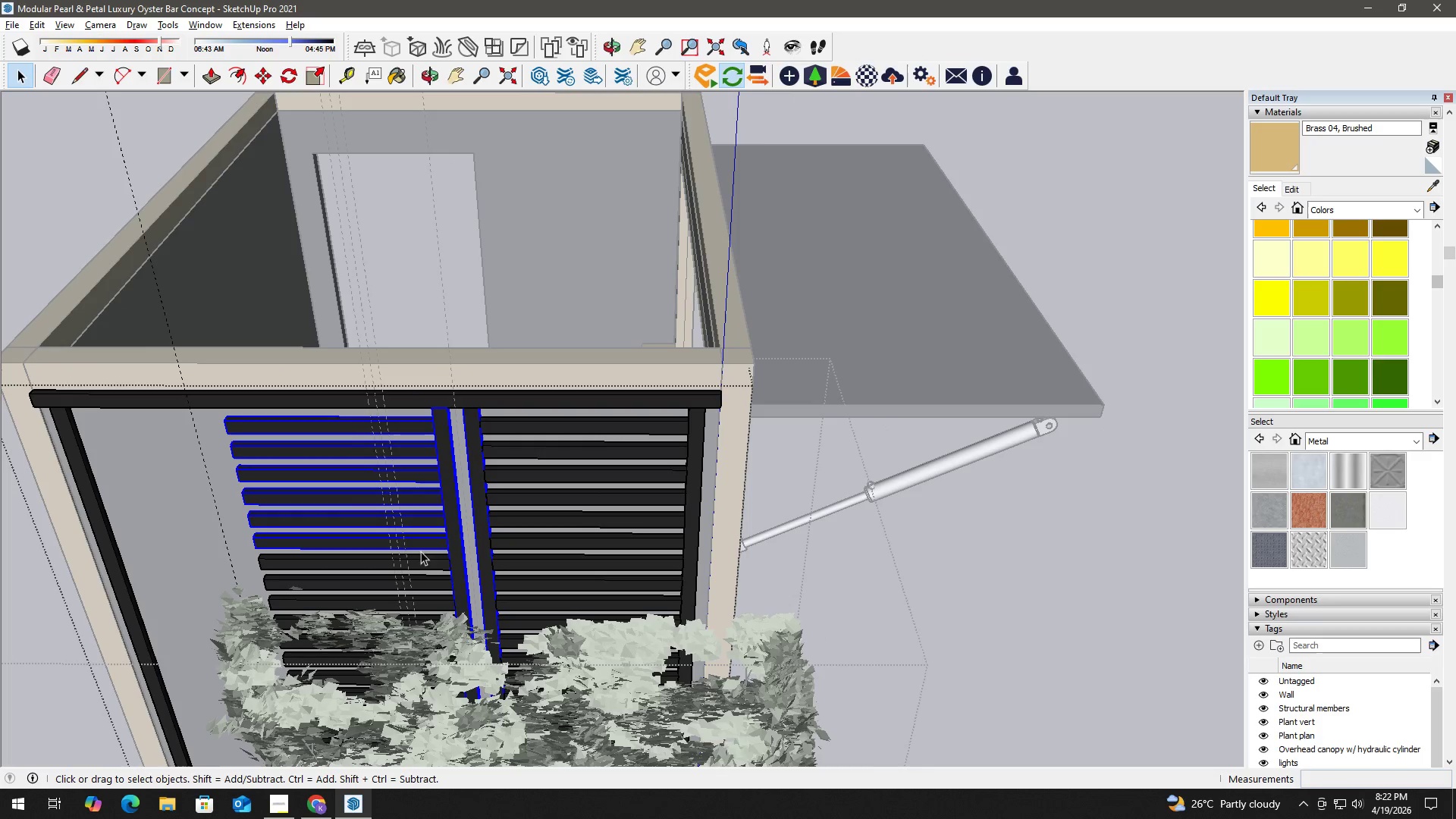 
scroll: coordinate [489, 504], scroll_direction: down, amount: 2.0
 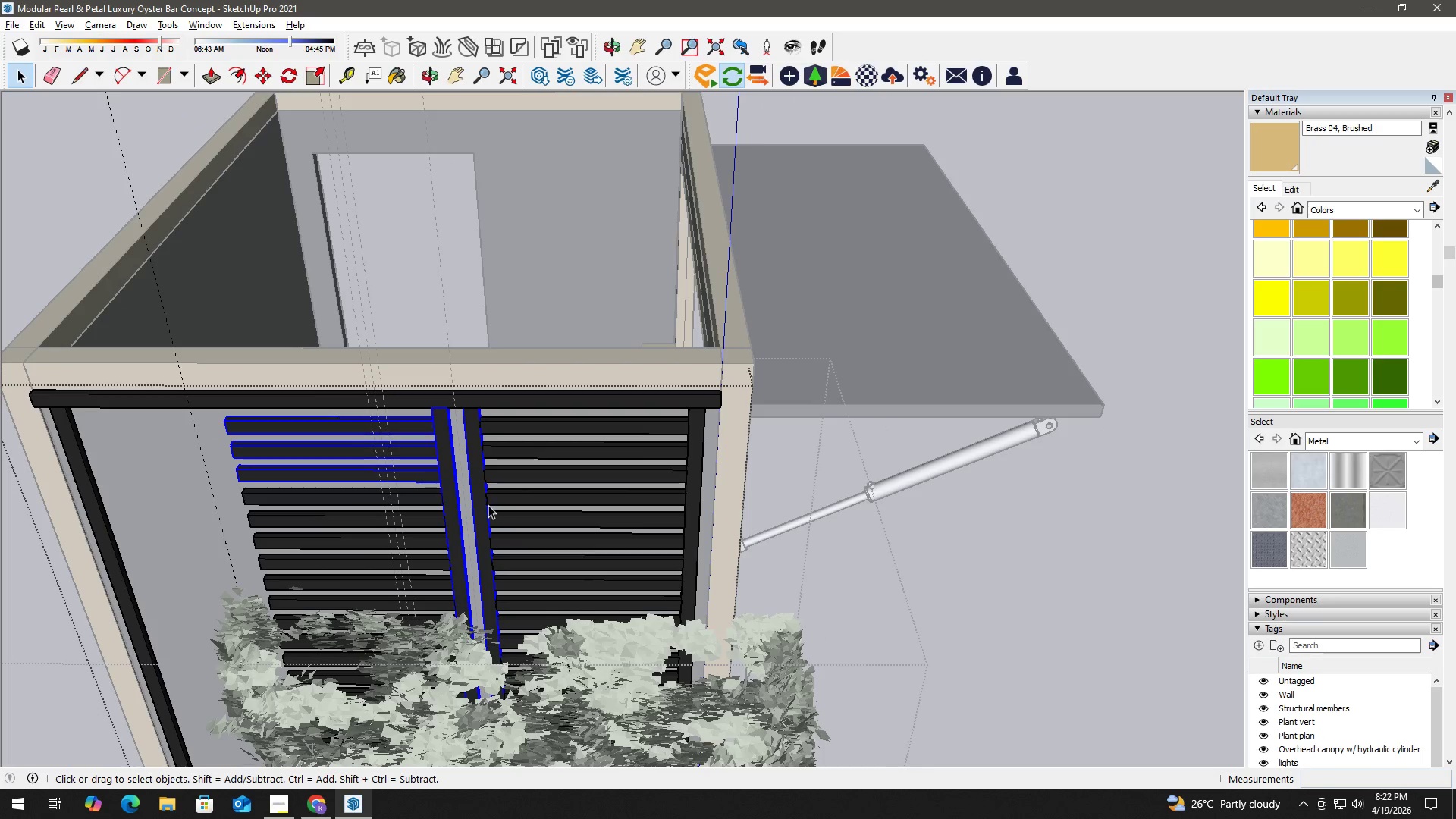 
left_click([419, 504])
 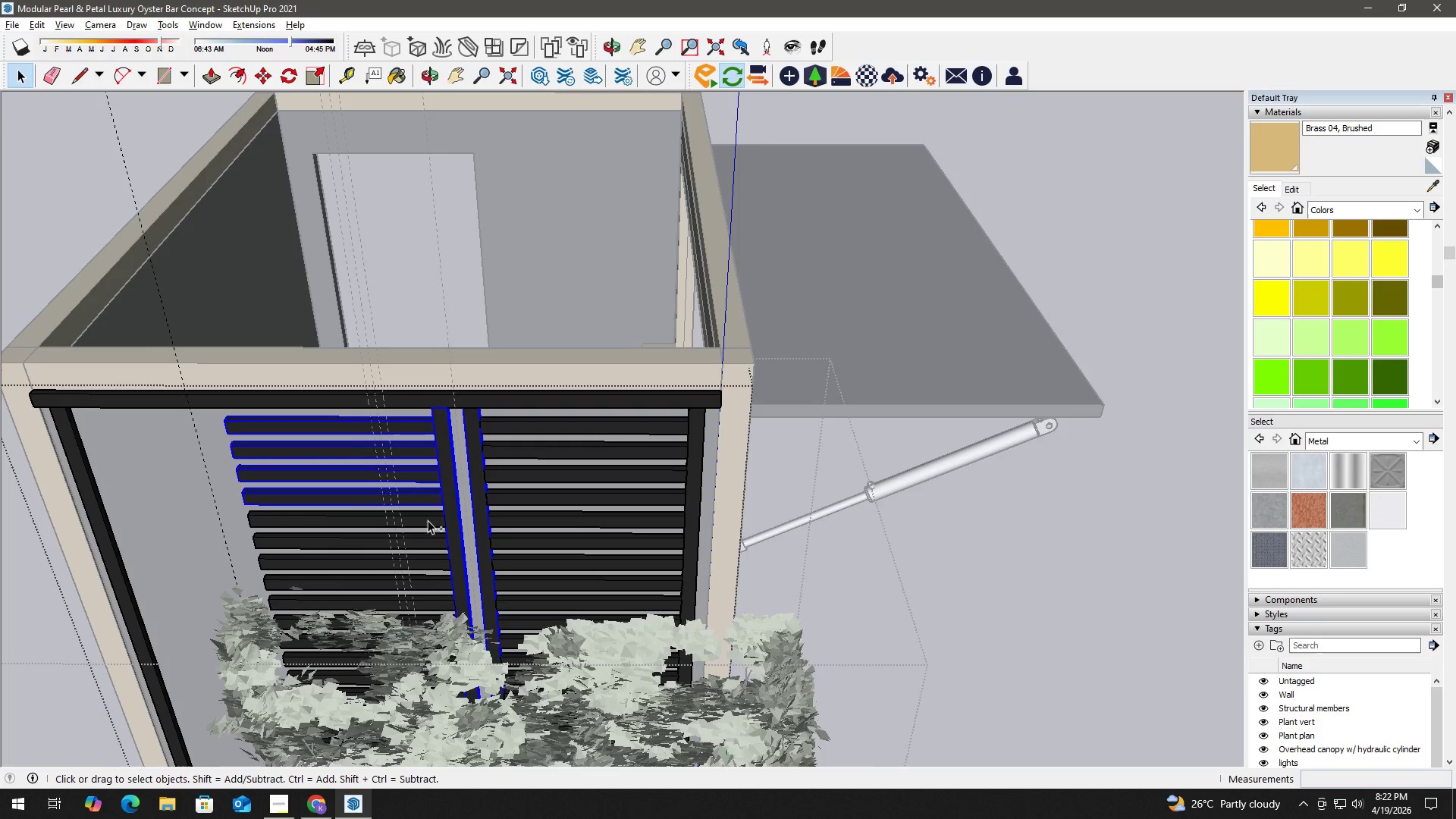 
double_click([428, 521])
 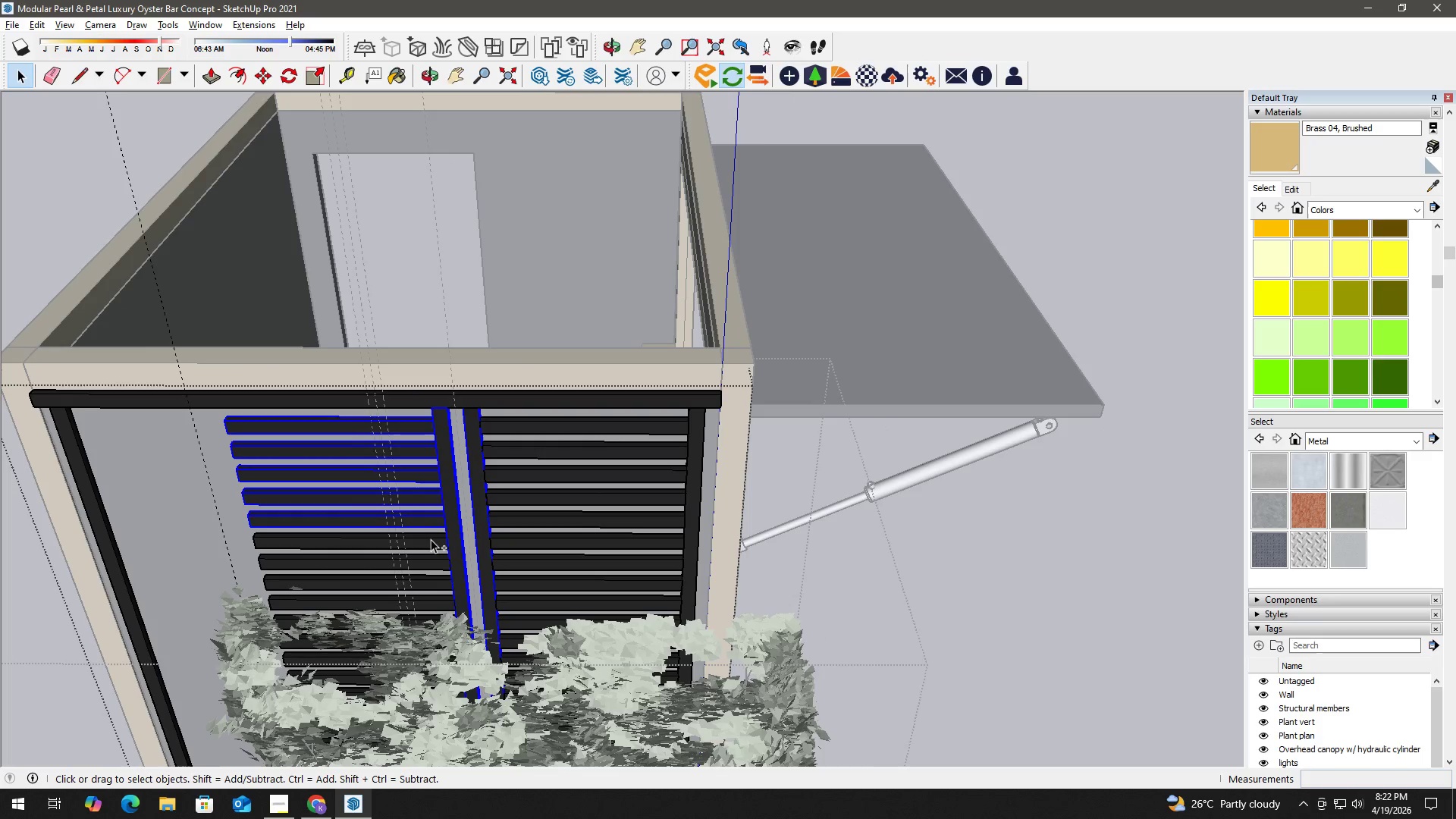 
triple_click([431, 540])
 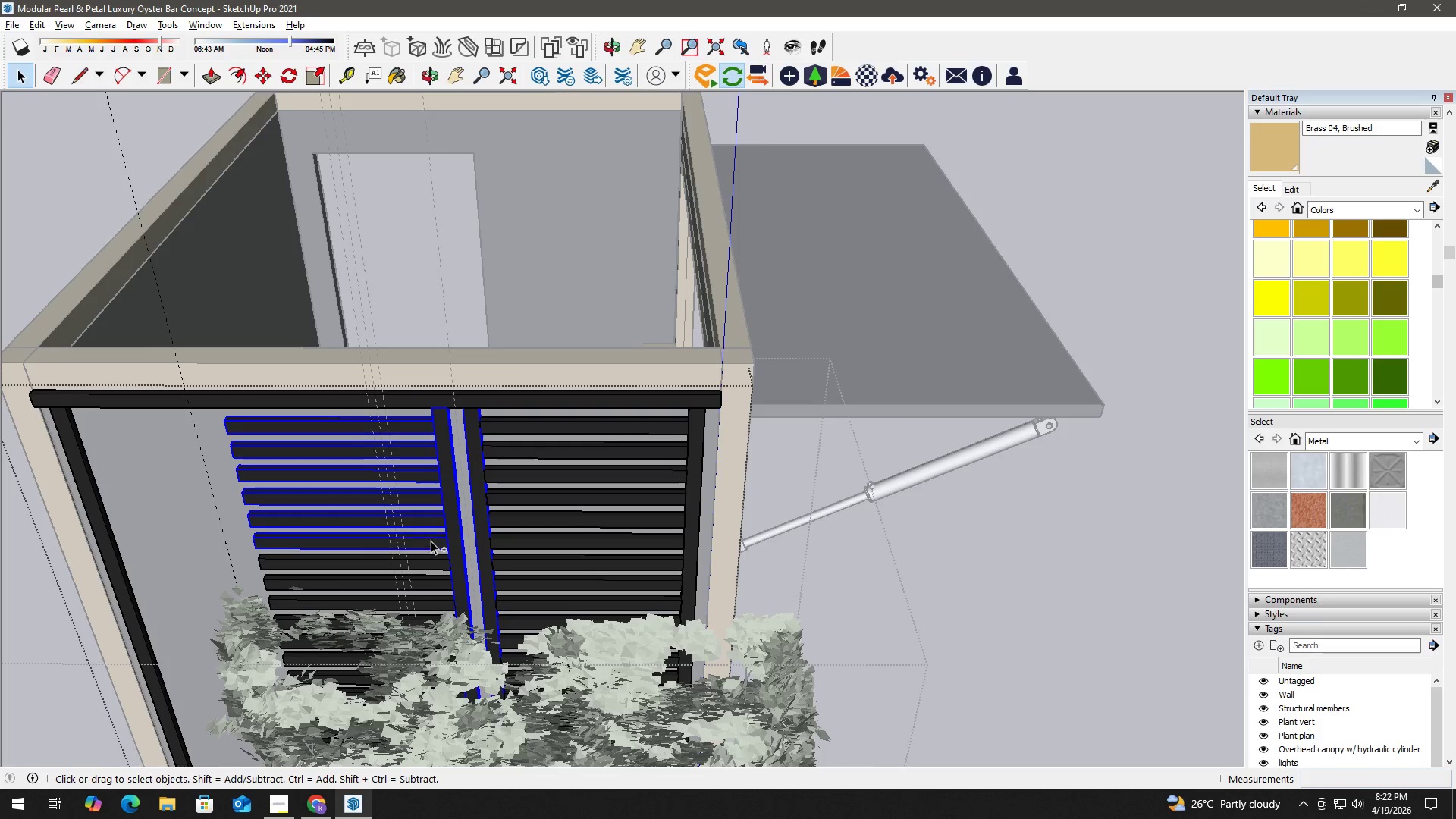 
hold_key(key=ControlLeft, duration=0.31)
 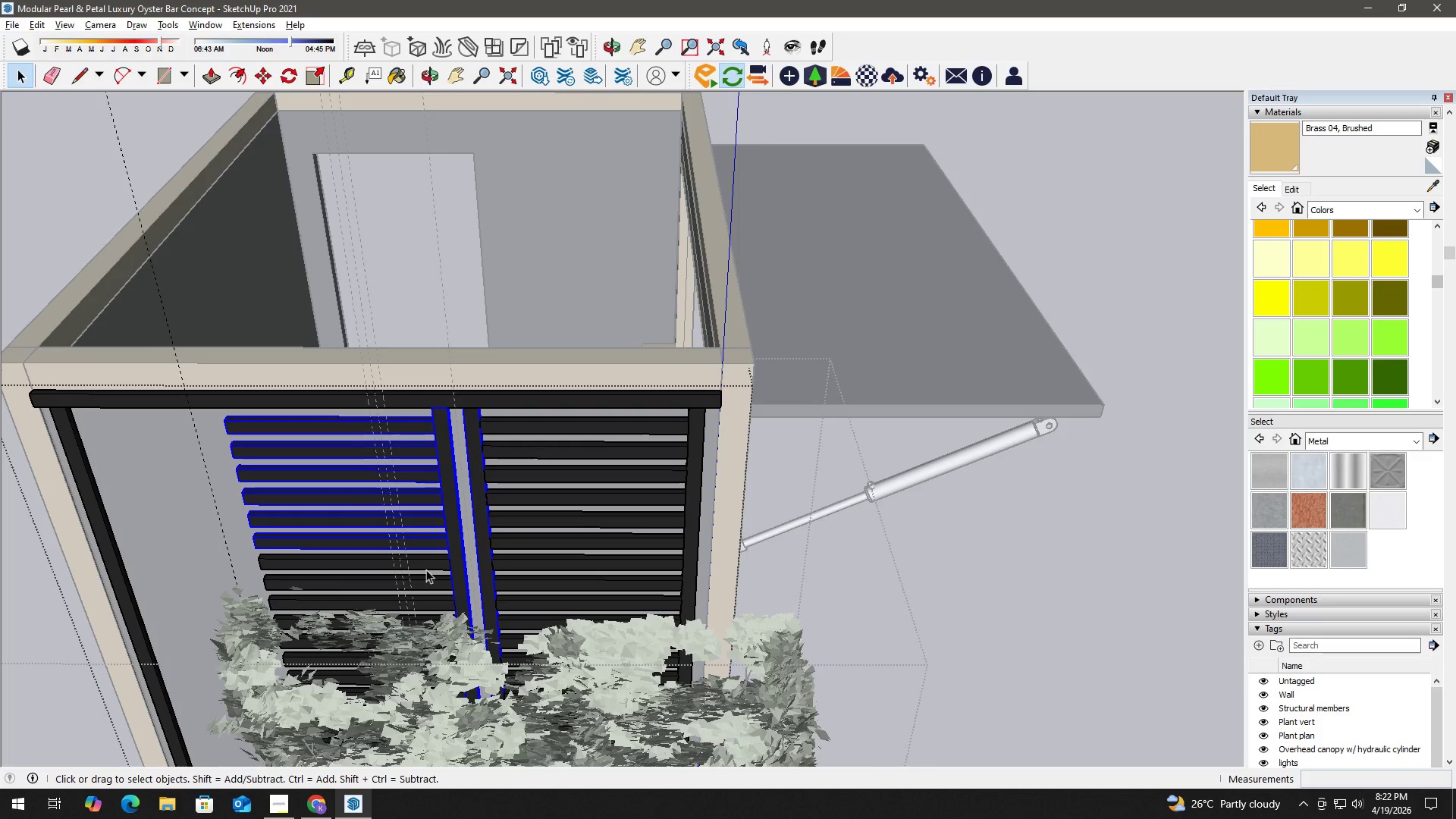 
hold_key(key=ControlLeft, duration=1.5)
left_click([427, 571])
 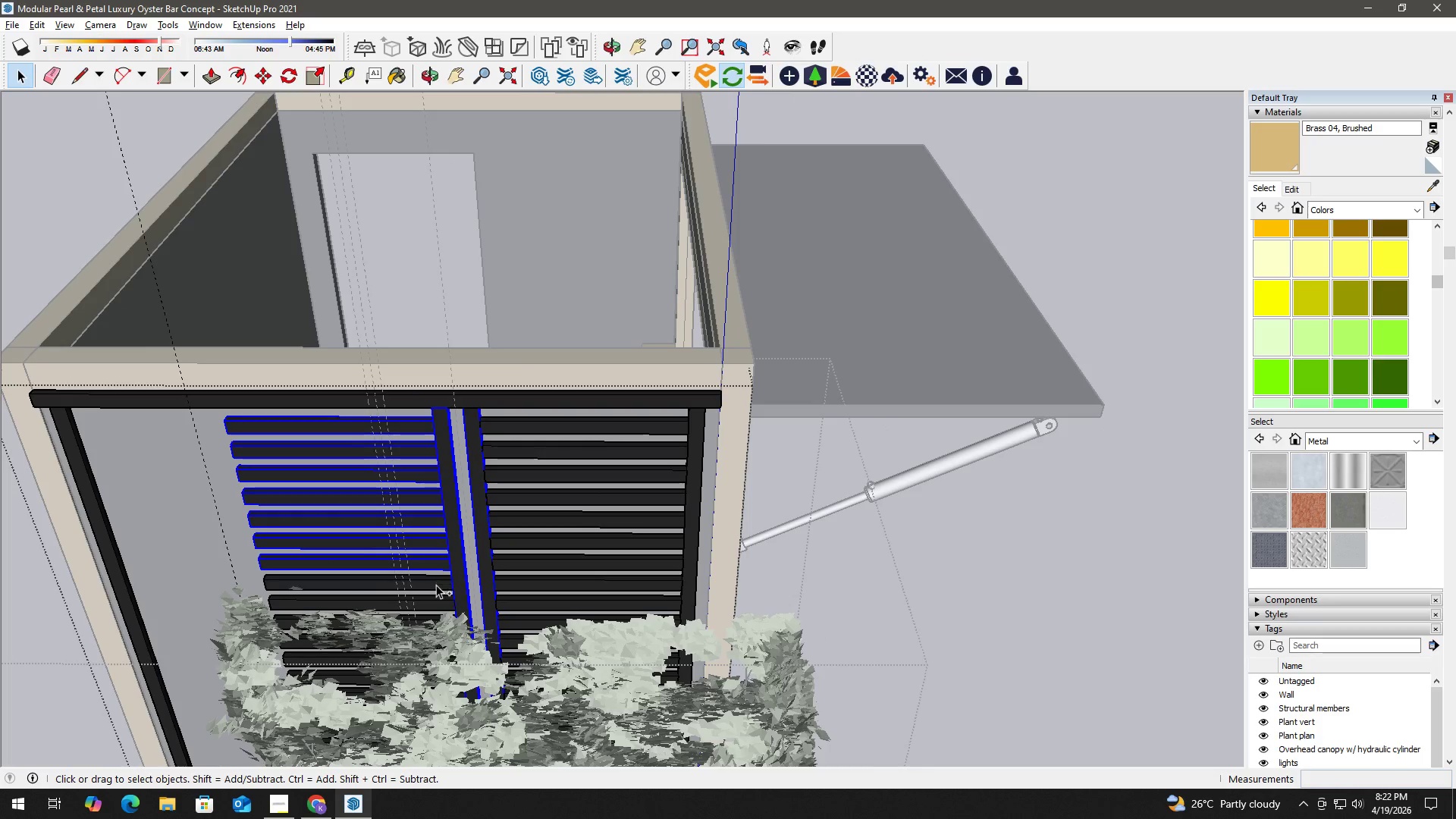 
triple_click([441, 606])
 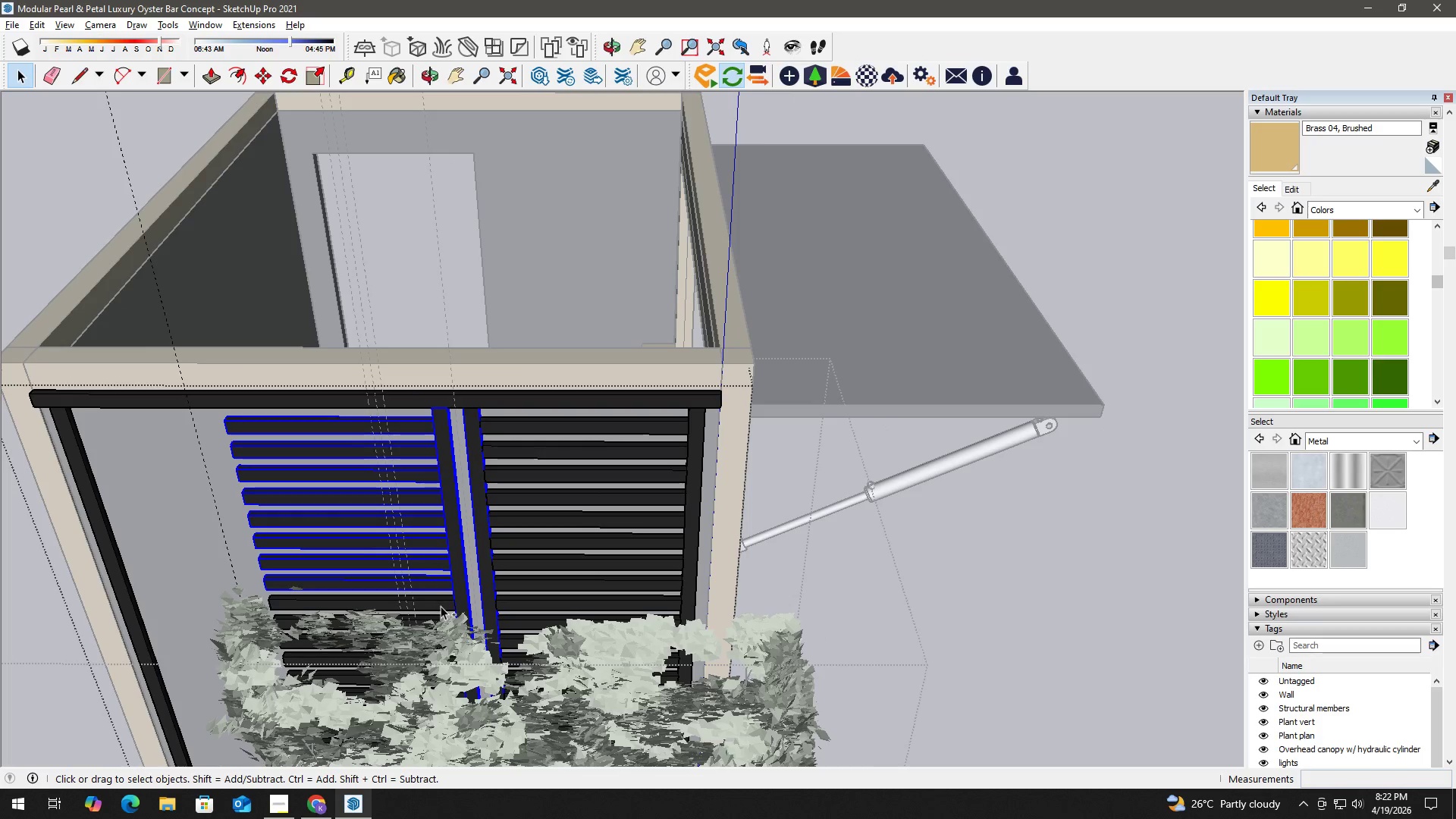 
key(Control+ControlLeft)
 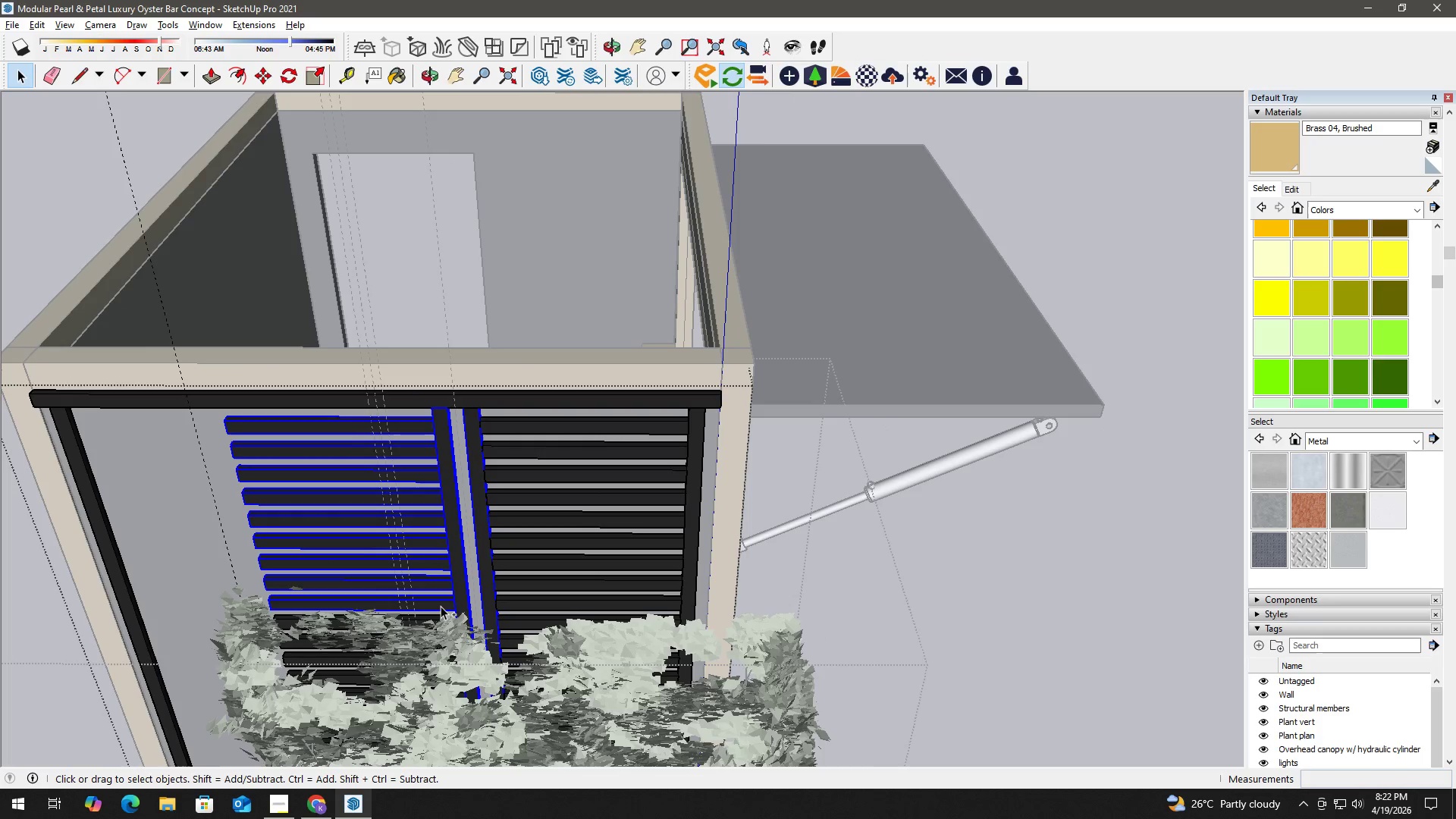 
key(Control+ControlLeft)
 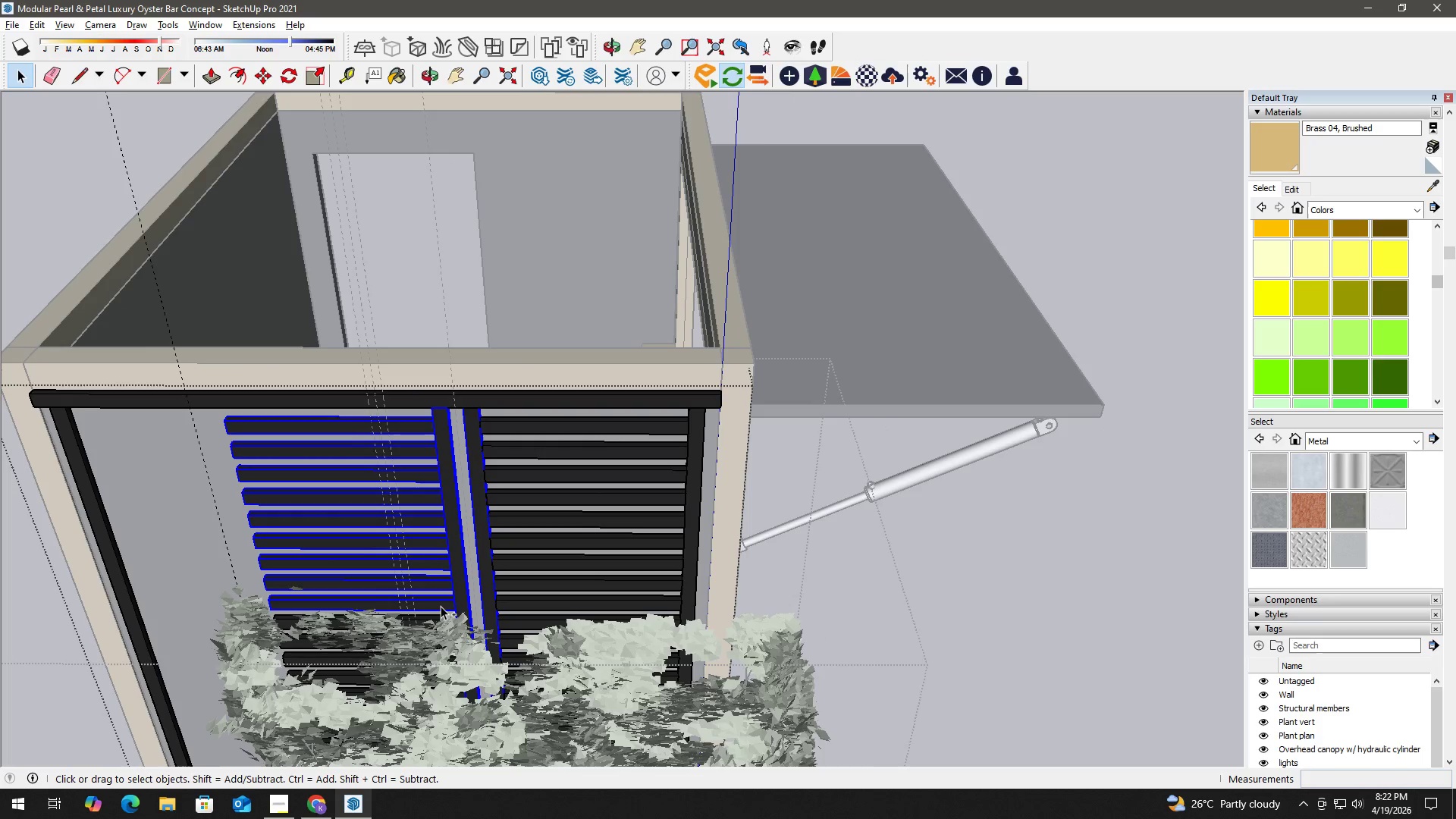 
key(Control+ControlLeft)
 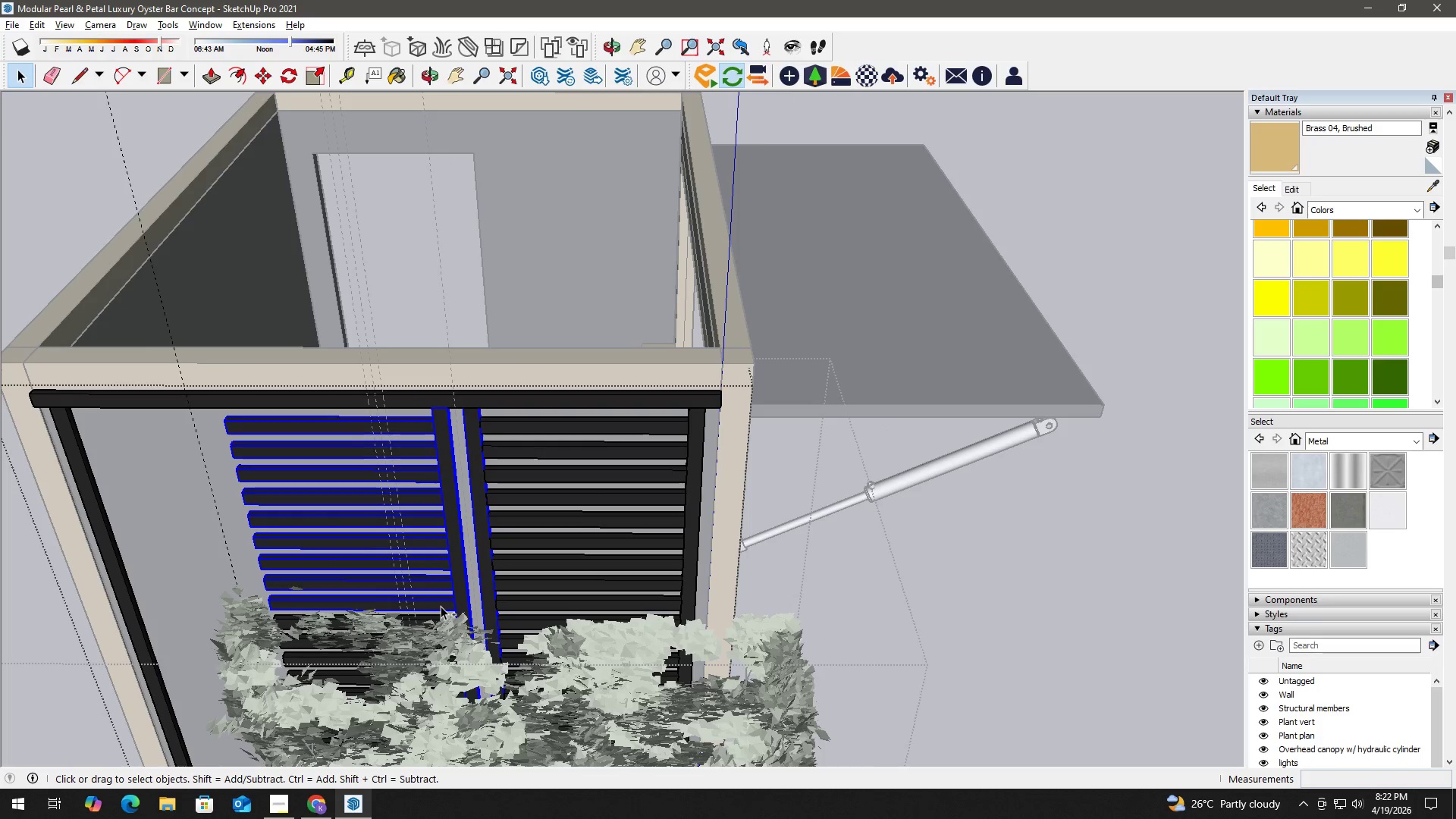 
key(Control+ControlLeft)
 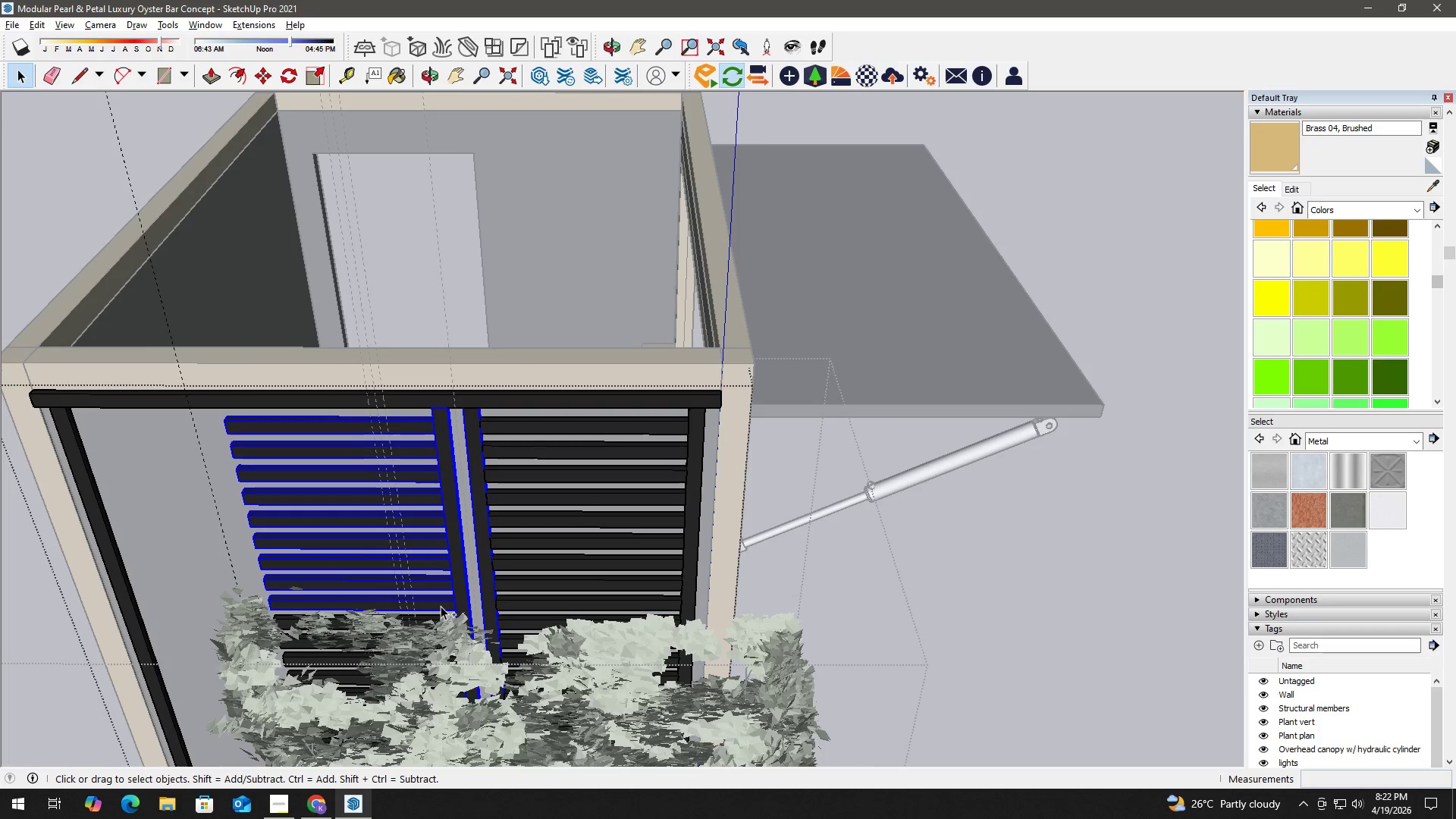 
key(Control+ControlLeft)
 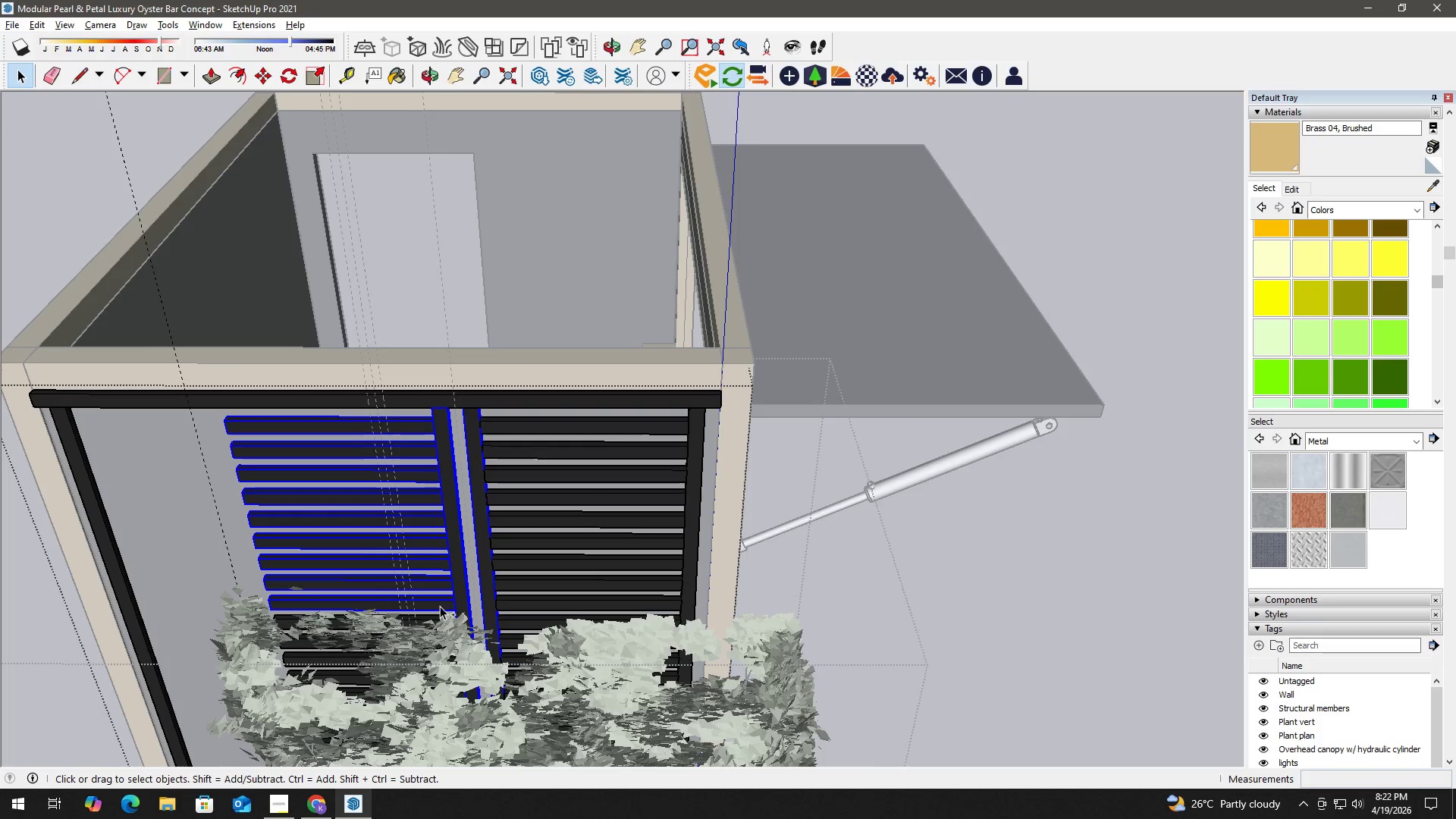 
key(Control+ControlLeft)
 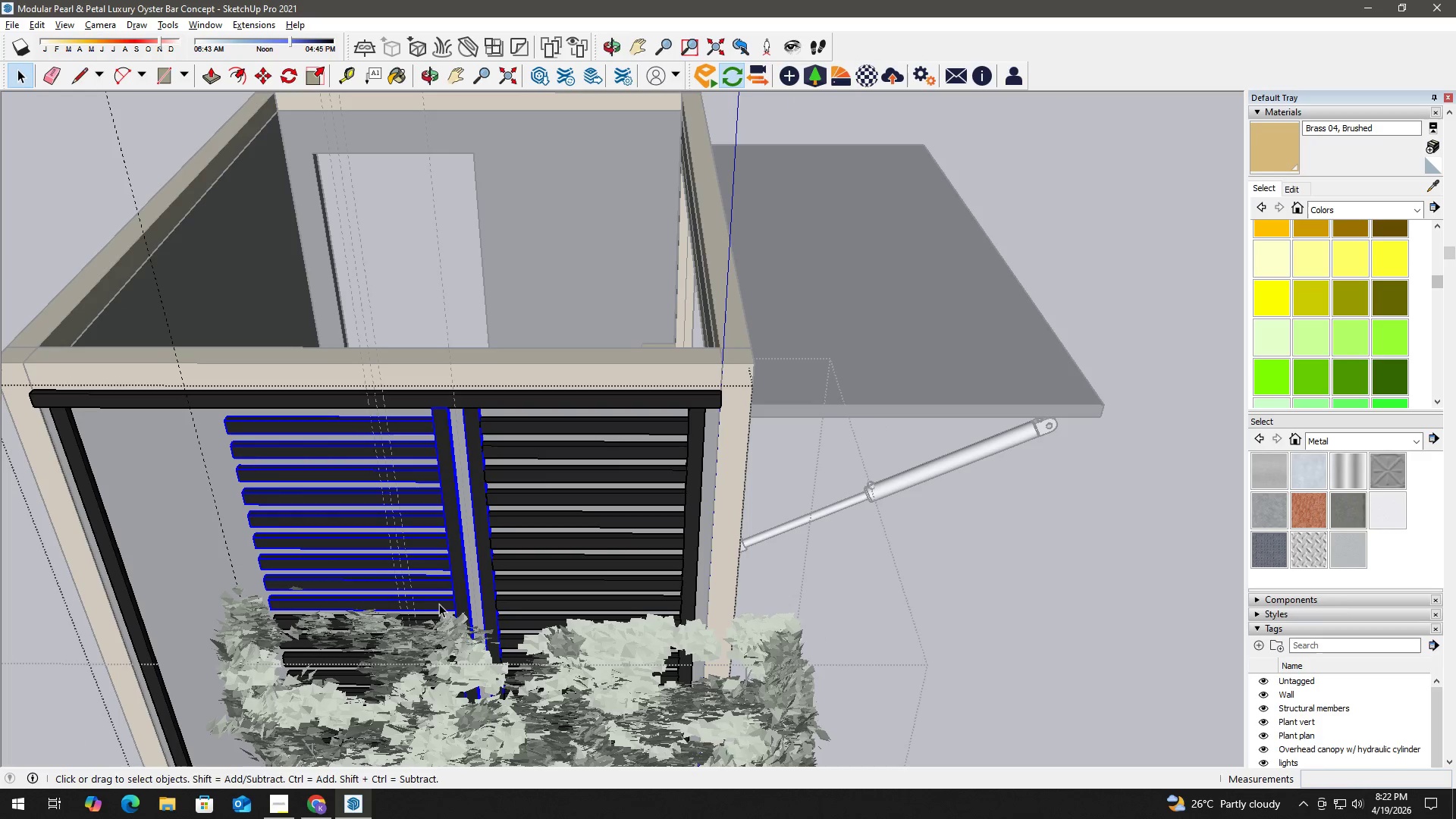 
key(H)
 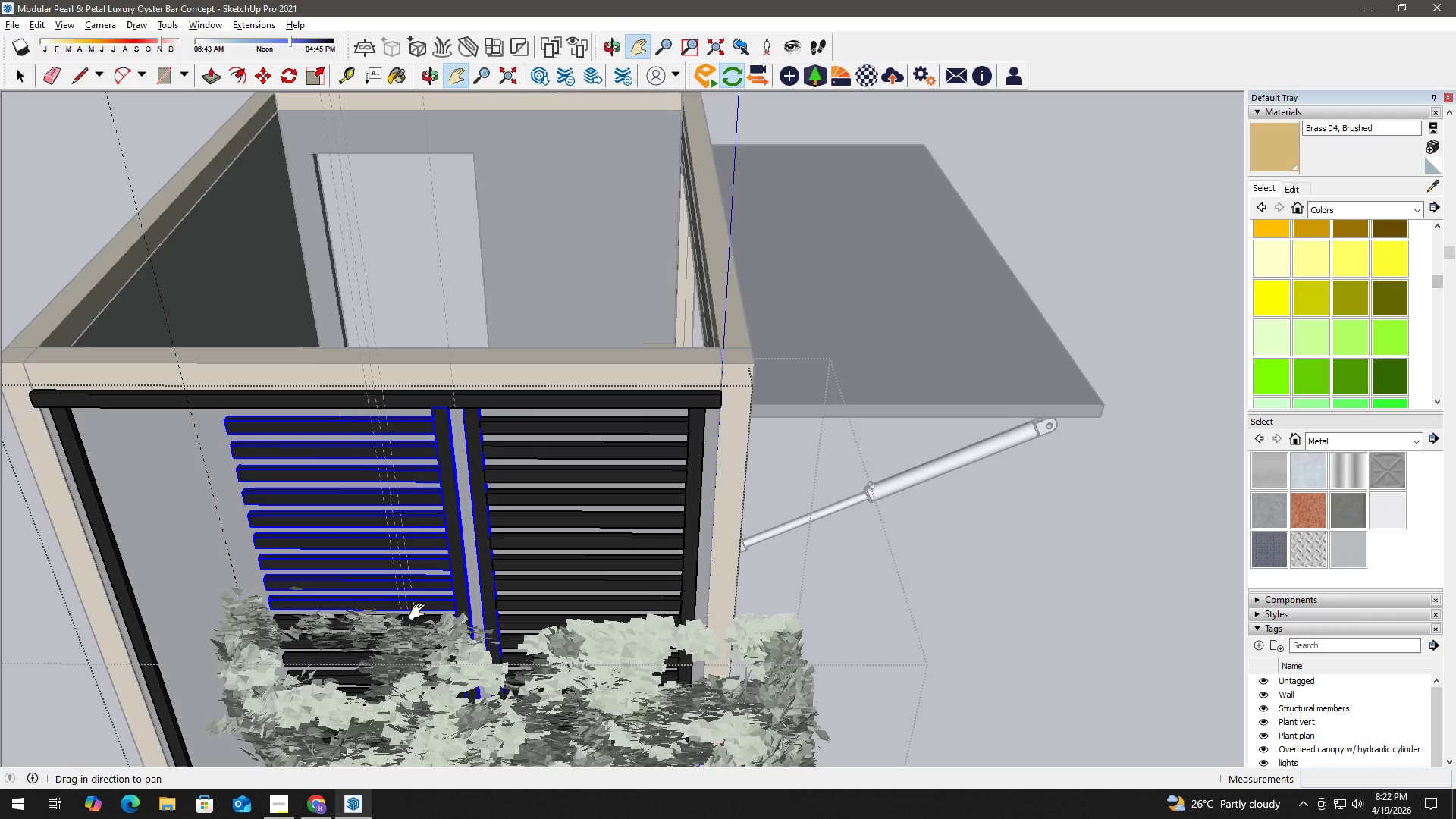 
left_click_drag(start_coordinate=[419, 618], to_coordinate=[641, 554])
 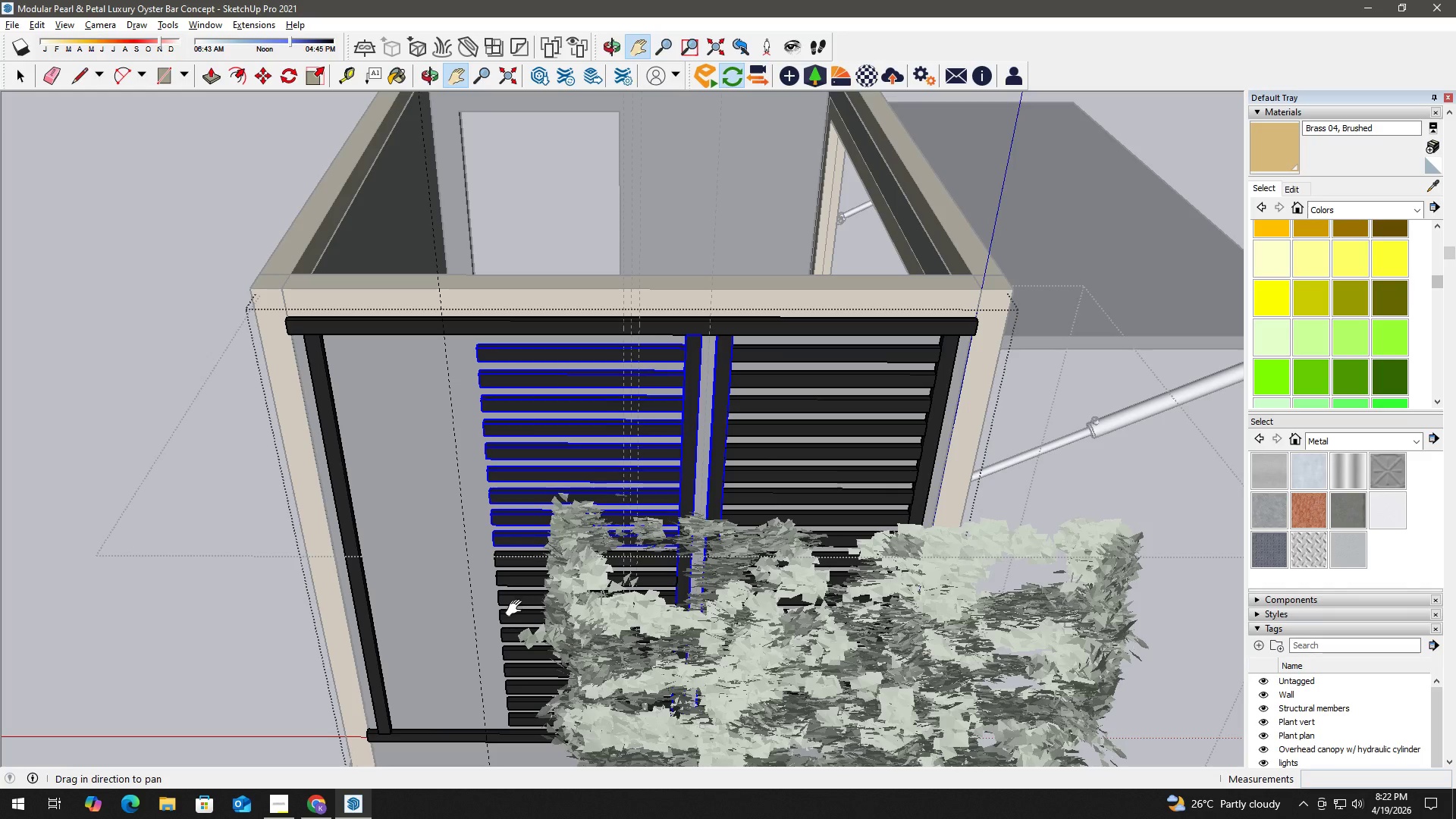 
key(Space)
 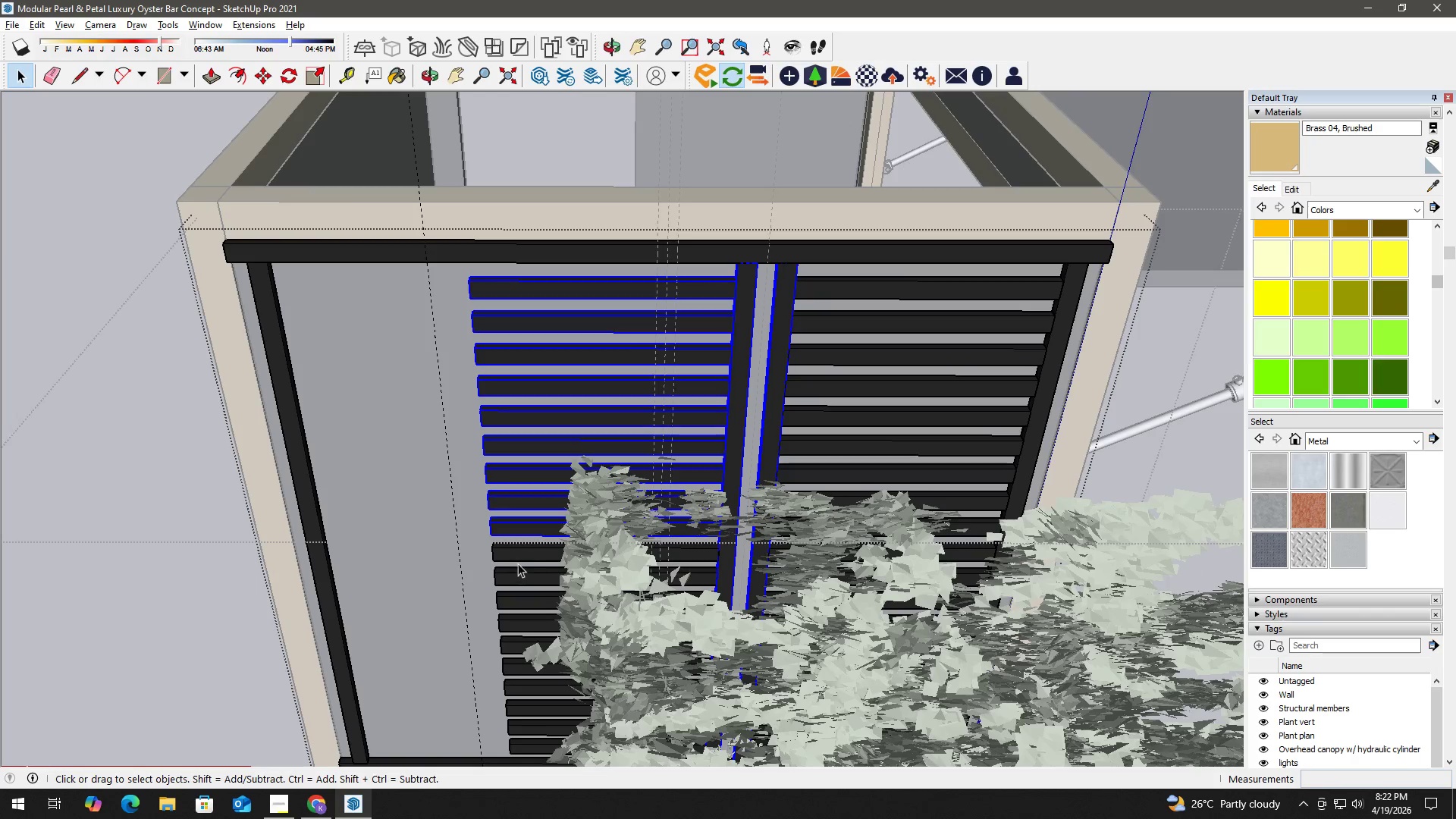 
hold_key(key=ControlLeft, duration=0.89)
 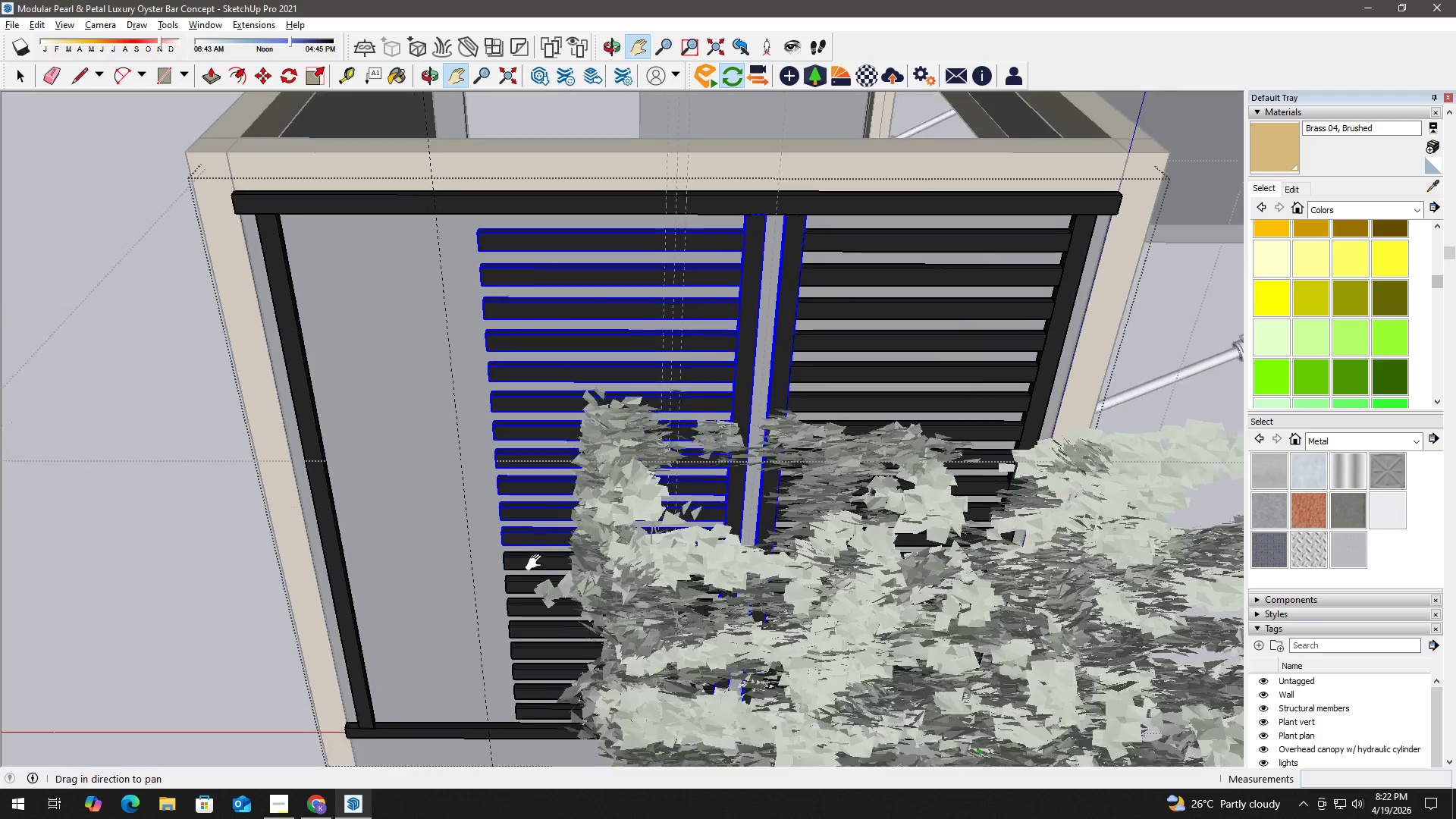 
scroll: coordinate [504, 585], scroll_direction: up, amount: 2.0
 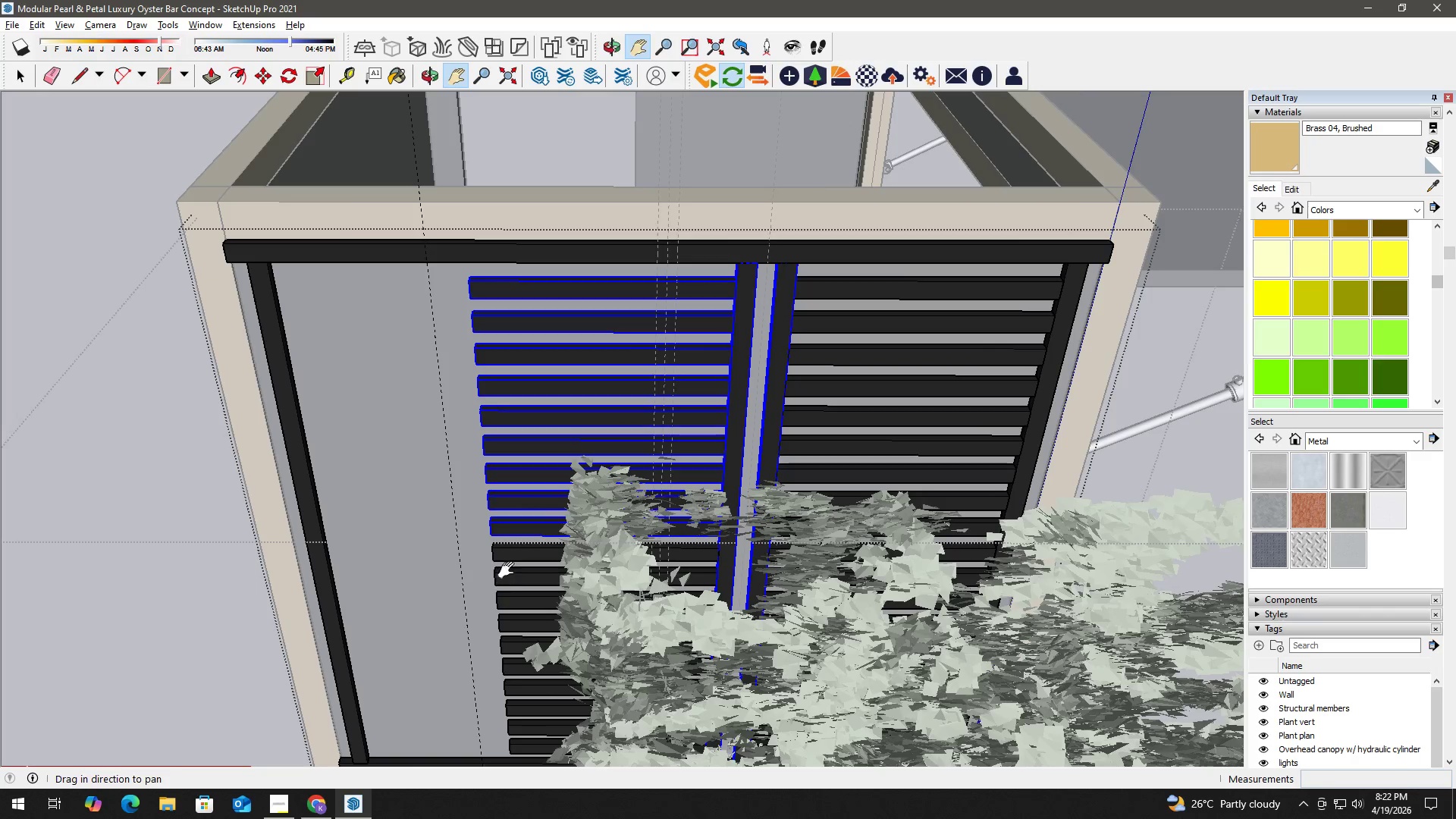 
left_click([526, 557])
 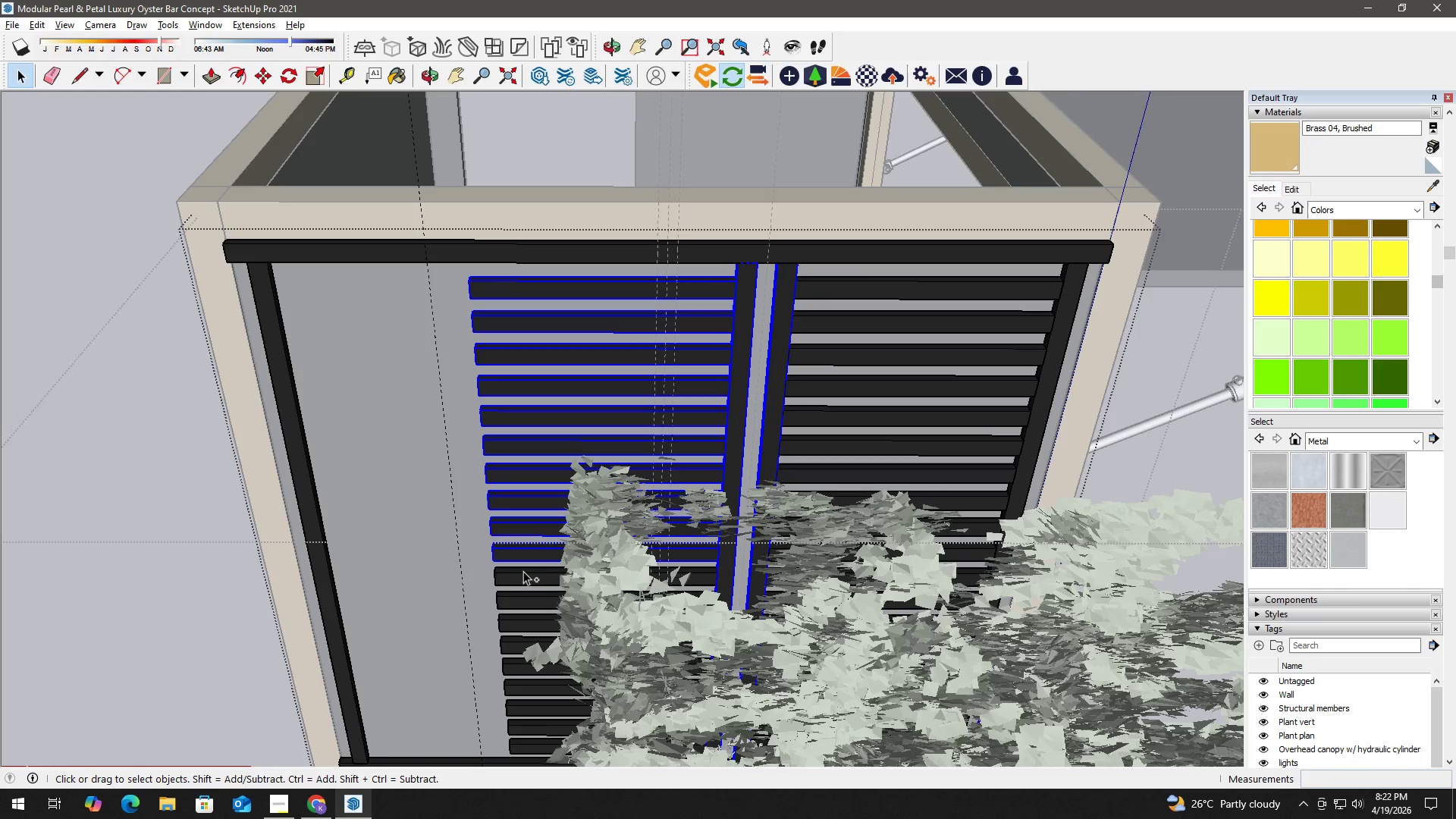 
double_click([522, 582])
 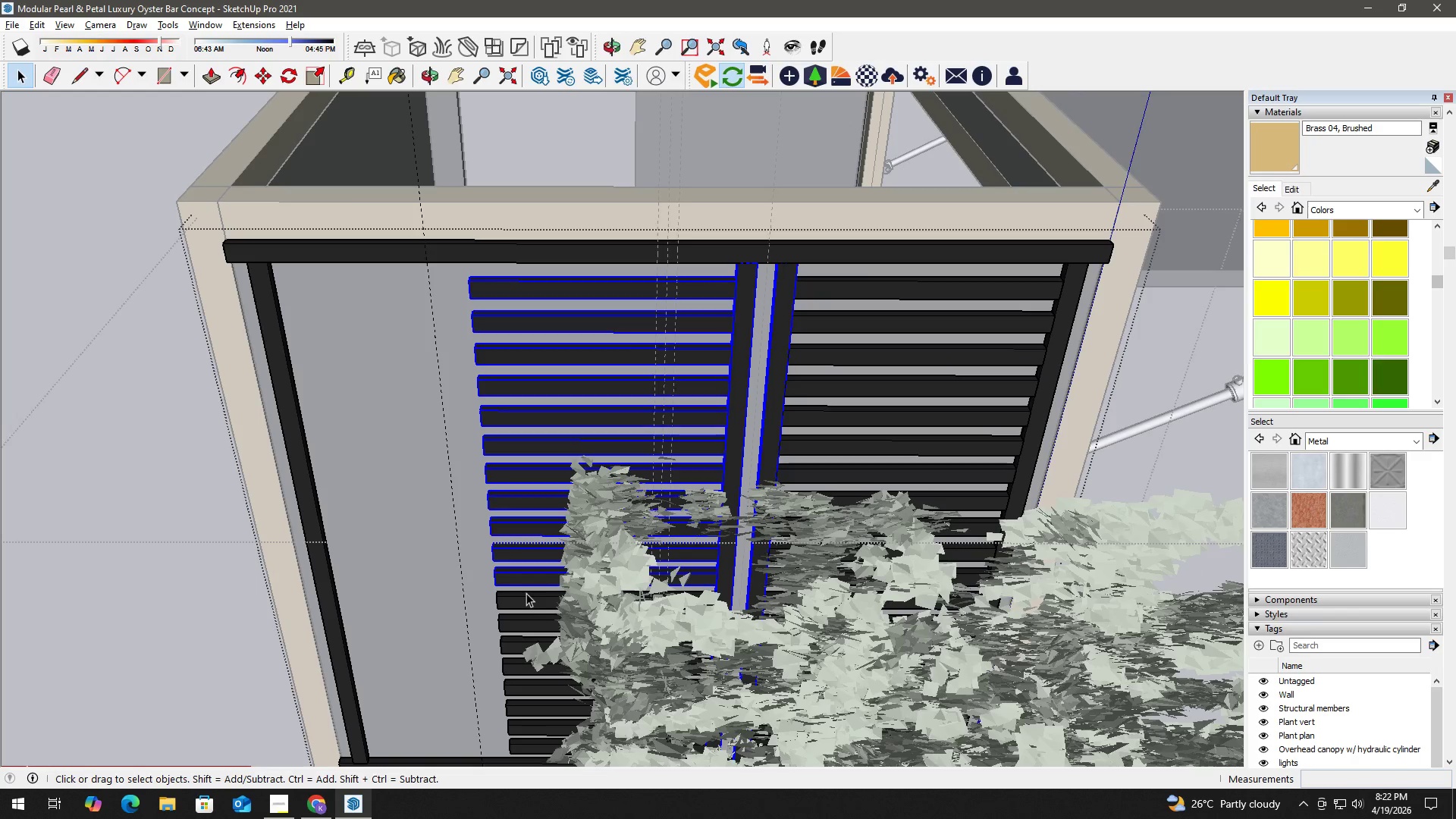 
key(H)
 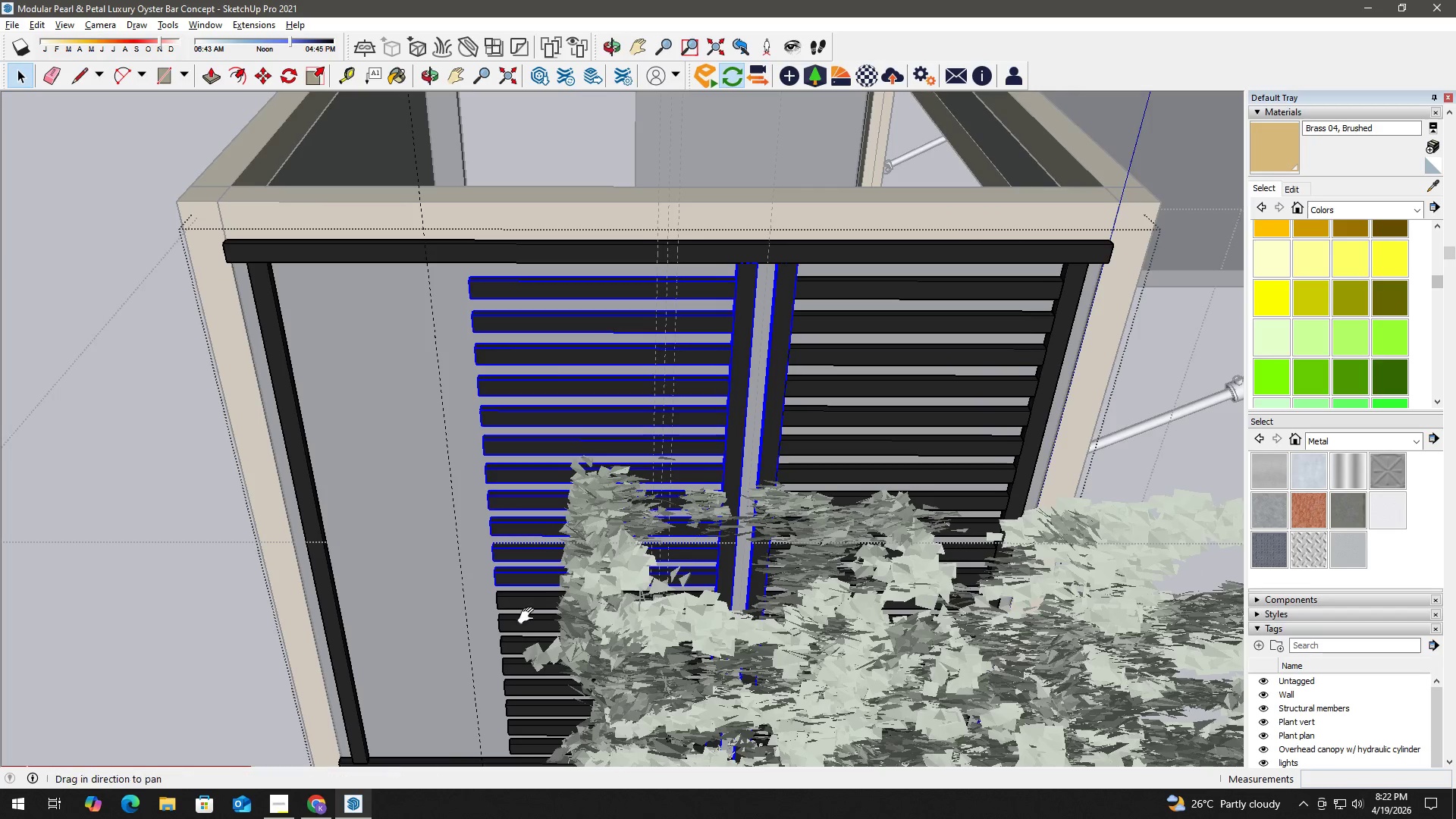 
left_click_drag(start_coordinate=[529, 616], to_coordinate=[538, 537])
 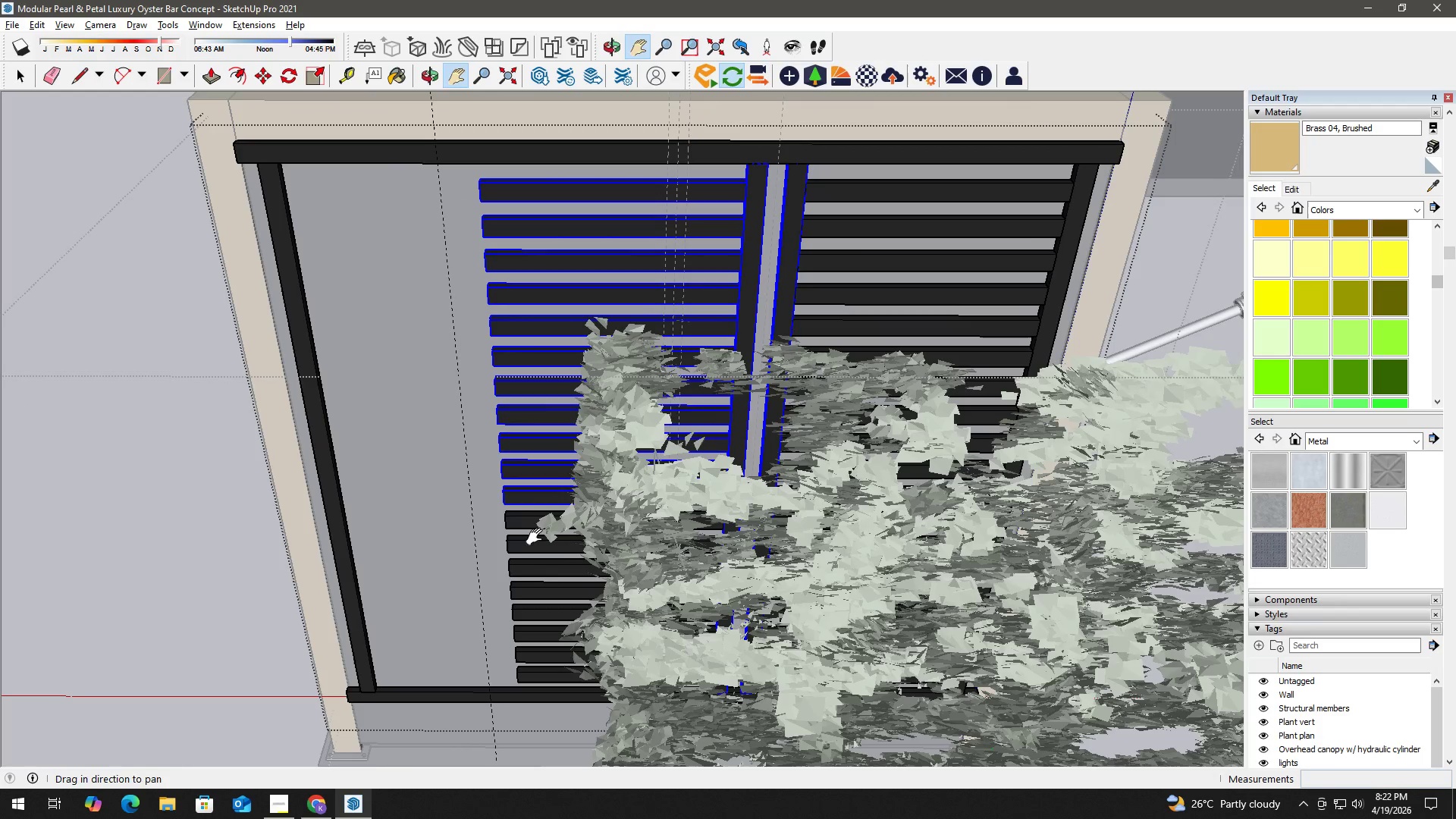 
key(Space)
 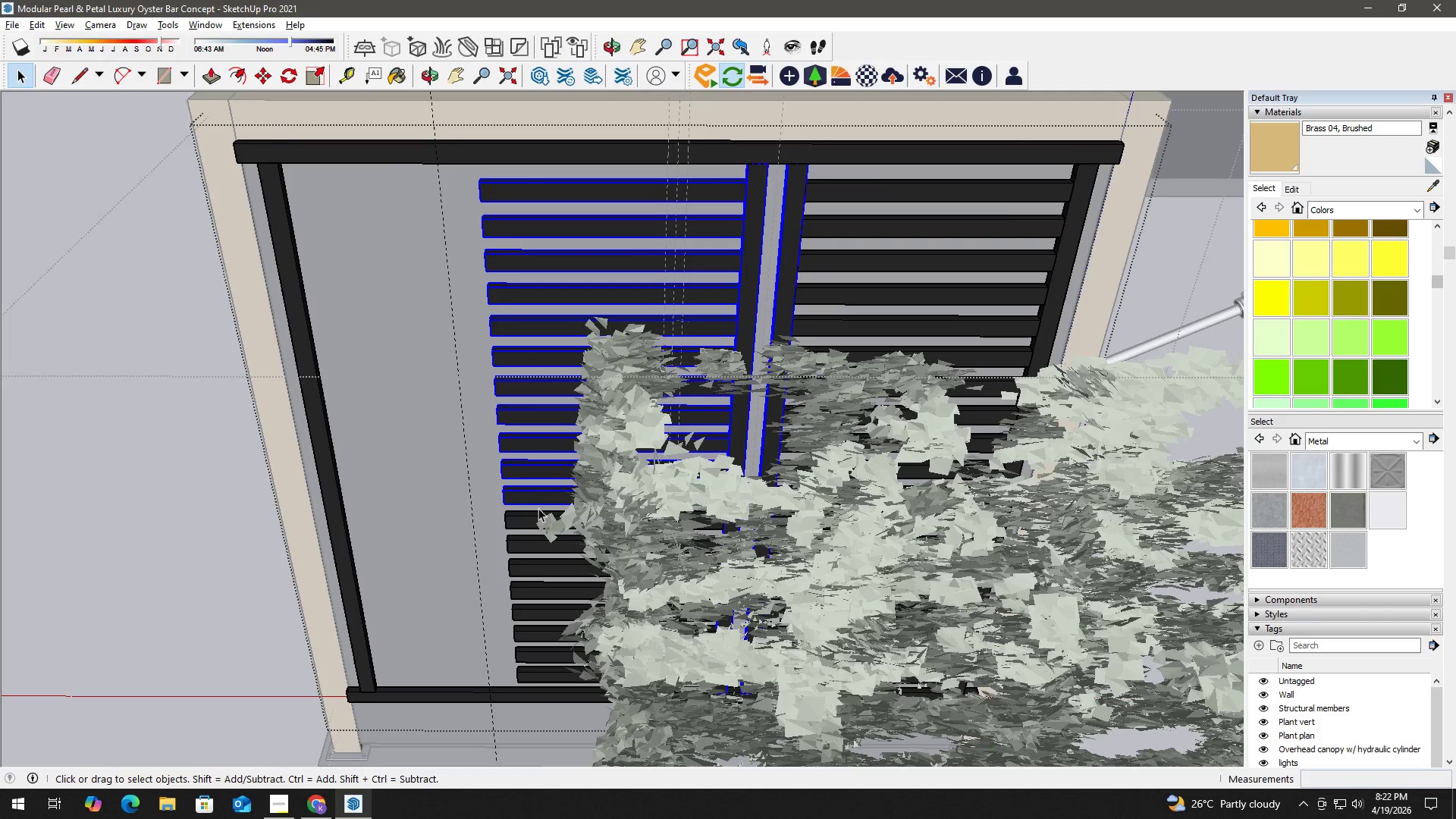 
hold_key(key=ControlLeft, duration=1.5)
left_click([525, 521])
 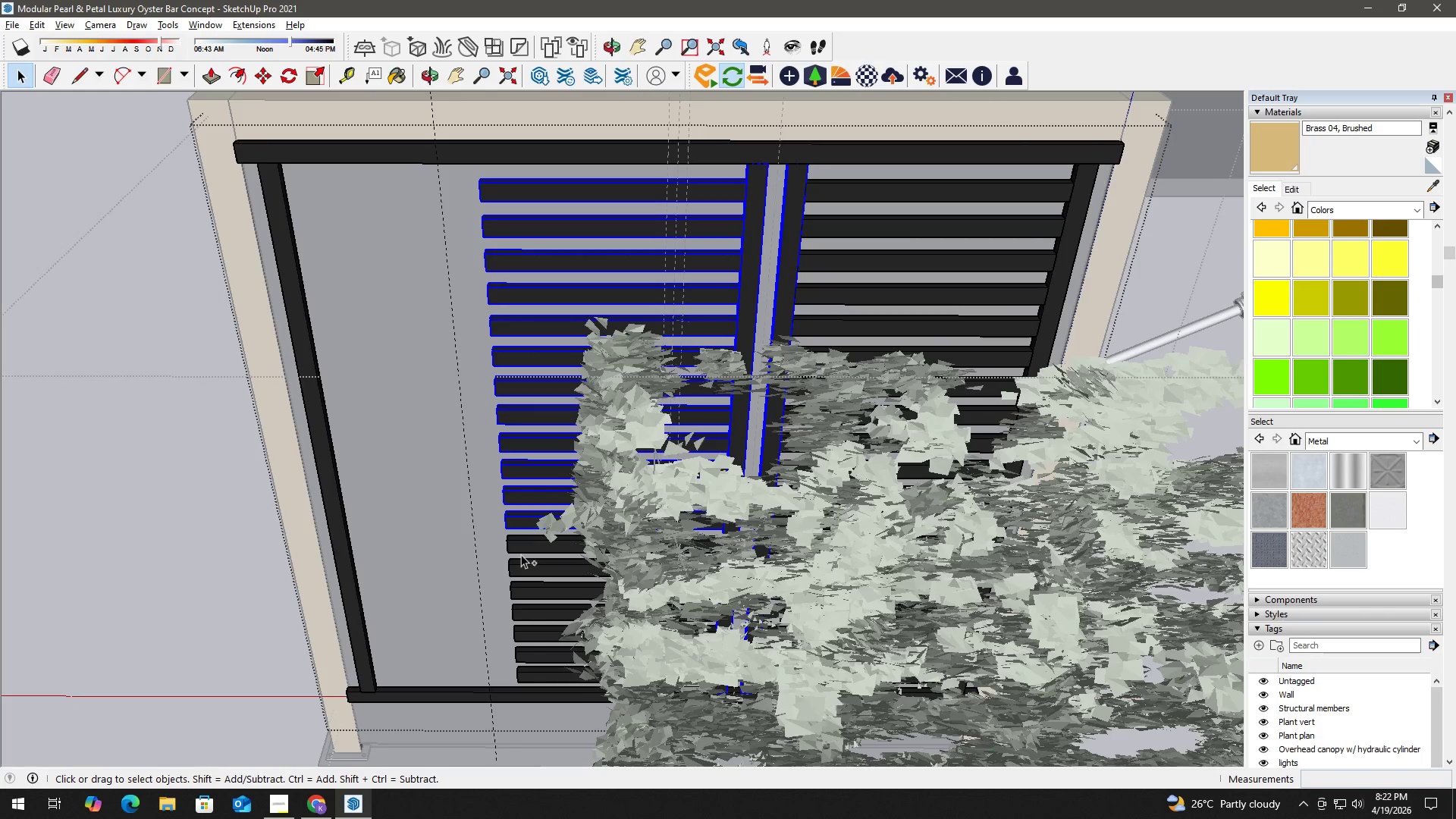 
double_click([530, 544])
 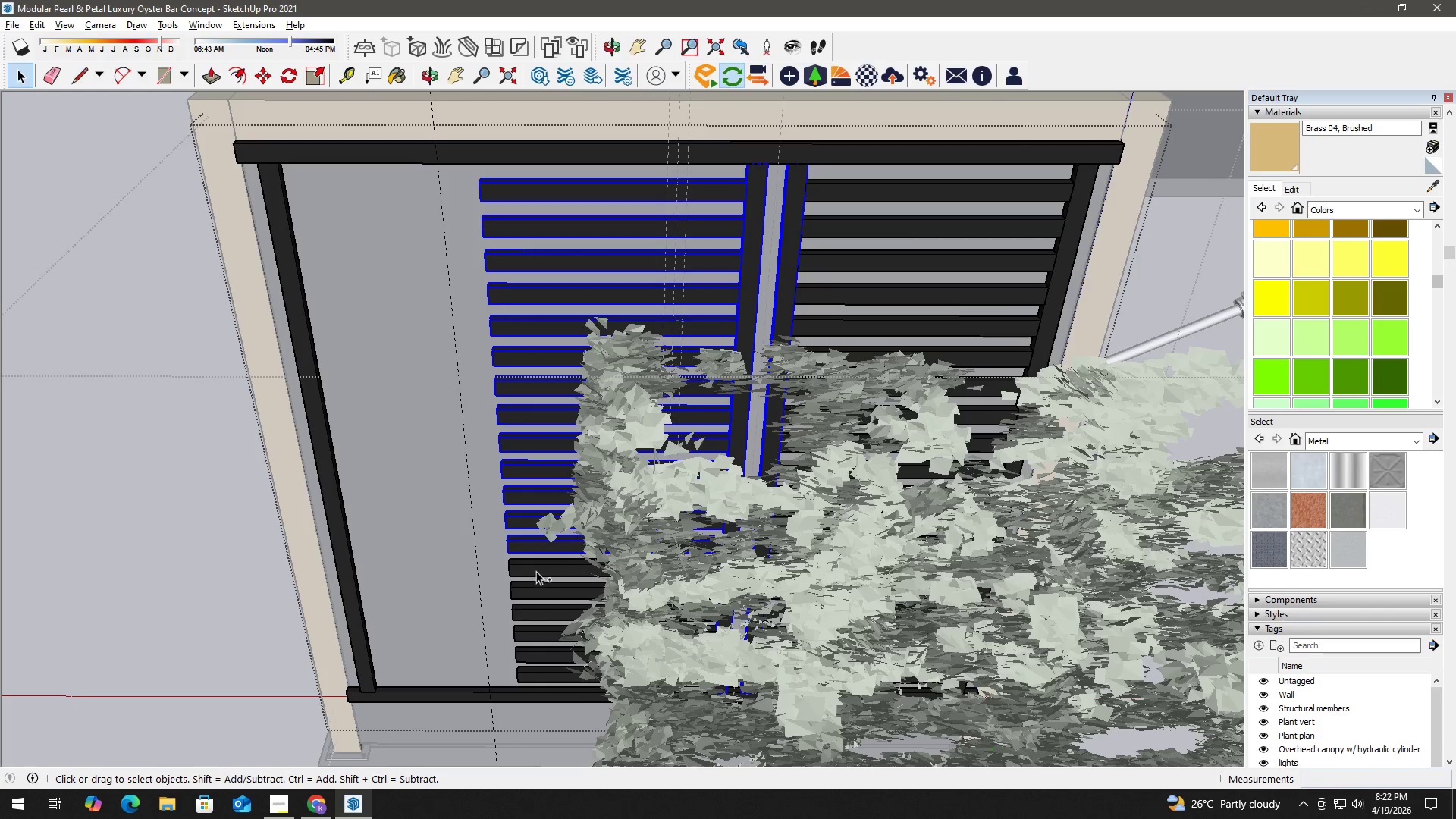 
triple_click([536, 572])
 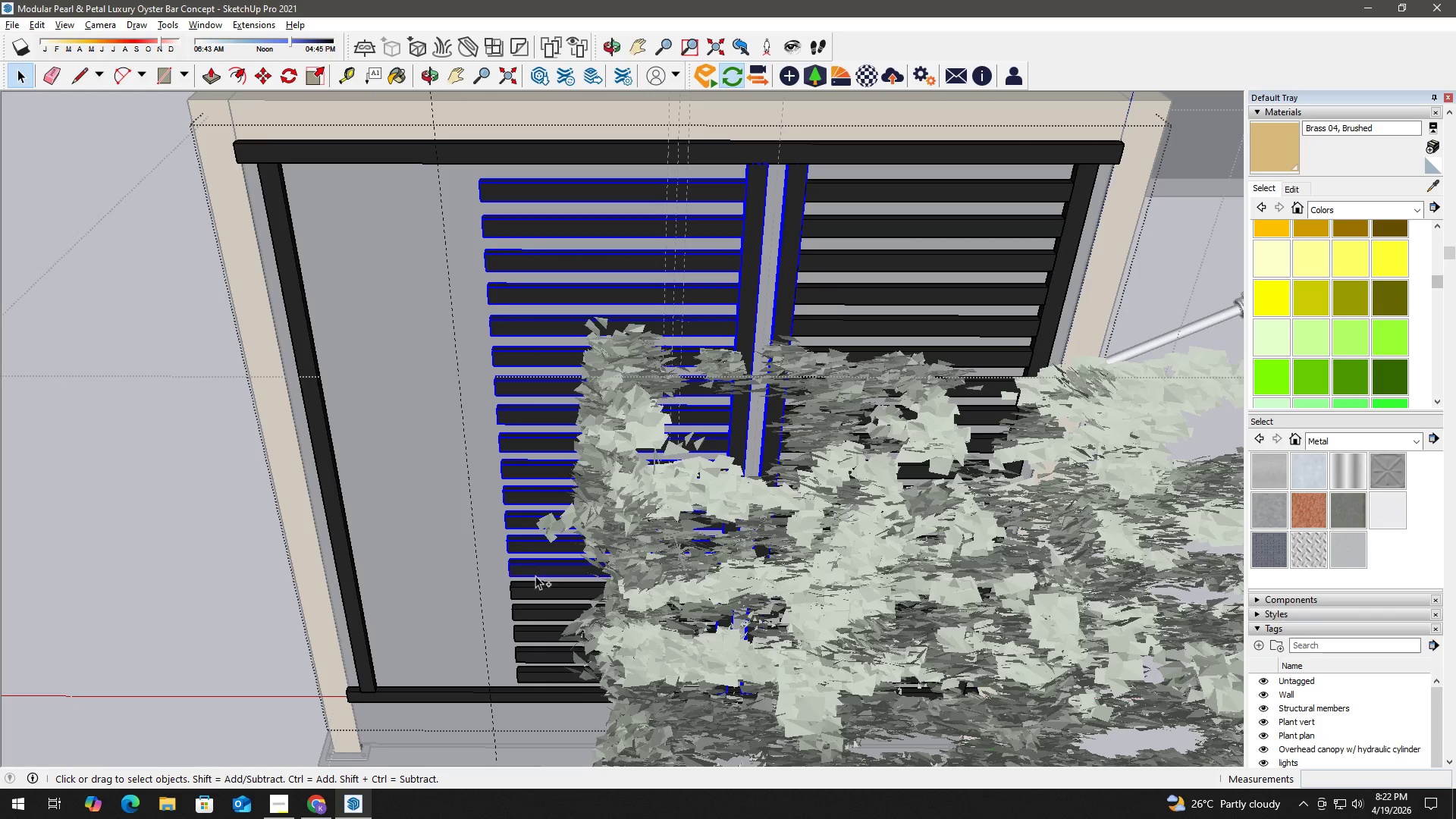 
hold_key(key=ControlLeft, duration=1.51)
triple_click([538, 595])
 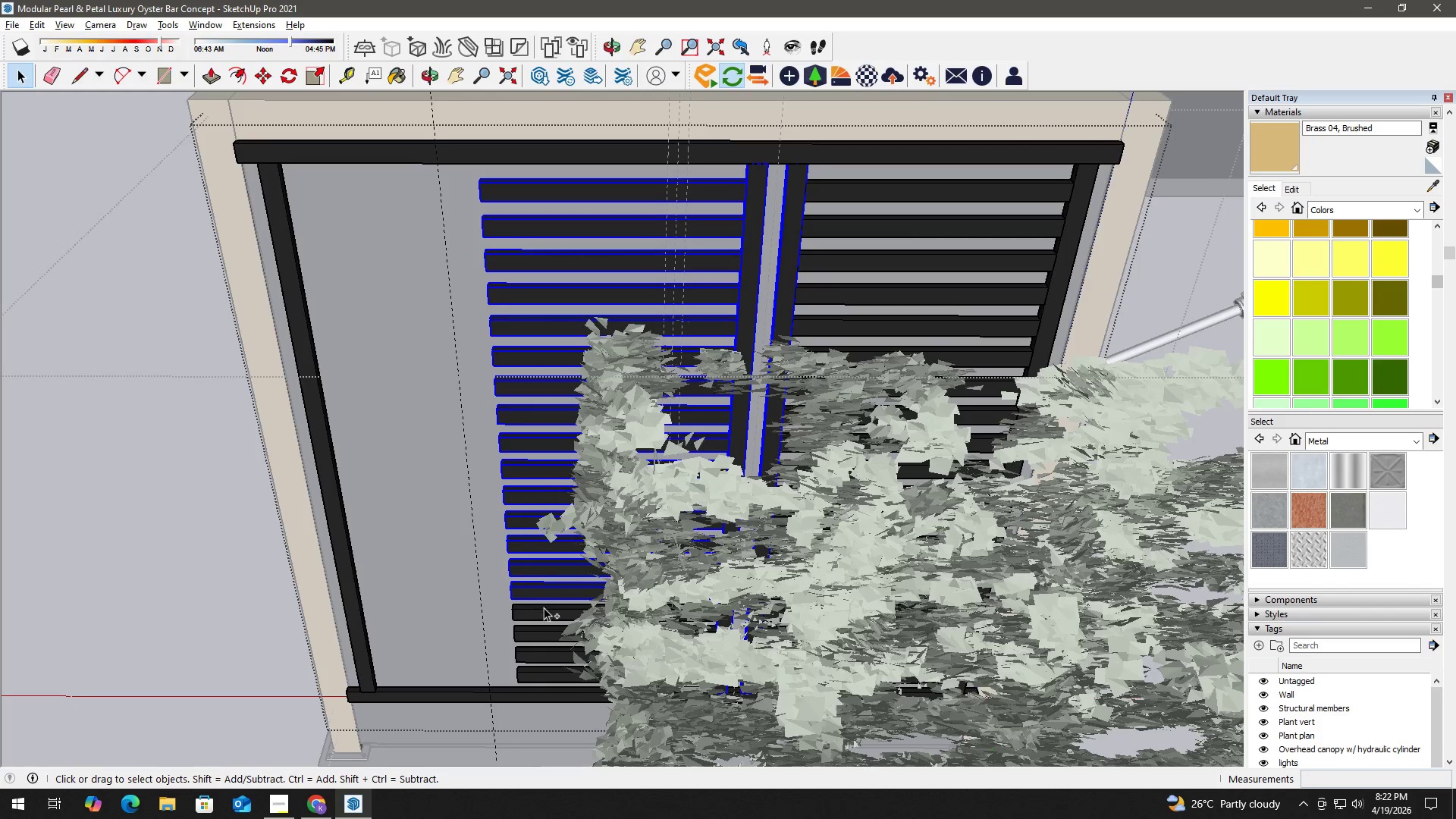 
triple_click([545, 617])
 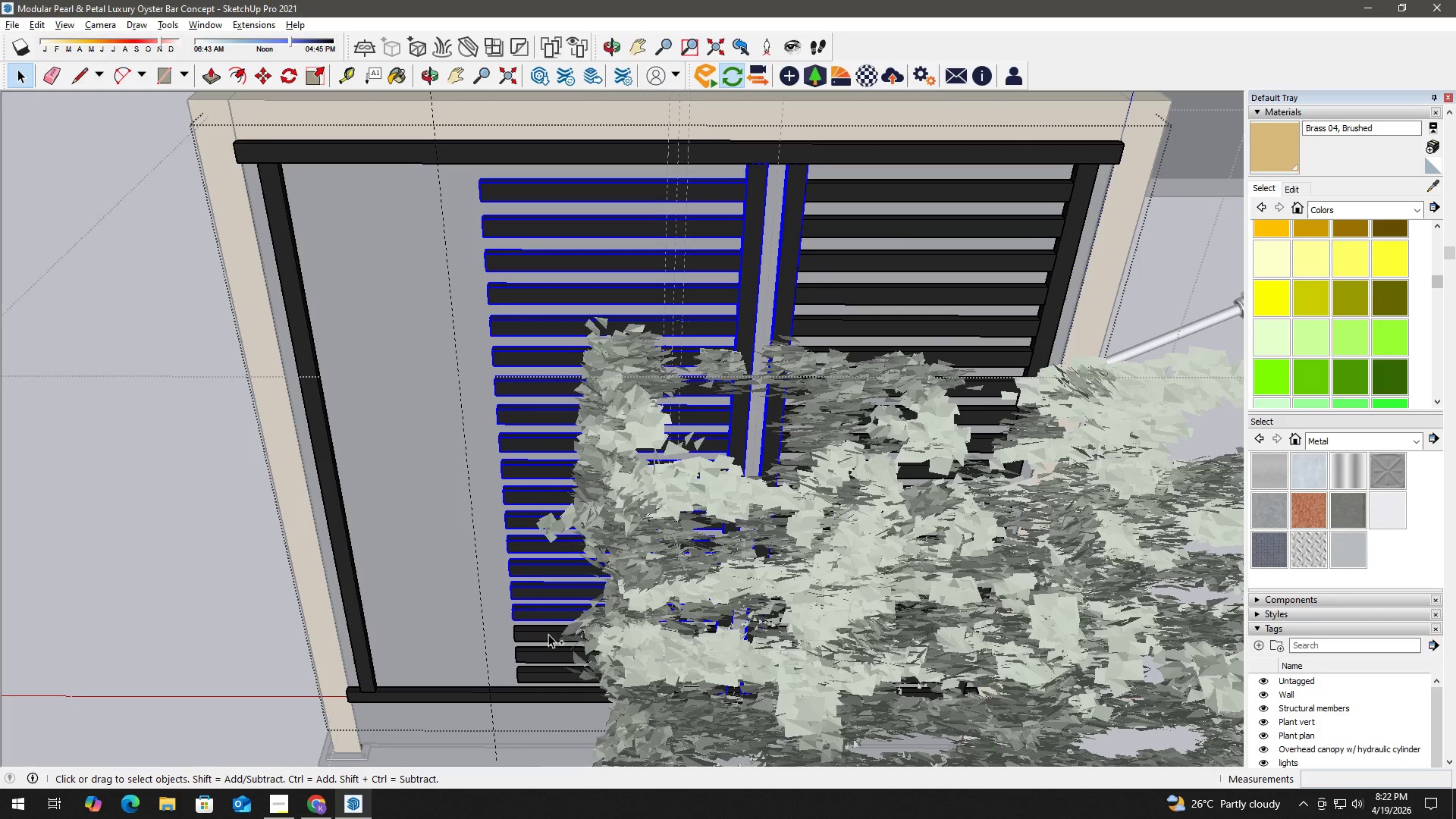 
triple_click([548, 635])
 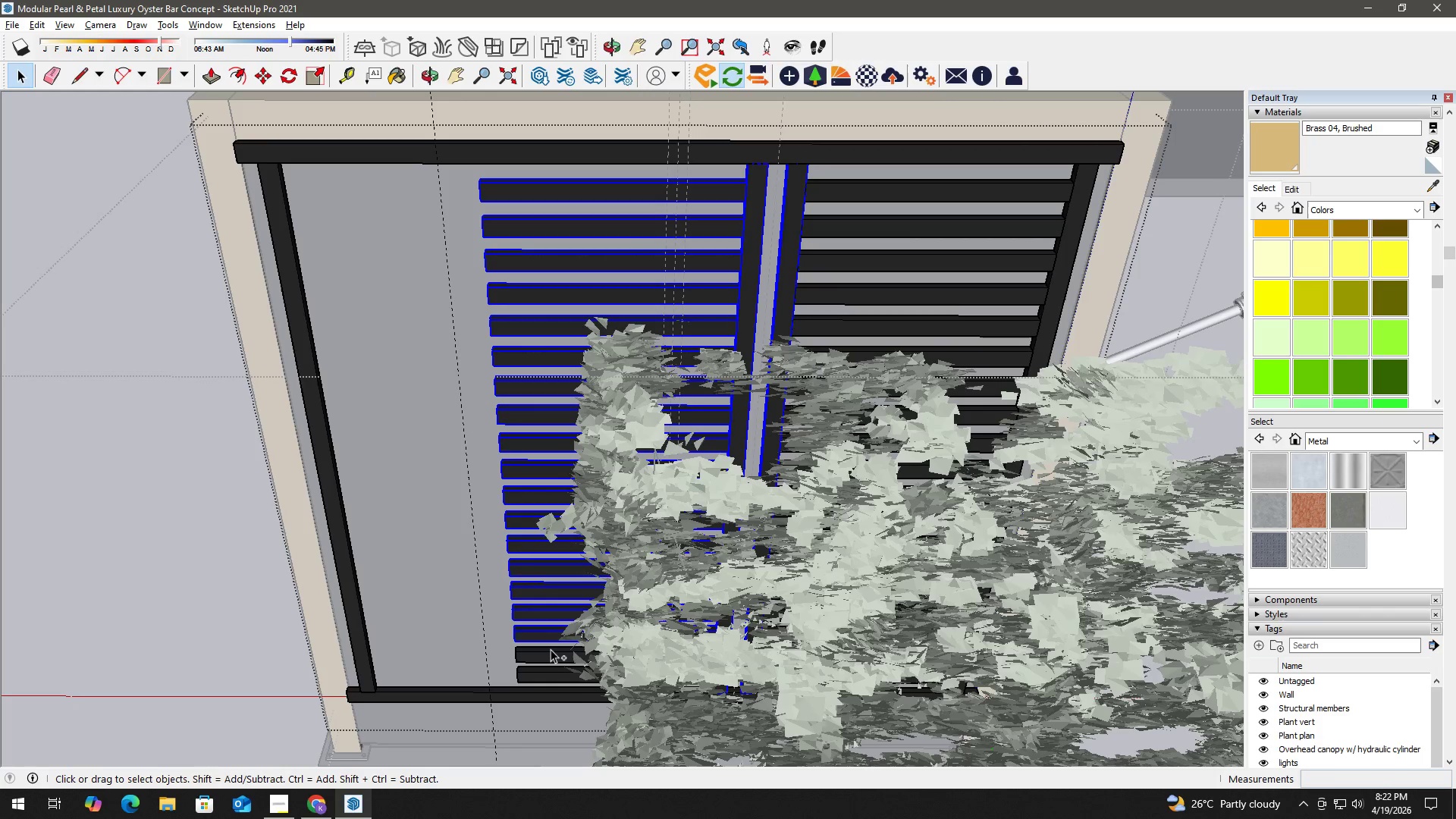 
hold_key(key=ControlLeft, duration=0.8)
triple_click([553, 674])
 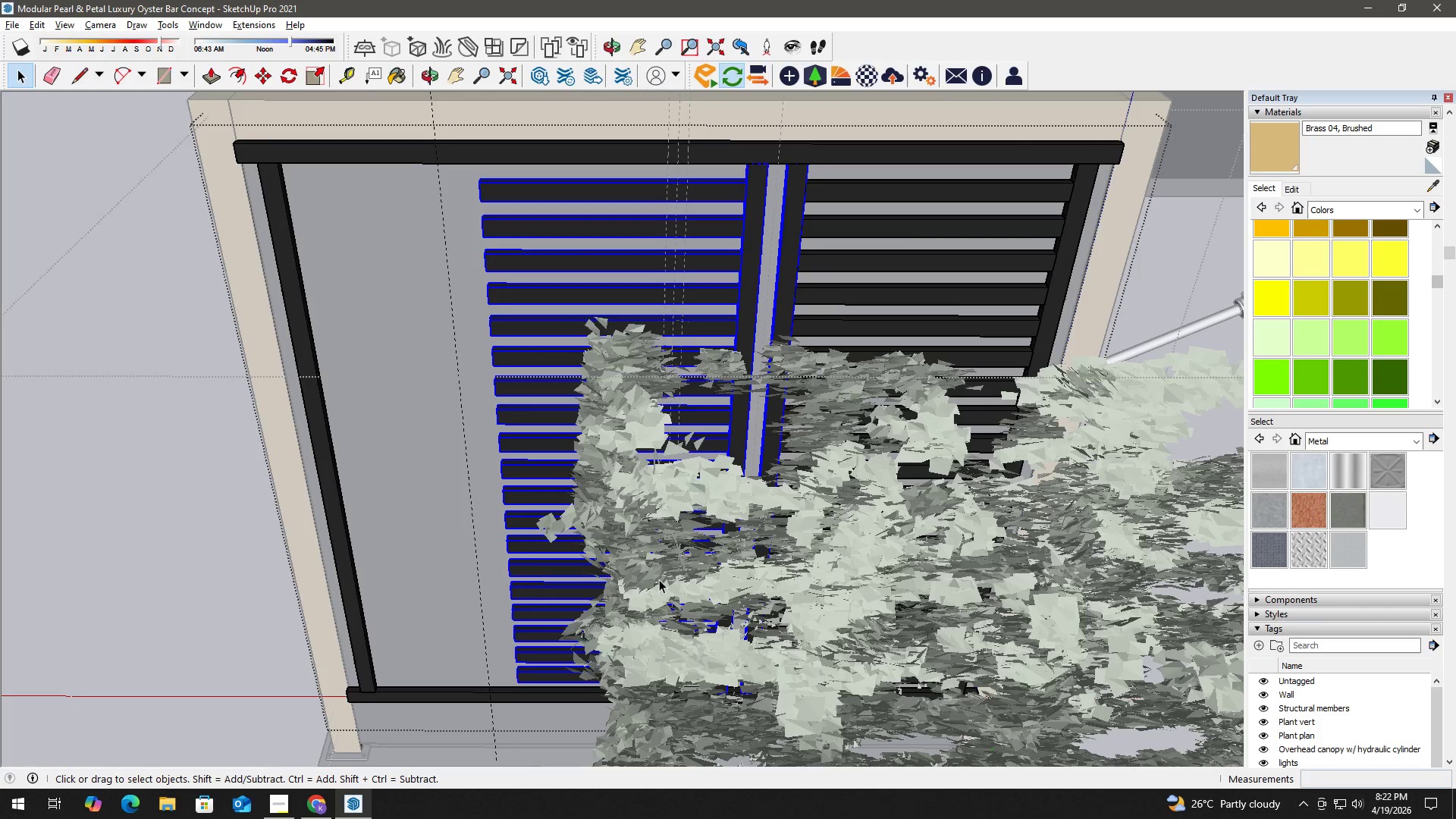 
key(H)
 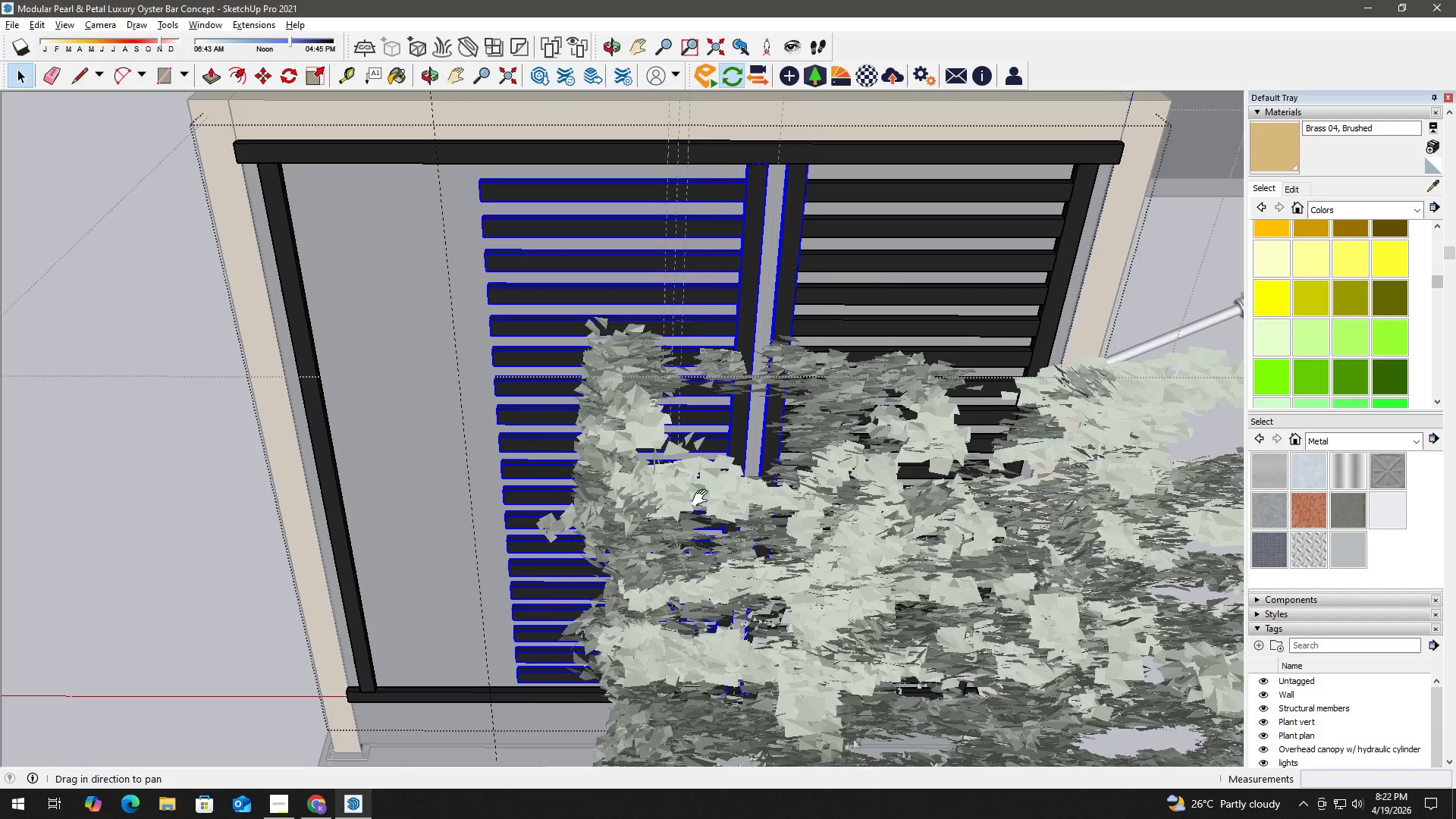 
left_click_drag(start_coordinate=[702, 485], to_coordinate=[592, 573])
 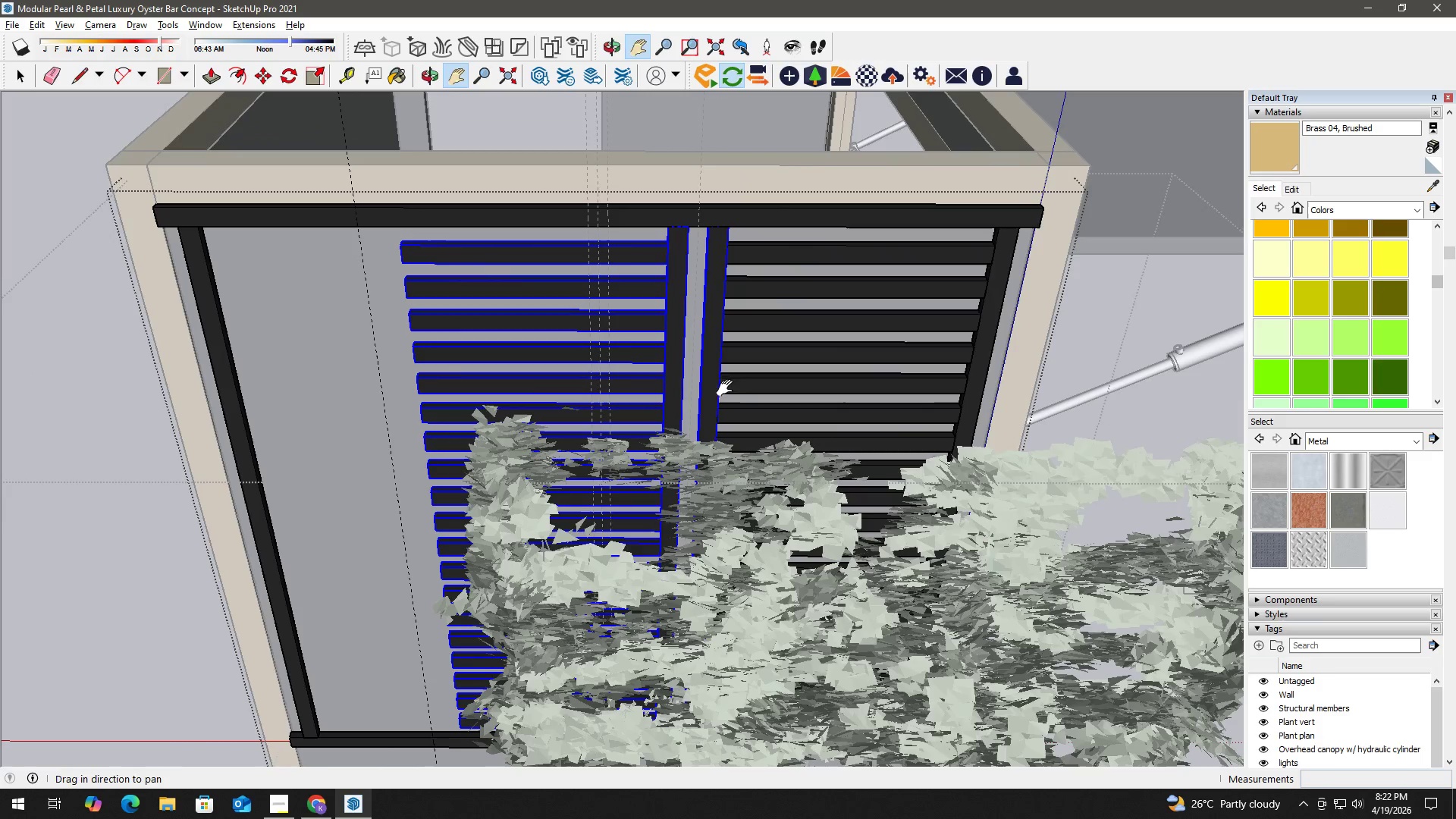 
key(Space)
 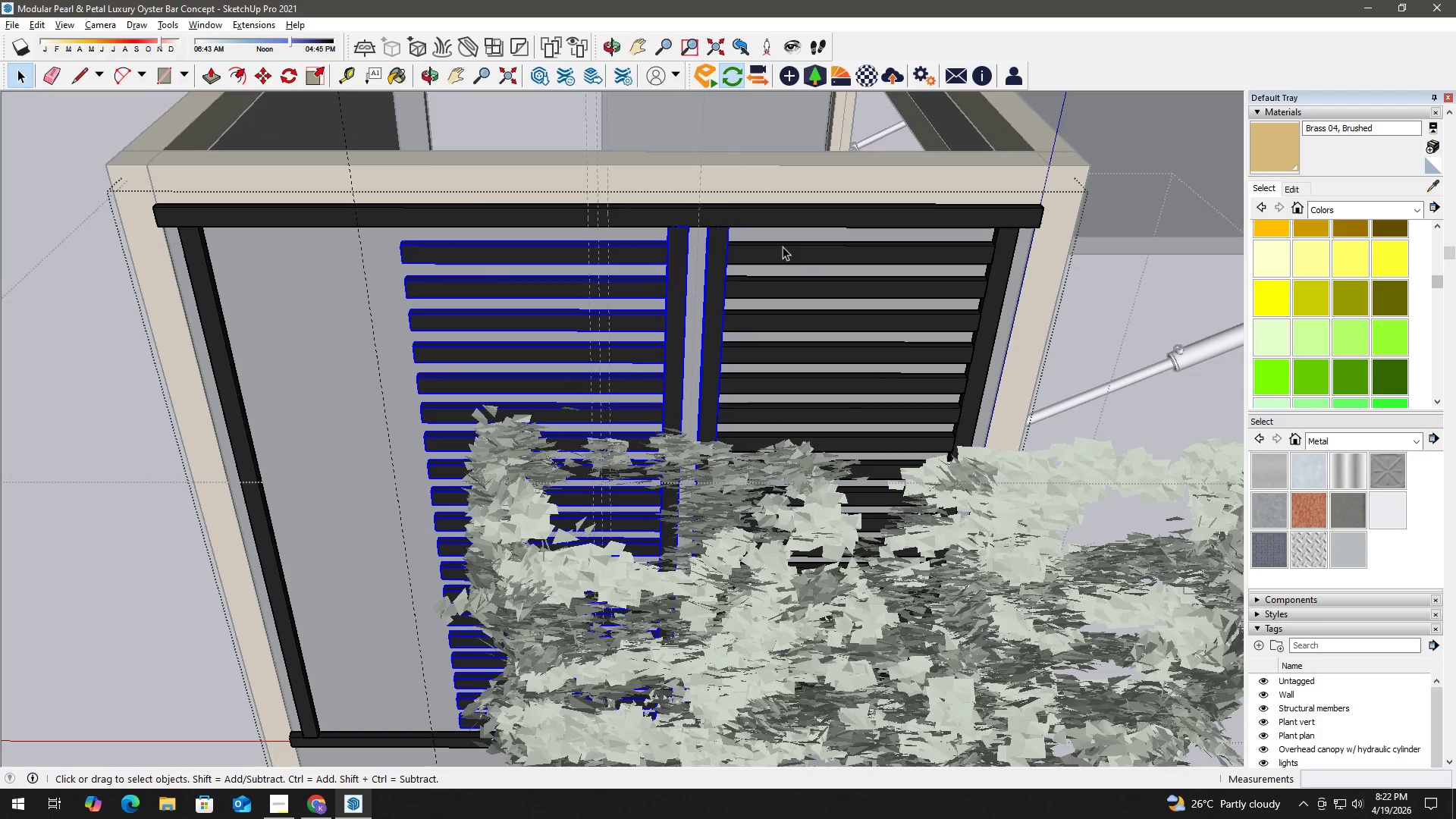 
hold_key(key=ControlLeft, duration=1.5)
double_click([774, 280])
 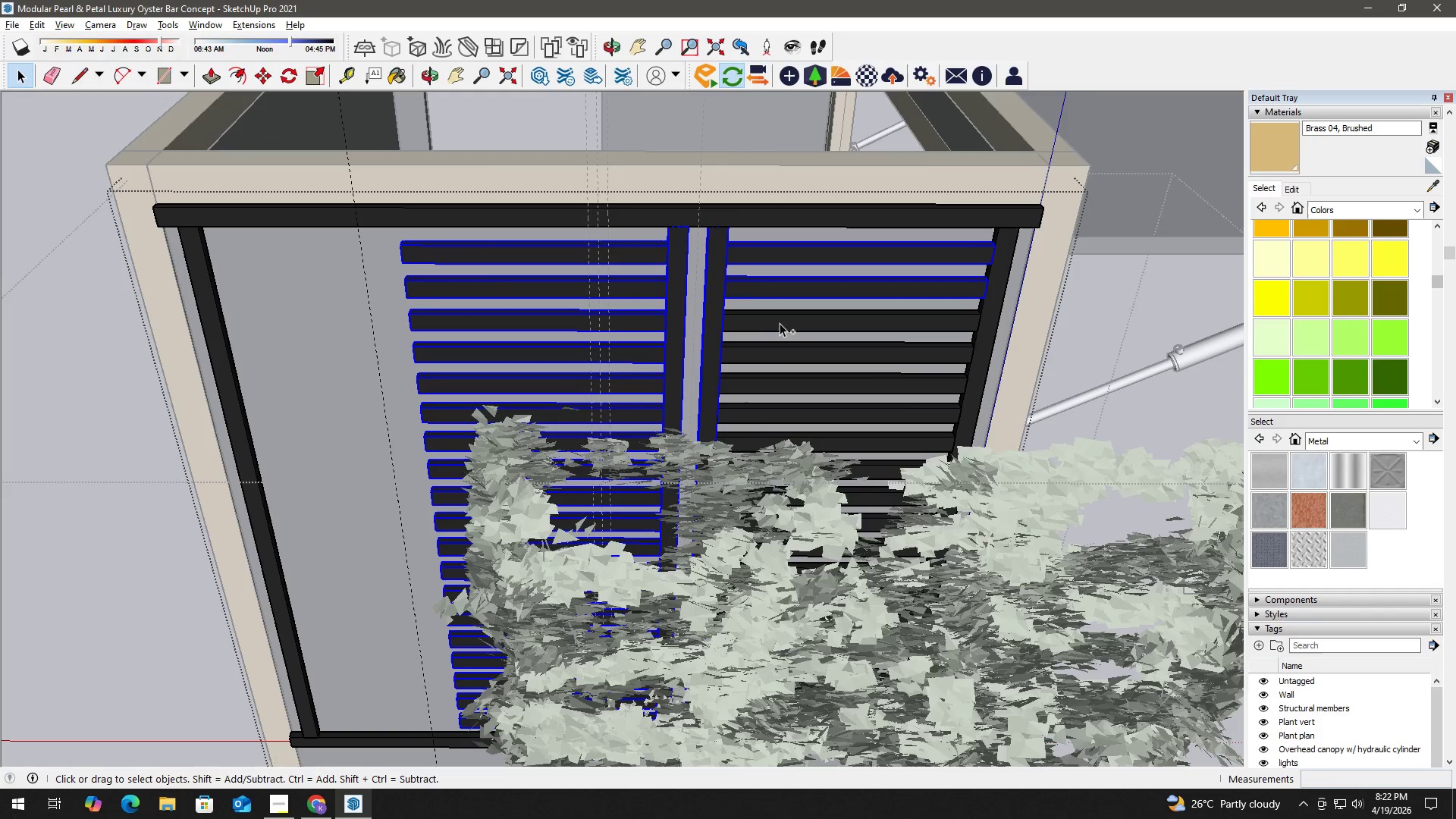 
left_click([789, 318])
 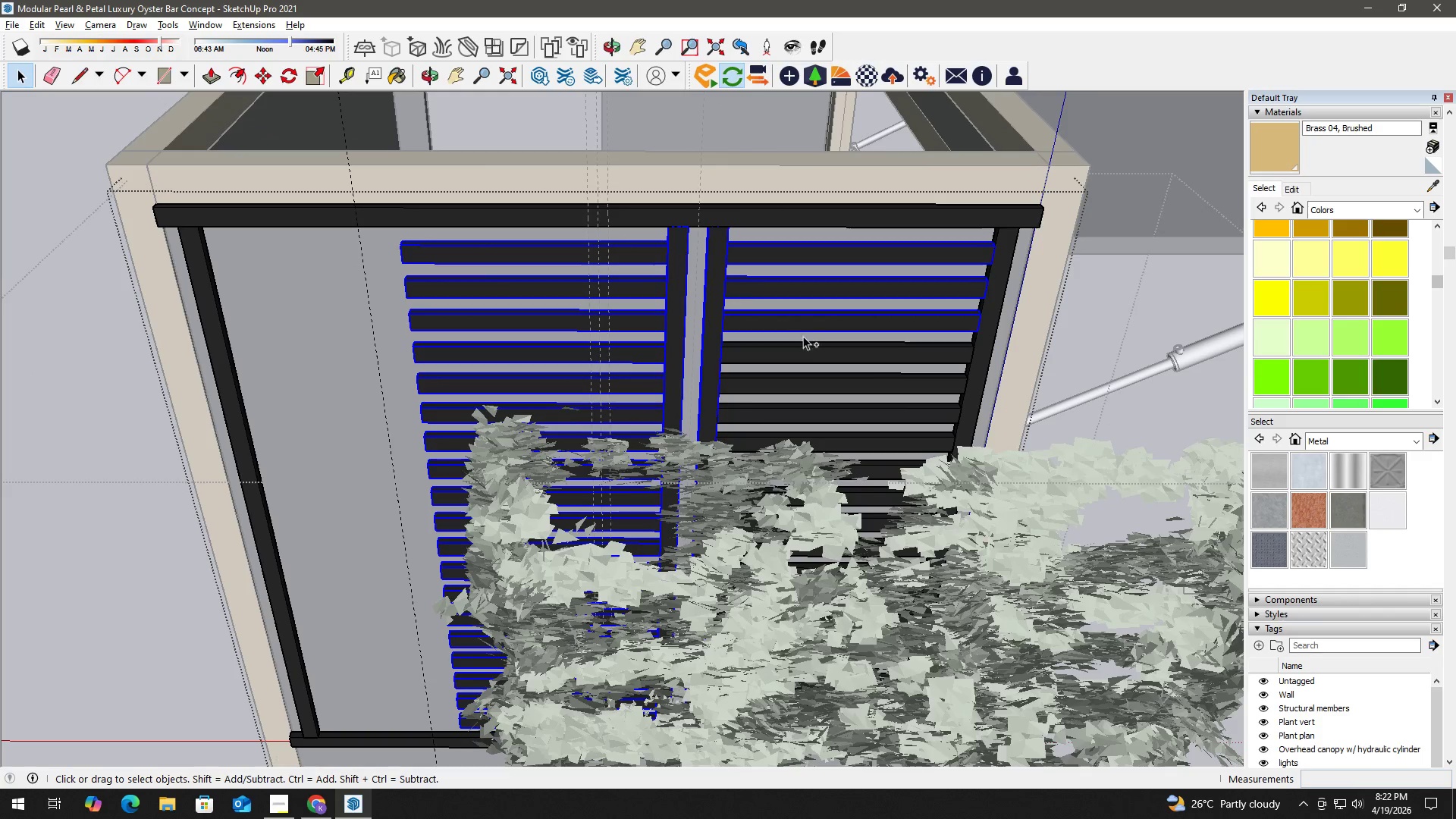 
hold_key(key=ControlLeft, duration=0.44)
left_click([813, 346])
 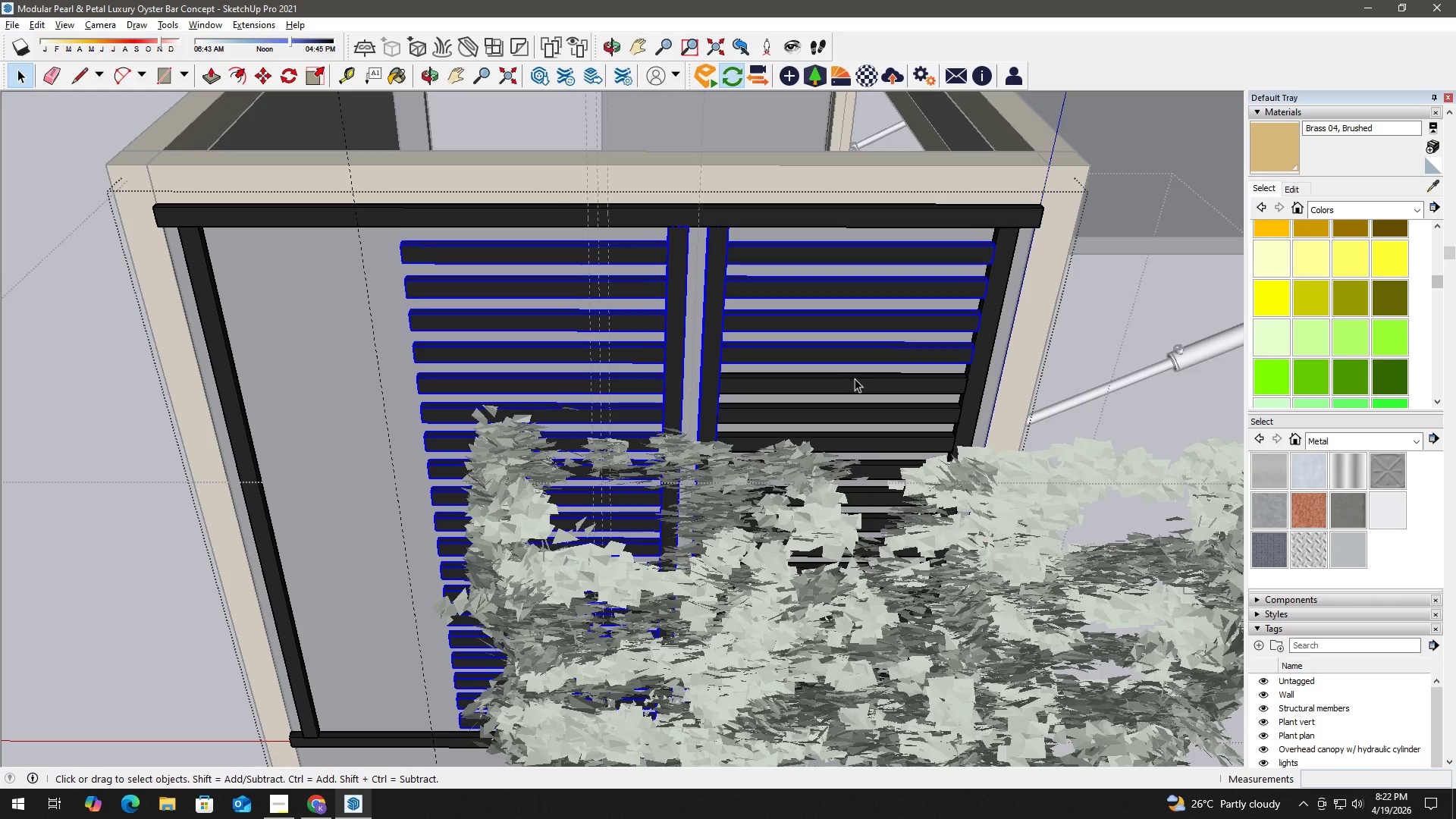 
hold_key(key=ControlLeft, duration=0.31)
left_click([877, 387])
 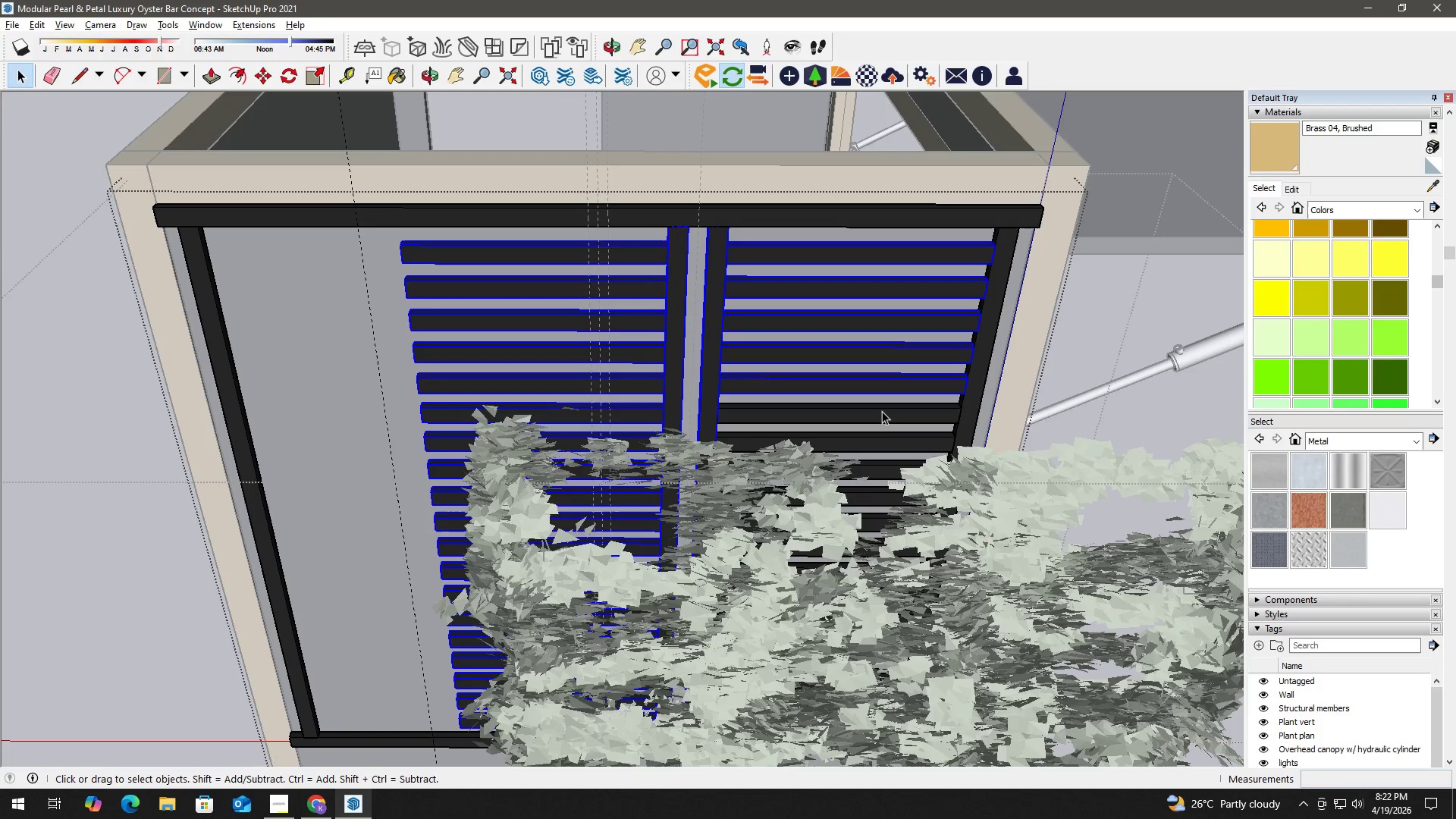 
hold_key(key=ControlLeft, duration=0.31)
 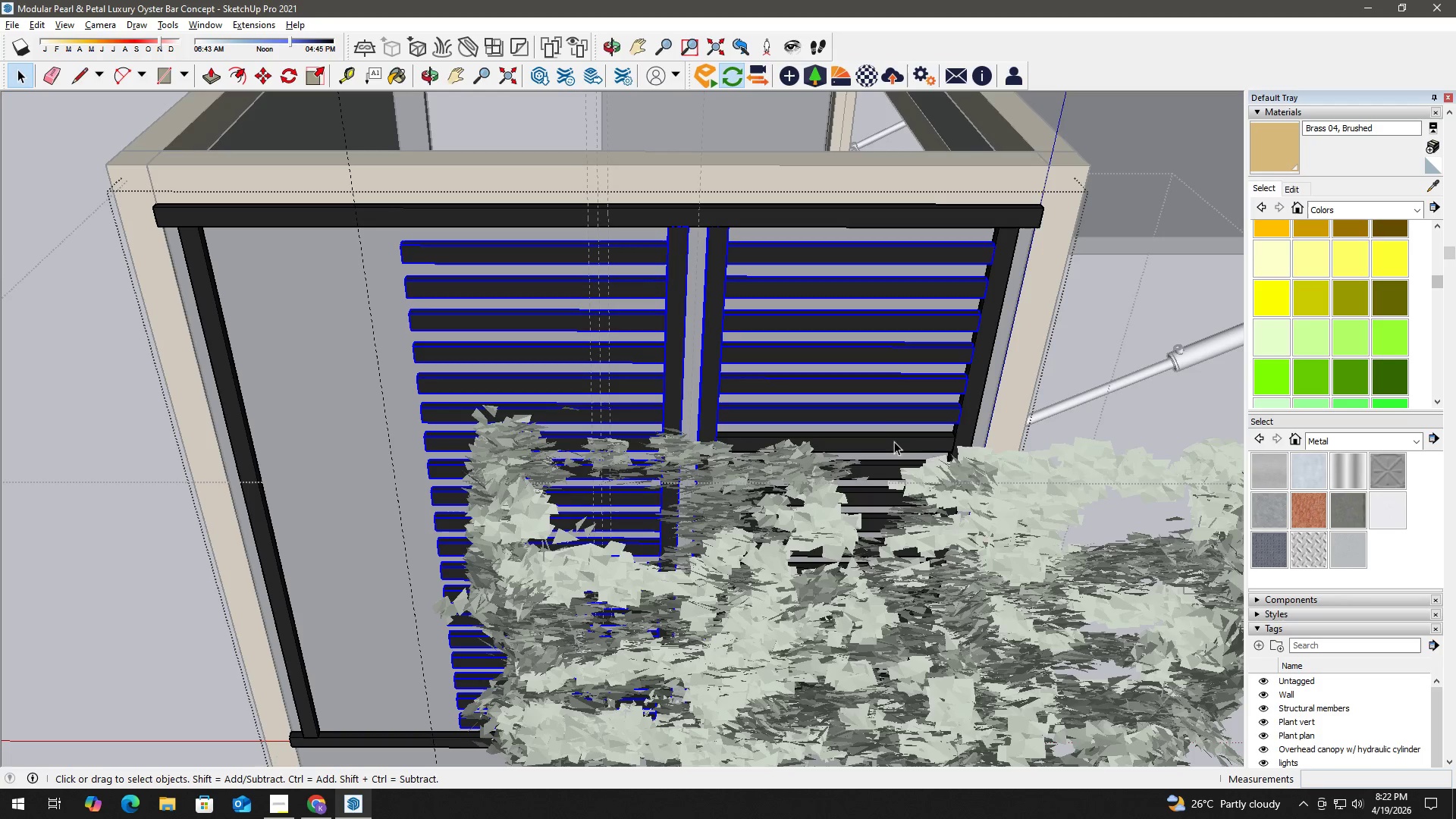 
key(Control+ControlLeft)
 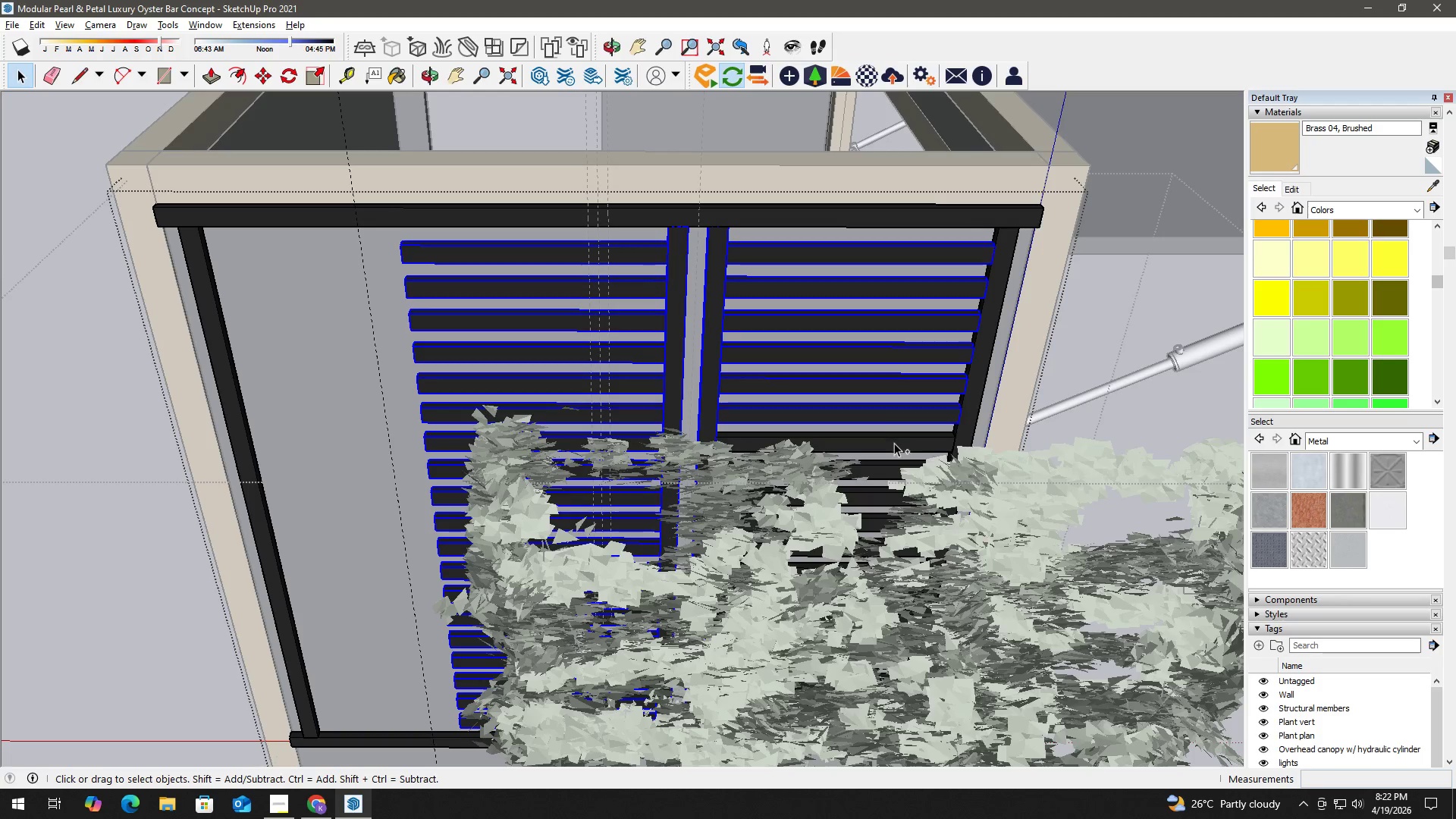 
left_click([894, 443])
 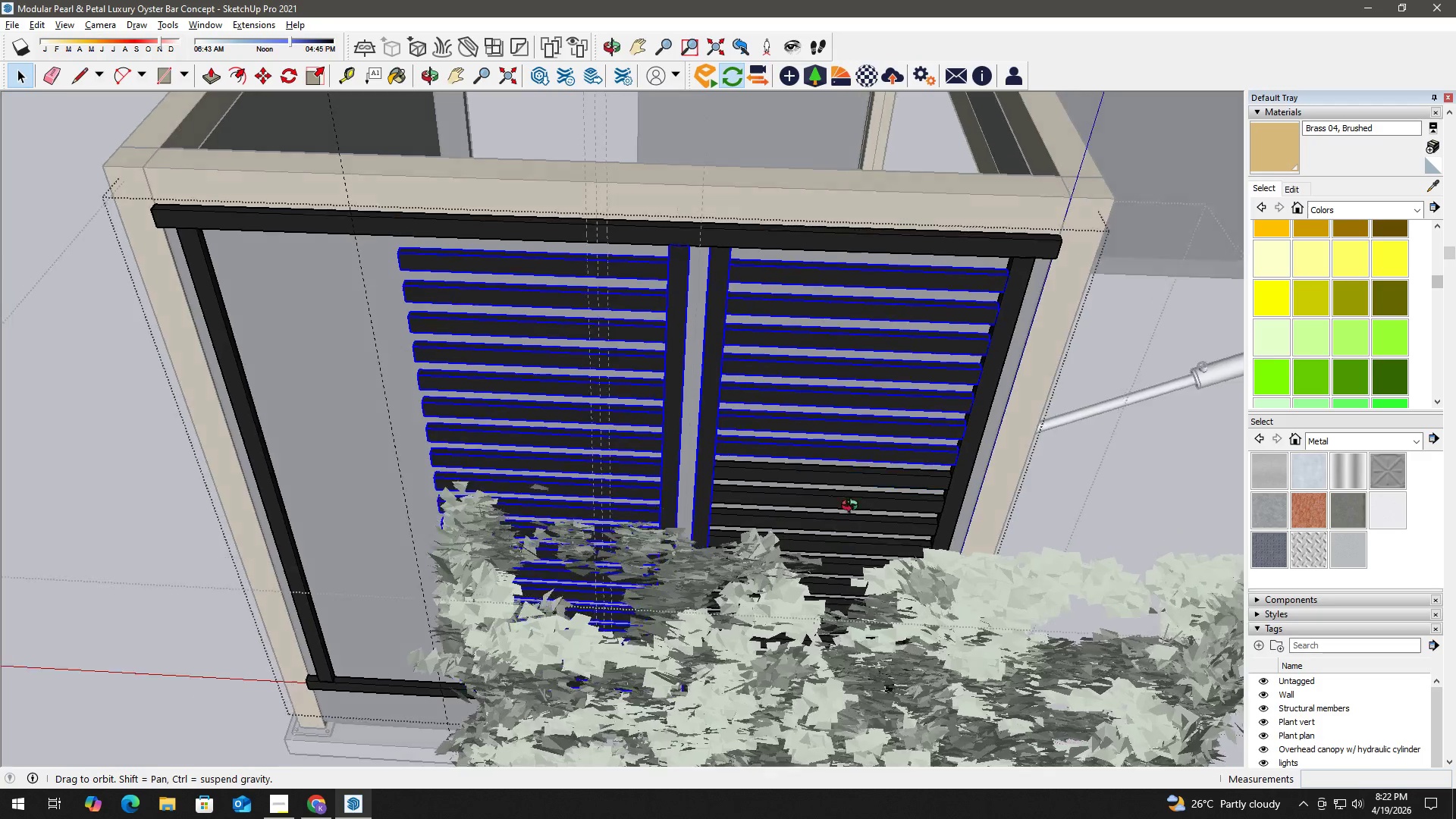 
key(Space)
 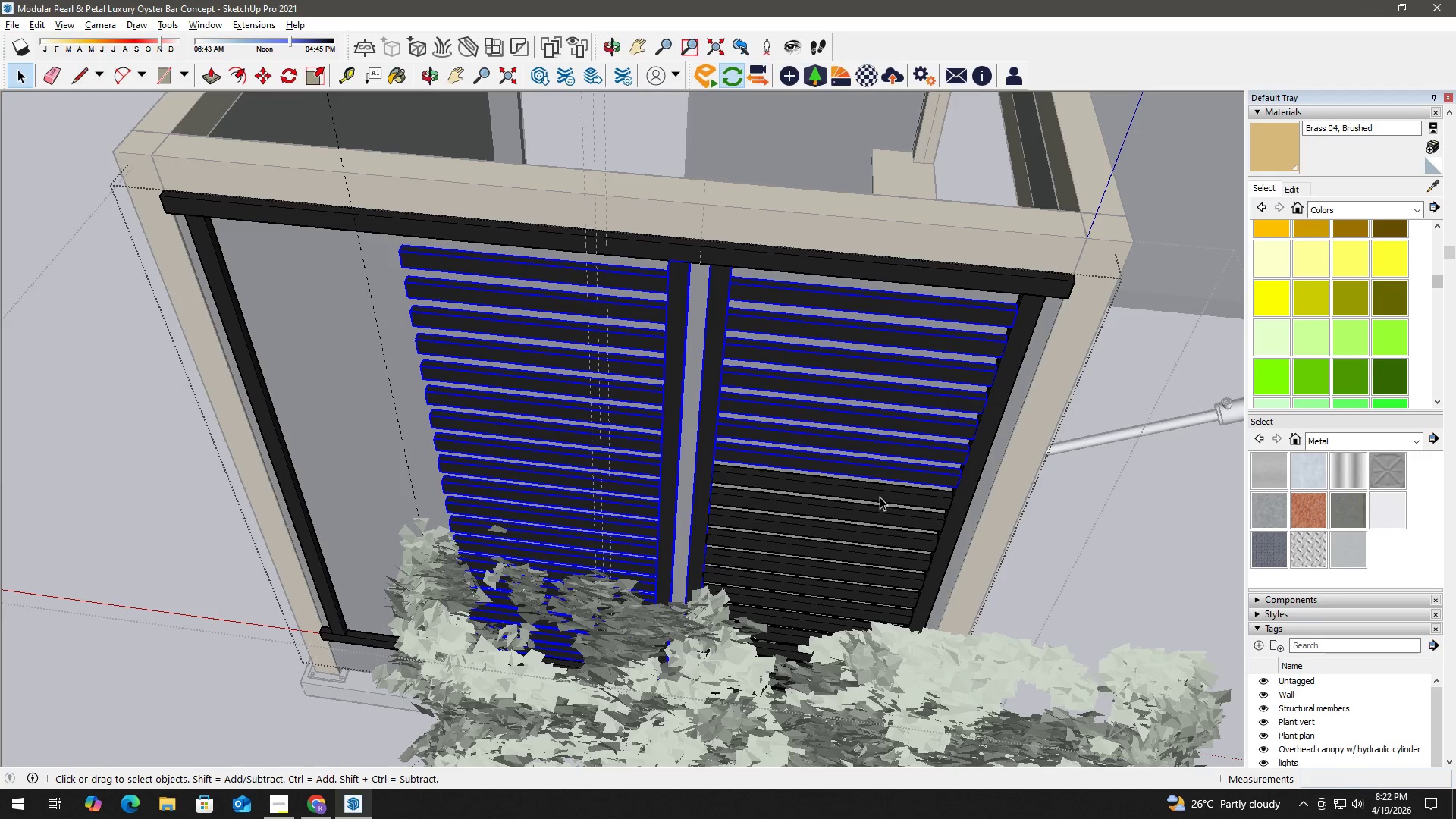 
hold_key(key=ControlLeft, duration=0.36)
left_click([883, 491])
 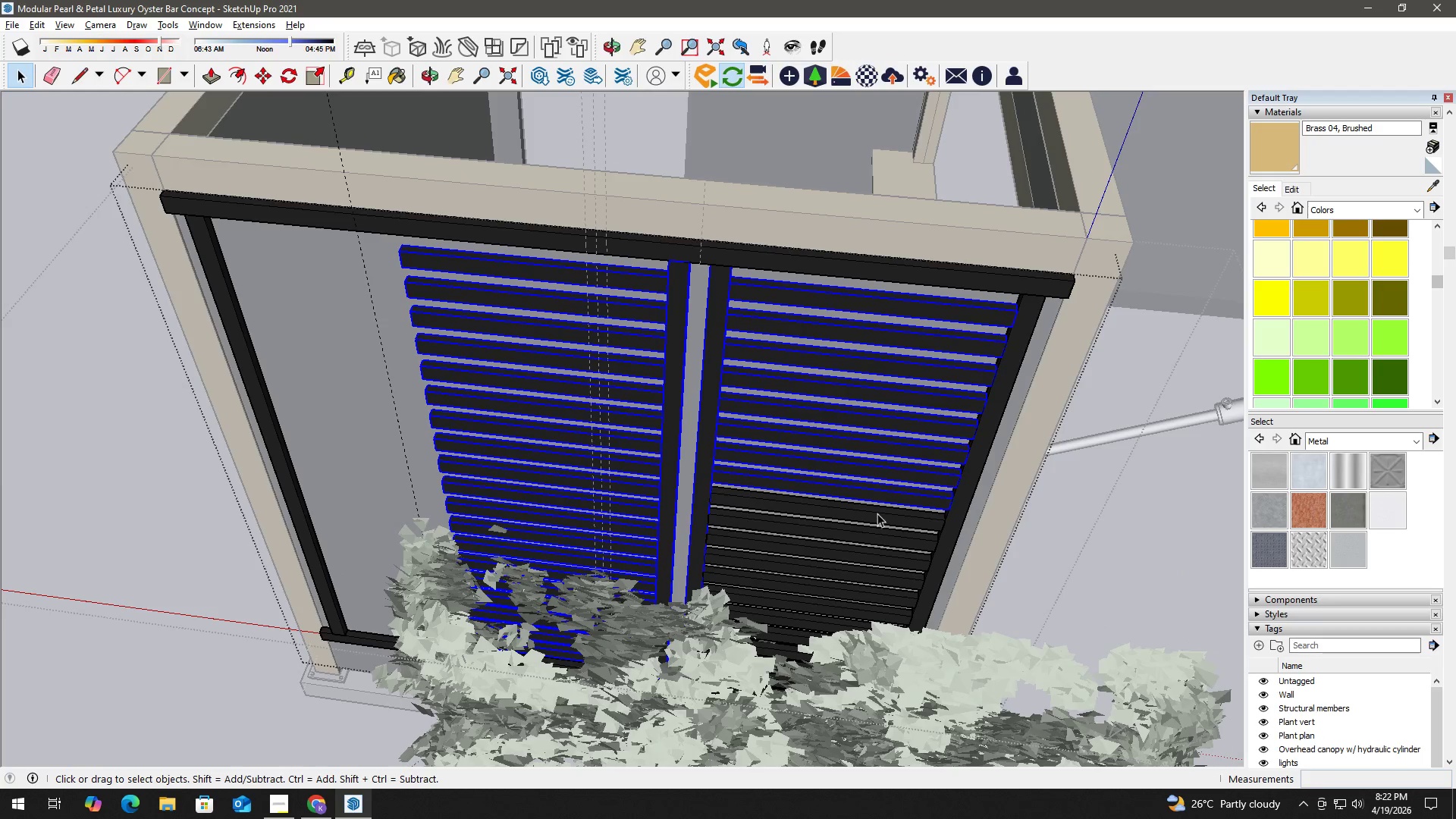 
hold_key(key=ControlLeft, duration=0.33)
left_click([877, 514])
 